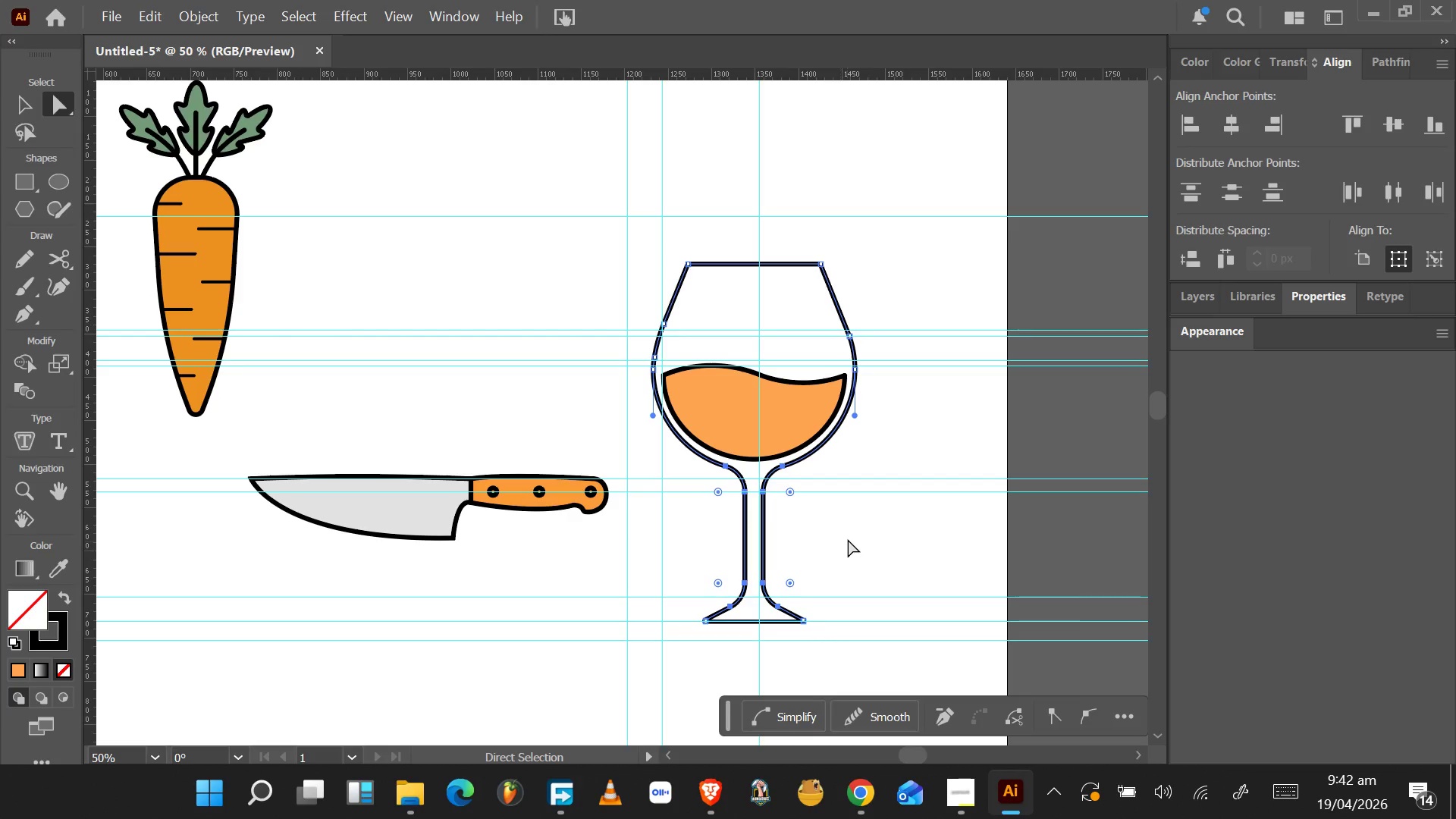 
left_click([848, 539])
 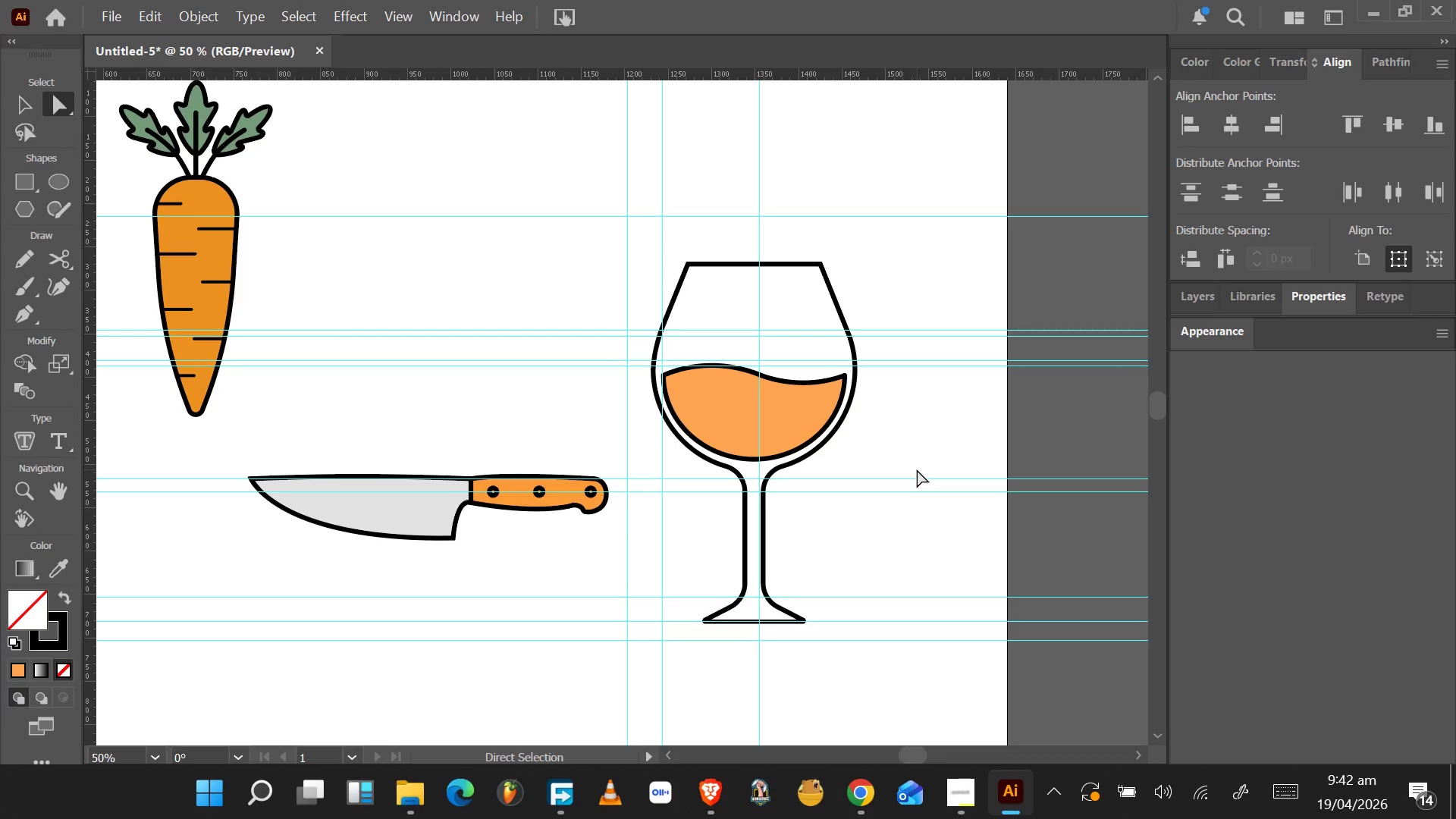 
wait(40.69)
 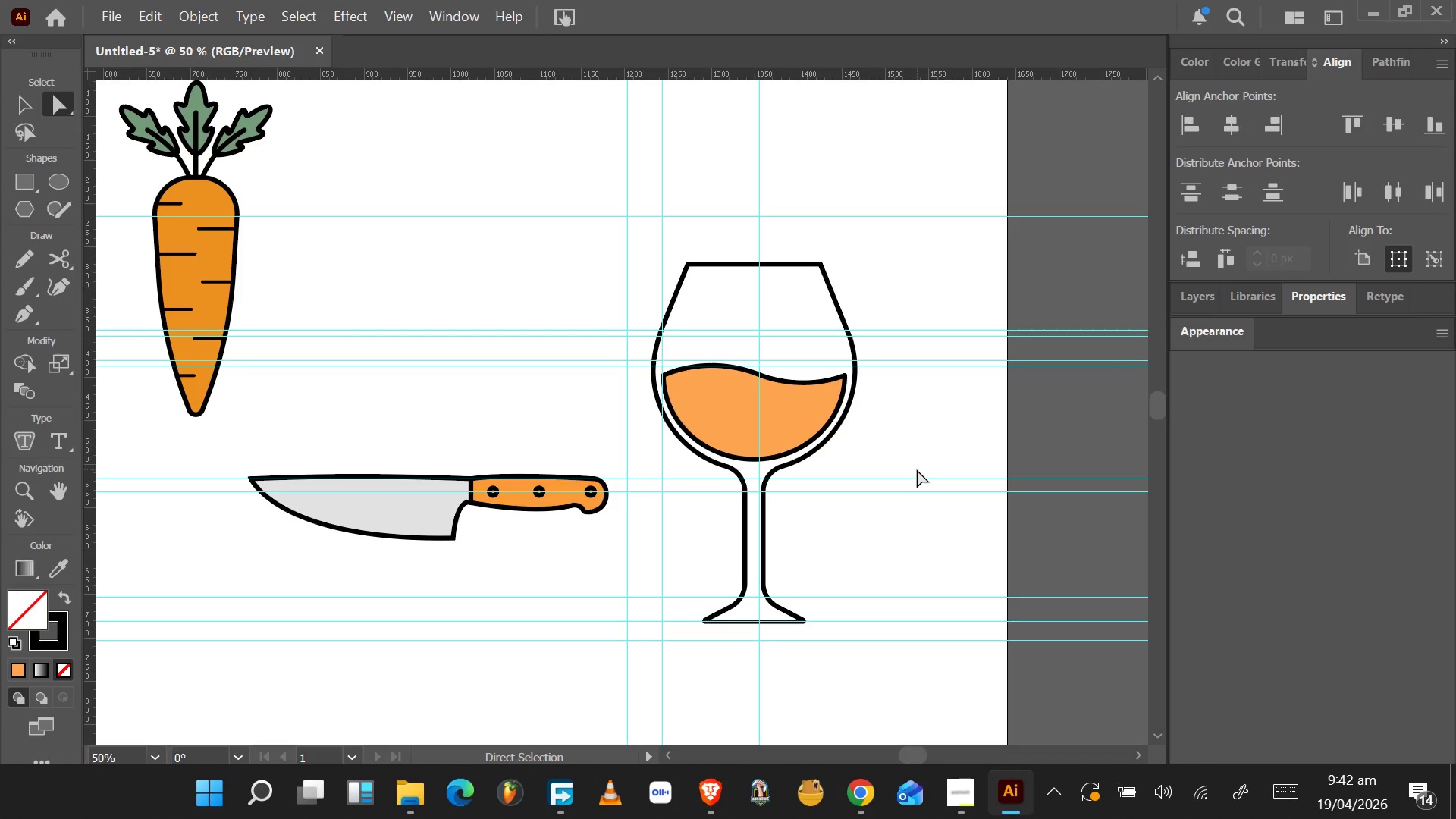 
scroll: coordinate [962, 465], scroll_direction: down, amount: 6.0
 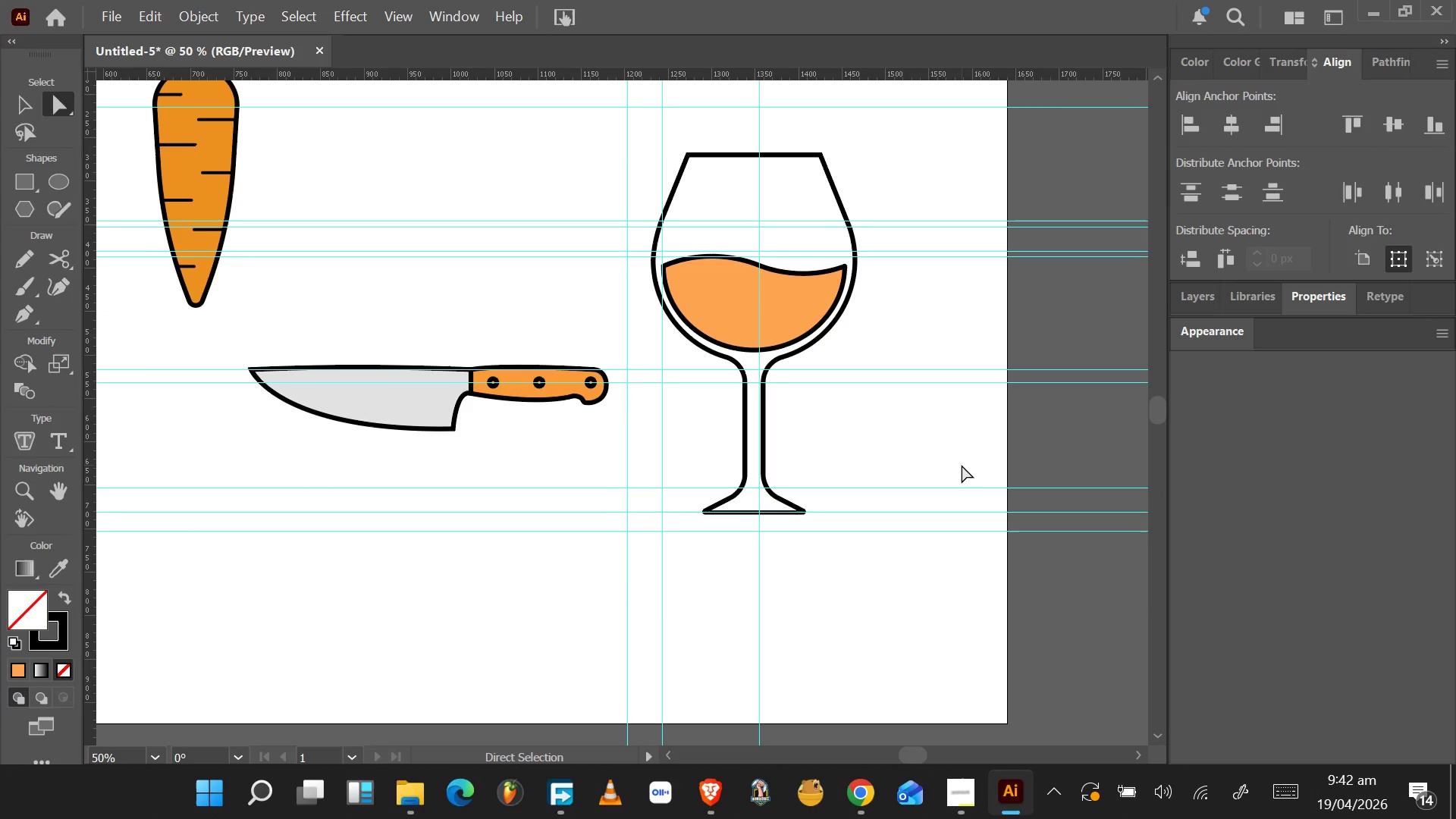 
wait(5.03)
 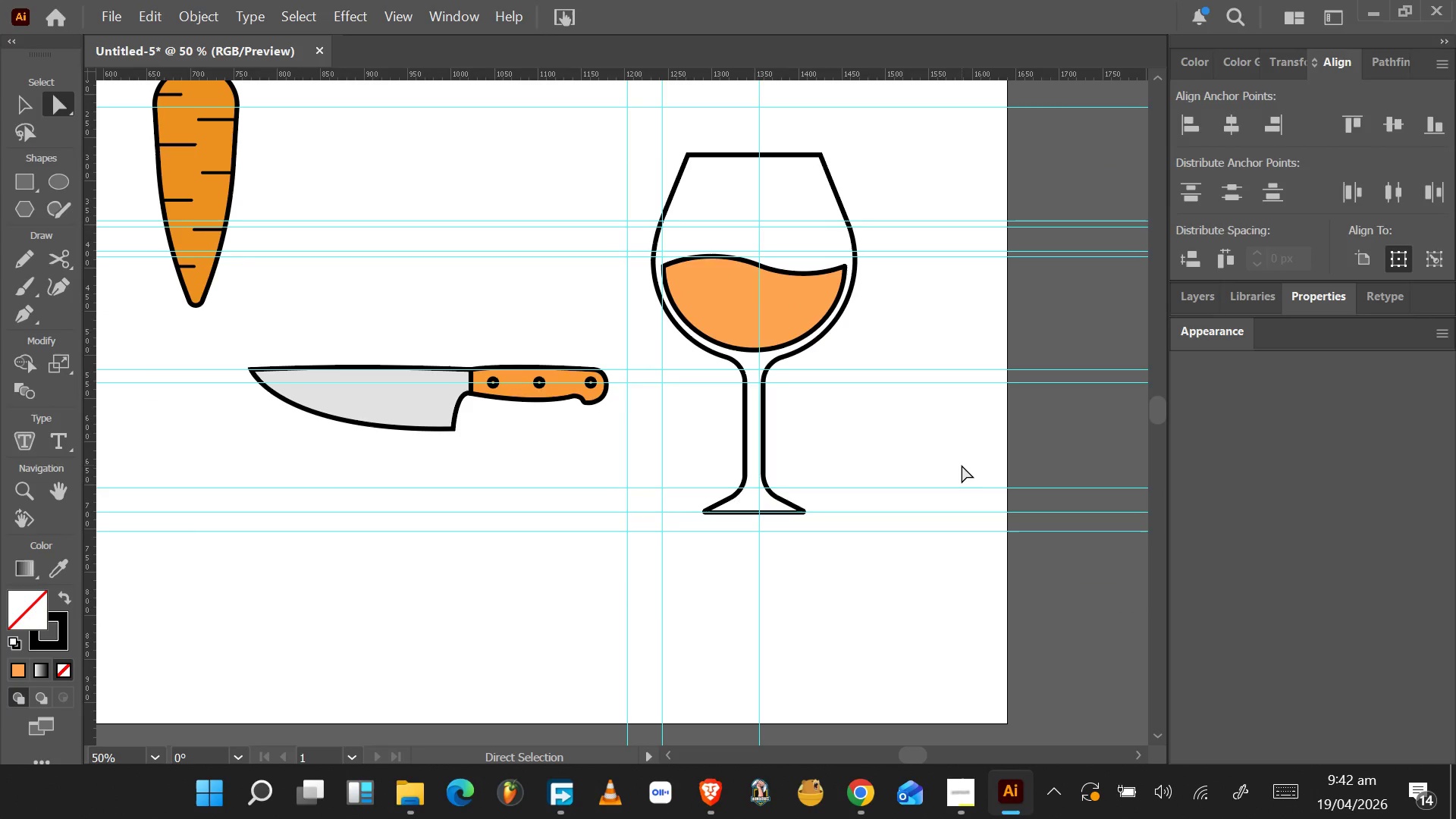 
scroll: coordinate [962, 465], scroll_direction: down, amount: 2.0
 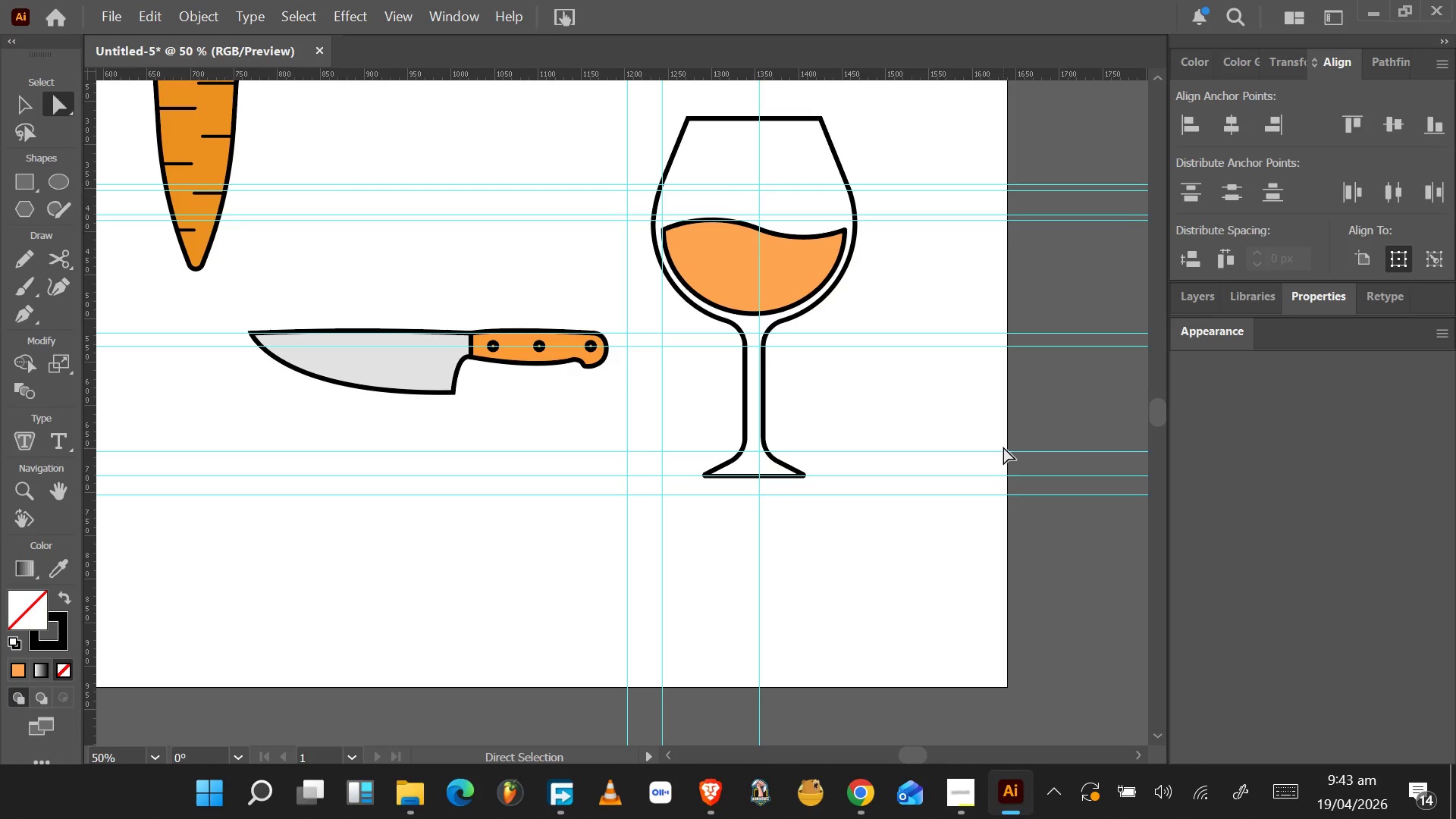 
wait(38.83)
 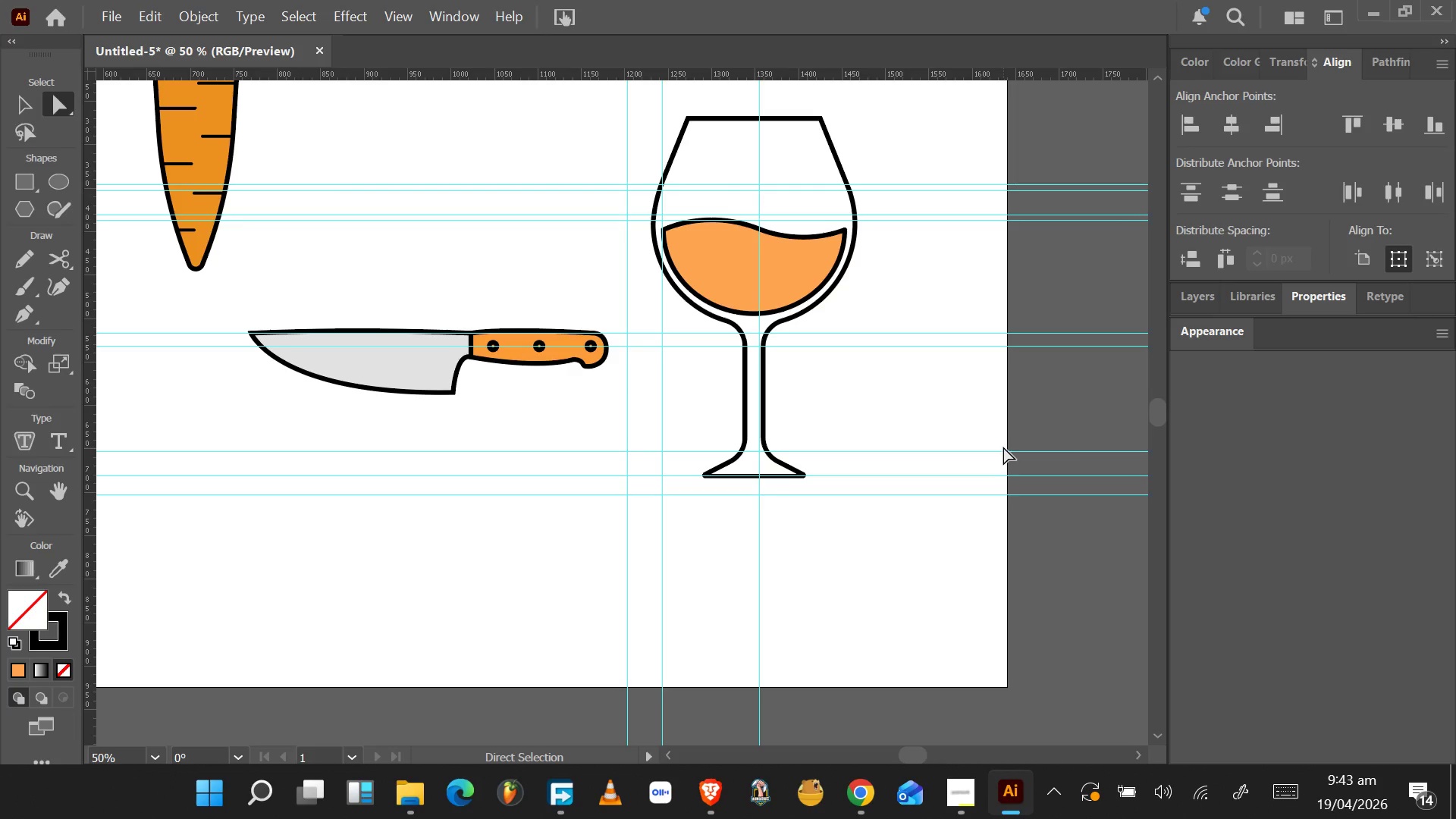 
scroll: coordinate [1003, 446], scroll_direction: down, amount: 5.0
 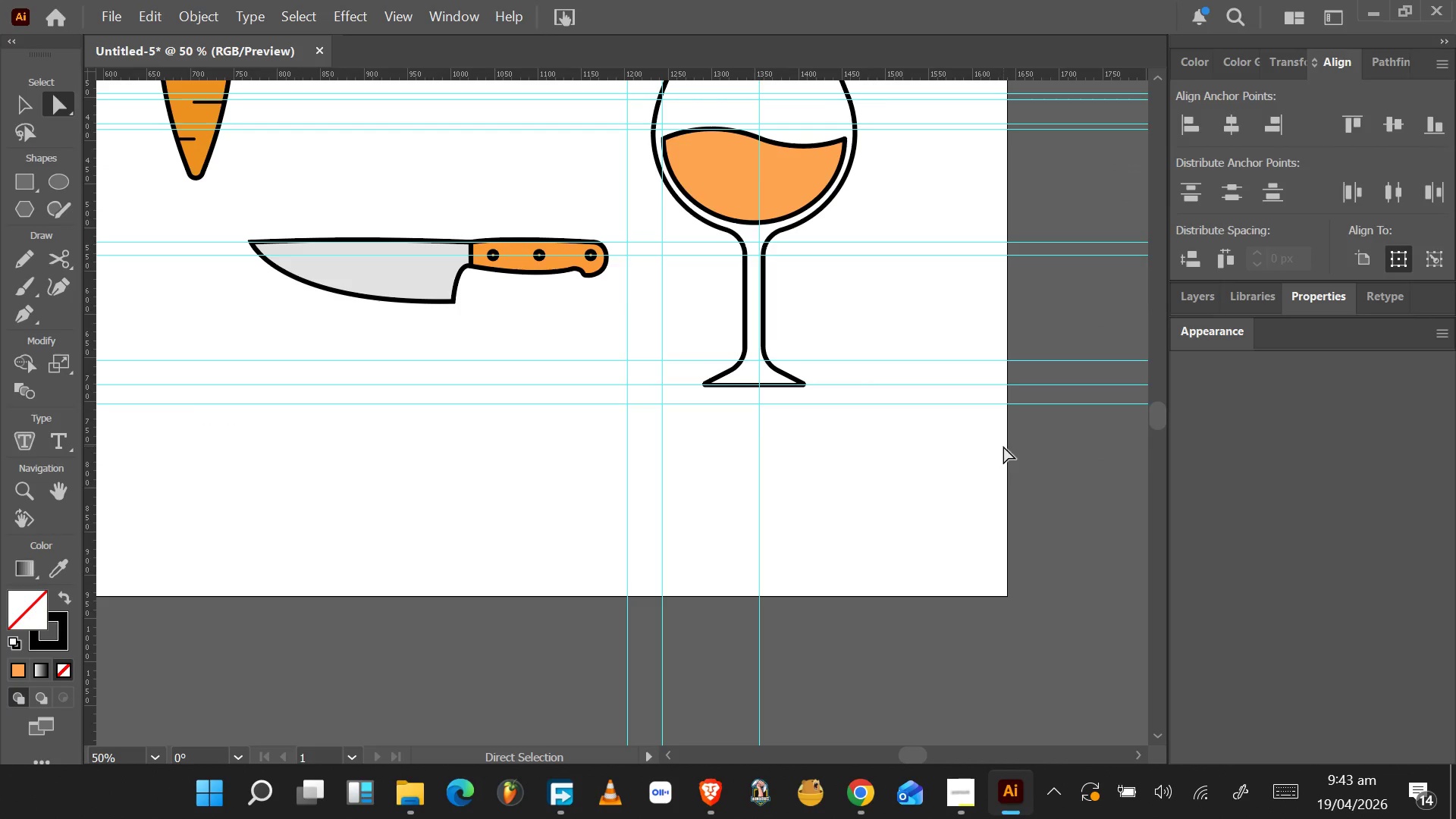 
wait(8.63)
 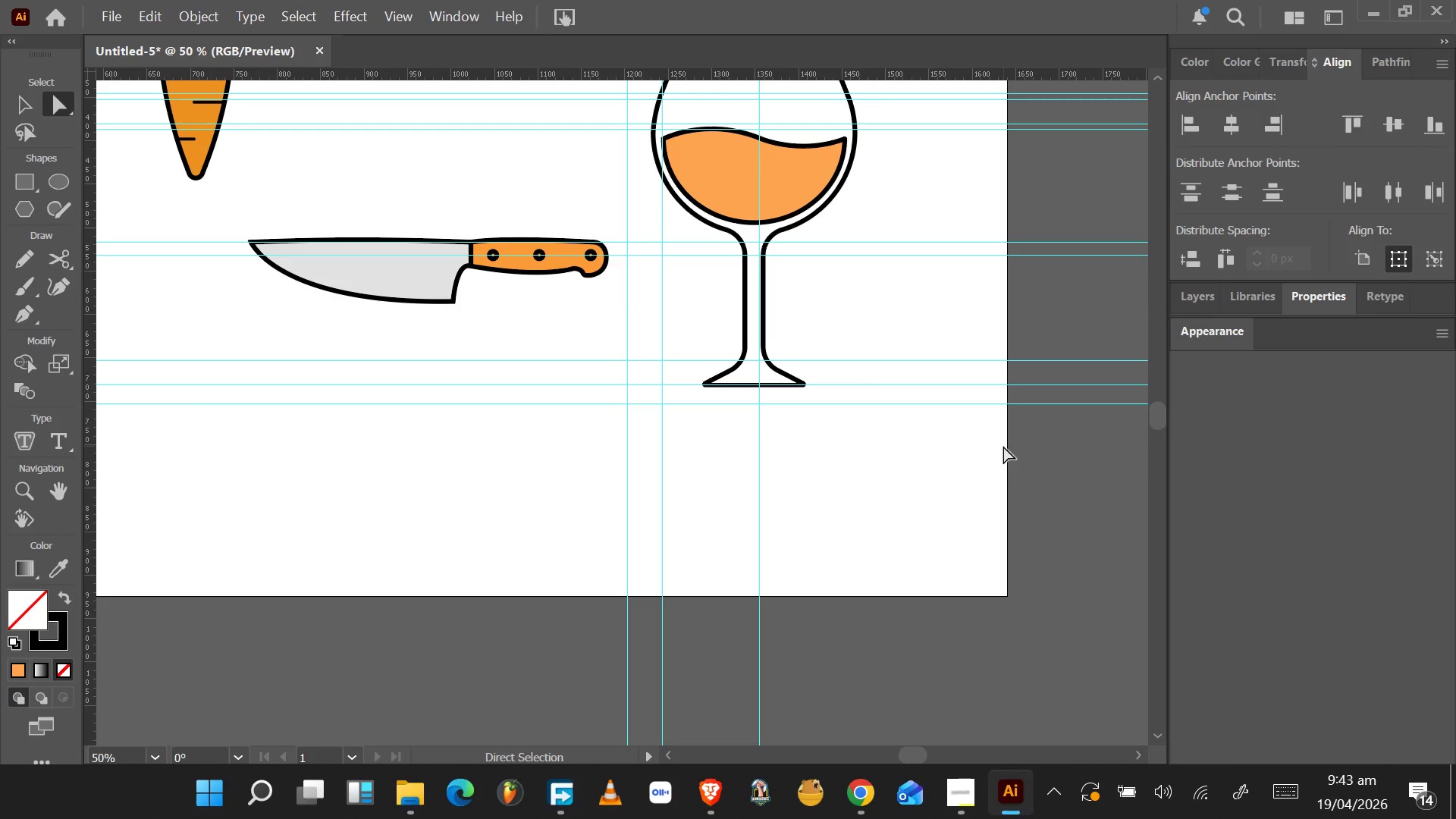 
scroll: coordinate [1000, 444], scroll_direction: down, amount: 16.0
 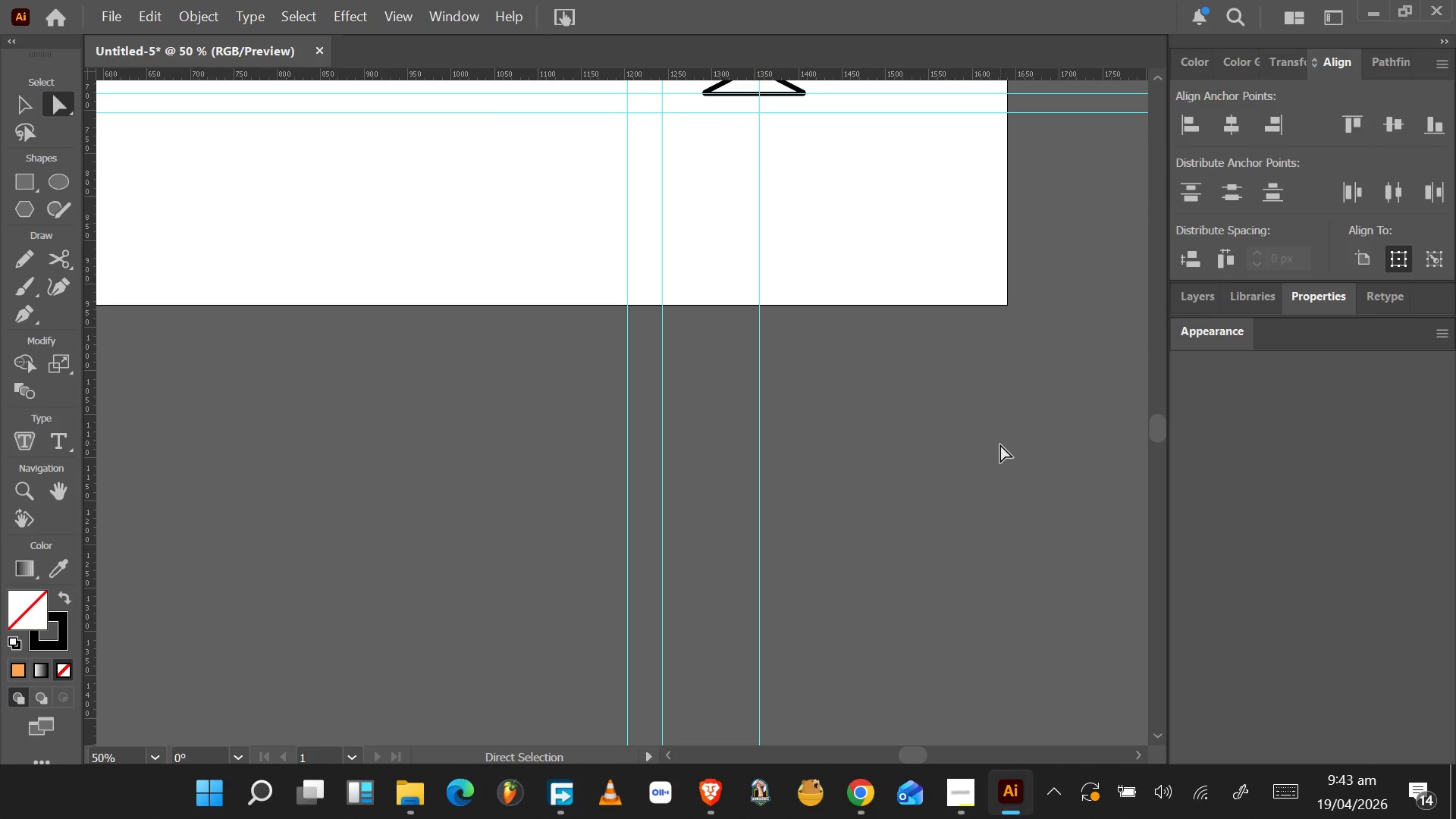 
wait(6.34)
 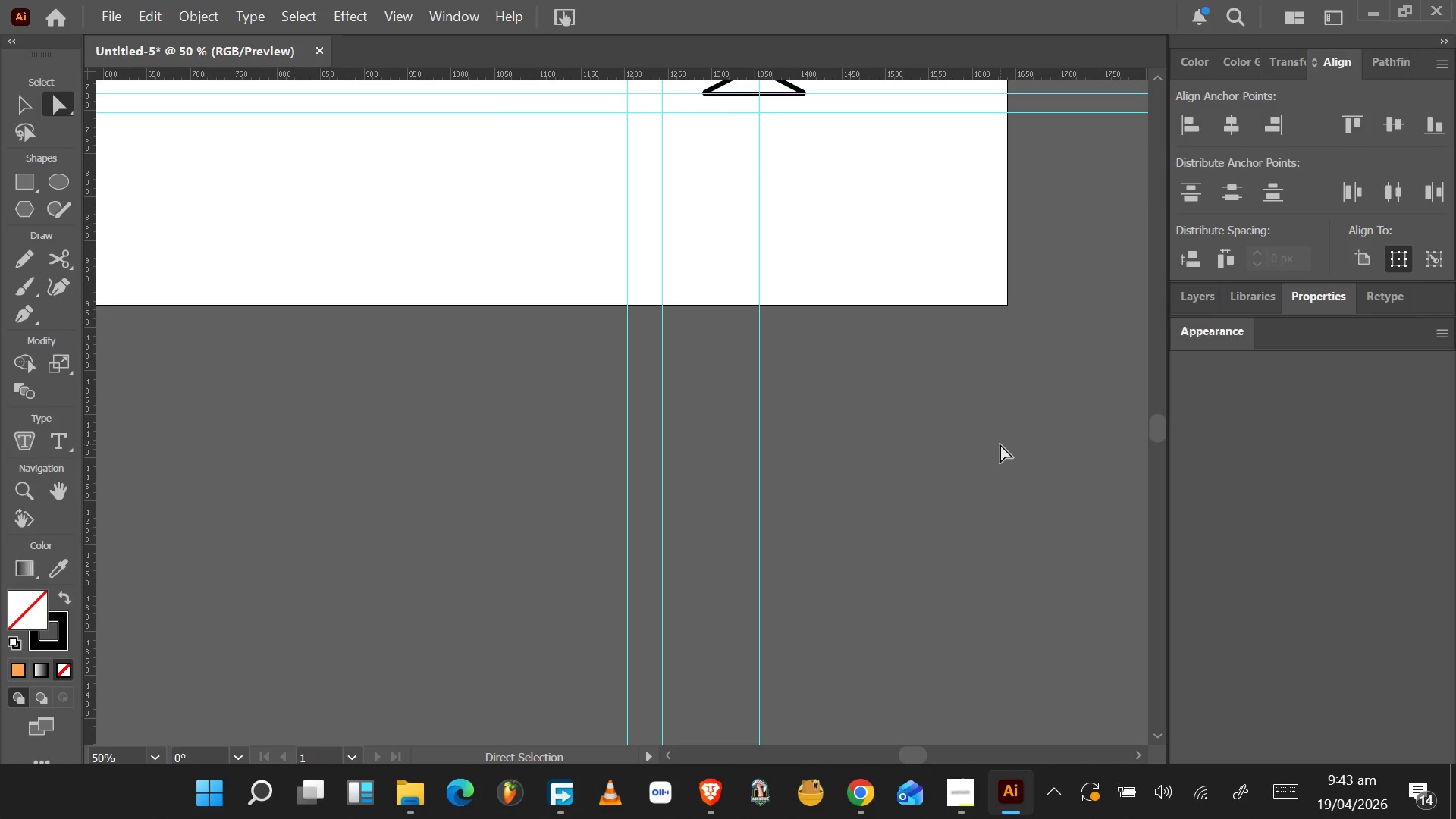 
scroll: coordinate [1000, 444], scroll_direction: down, amount: 3.0
 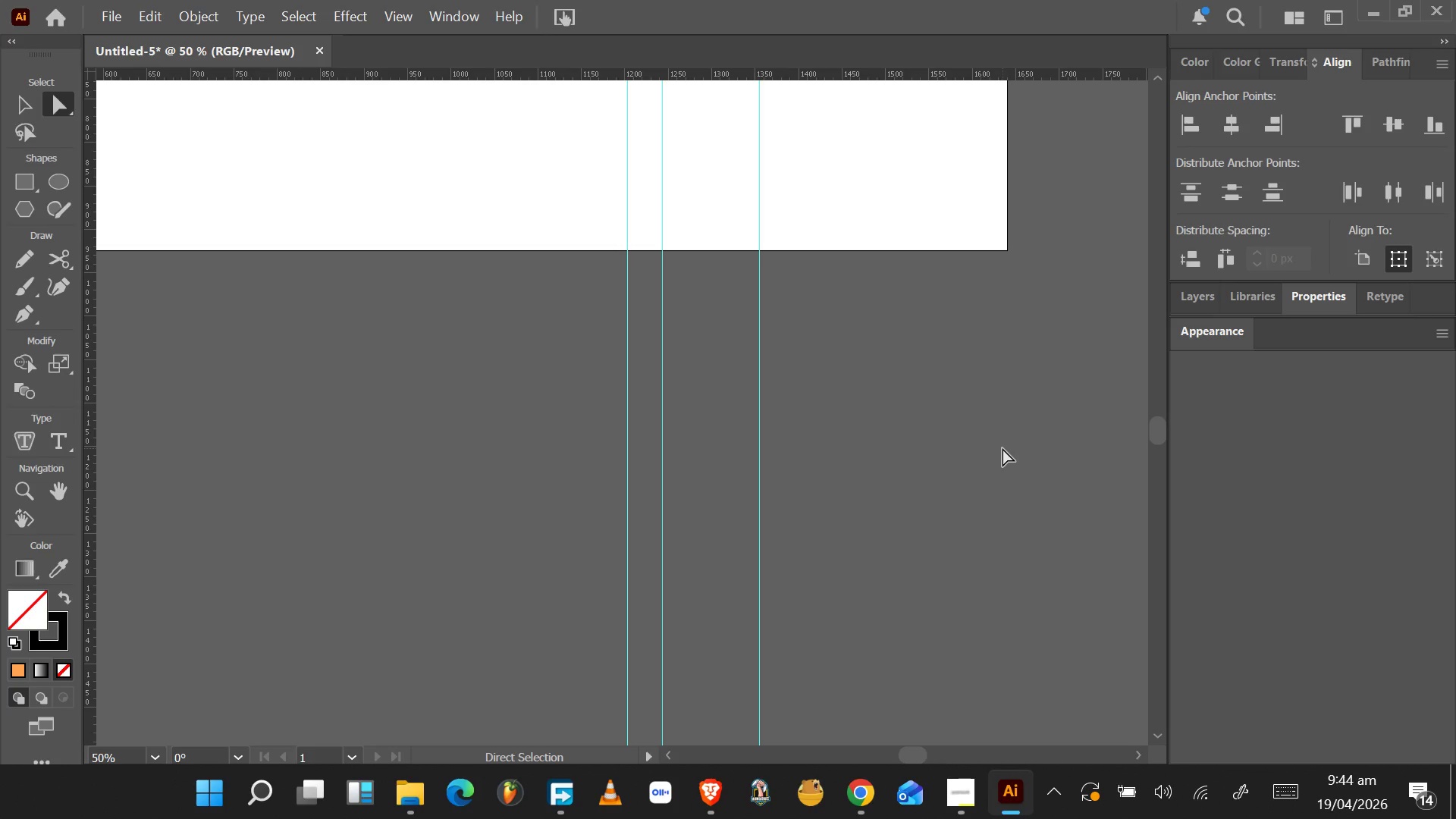 
wait(13.85)
 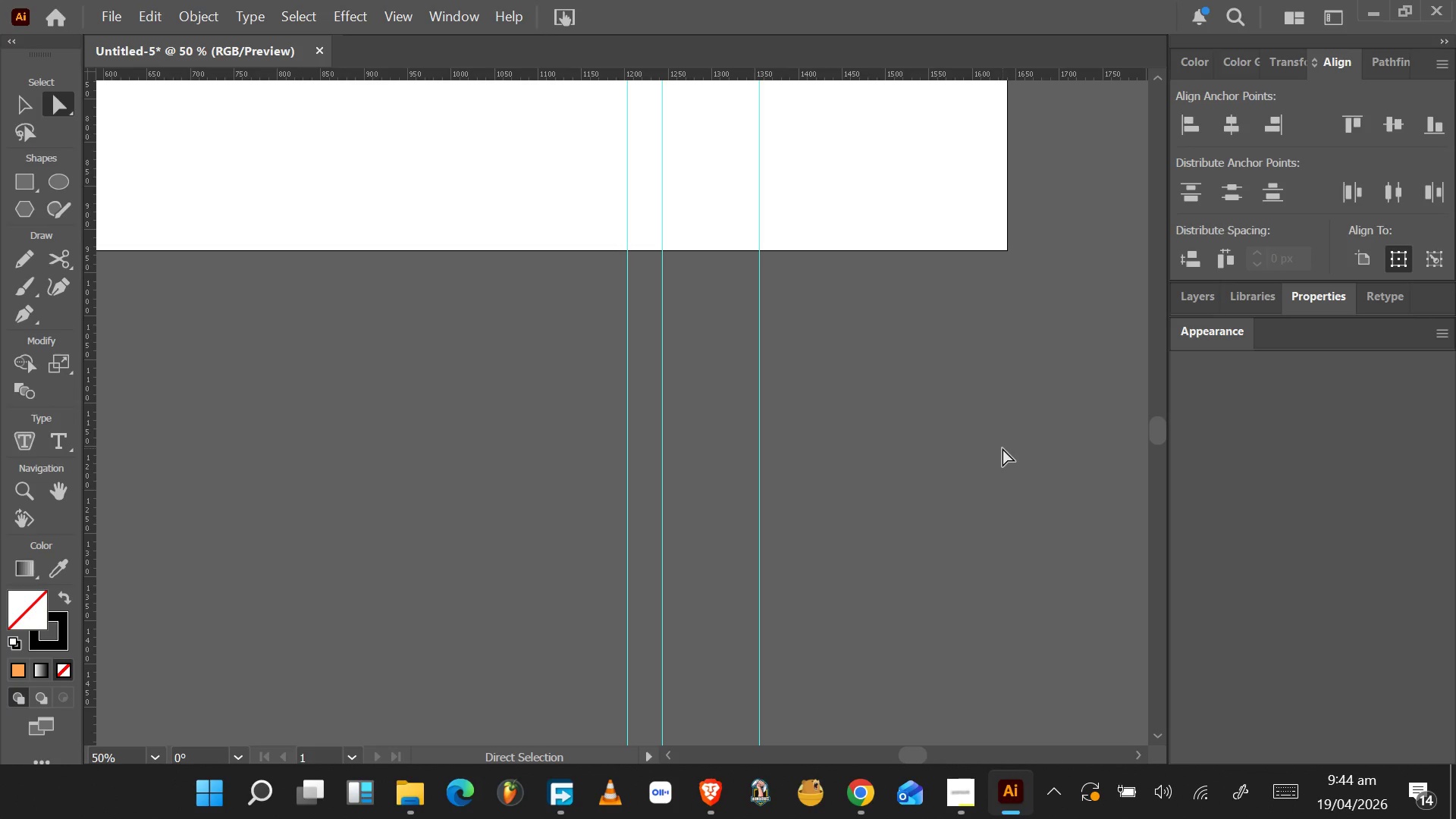 
scroll: coordinate [1010, 460], scroll_direction: down, amount: 6.0
 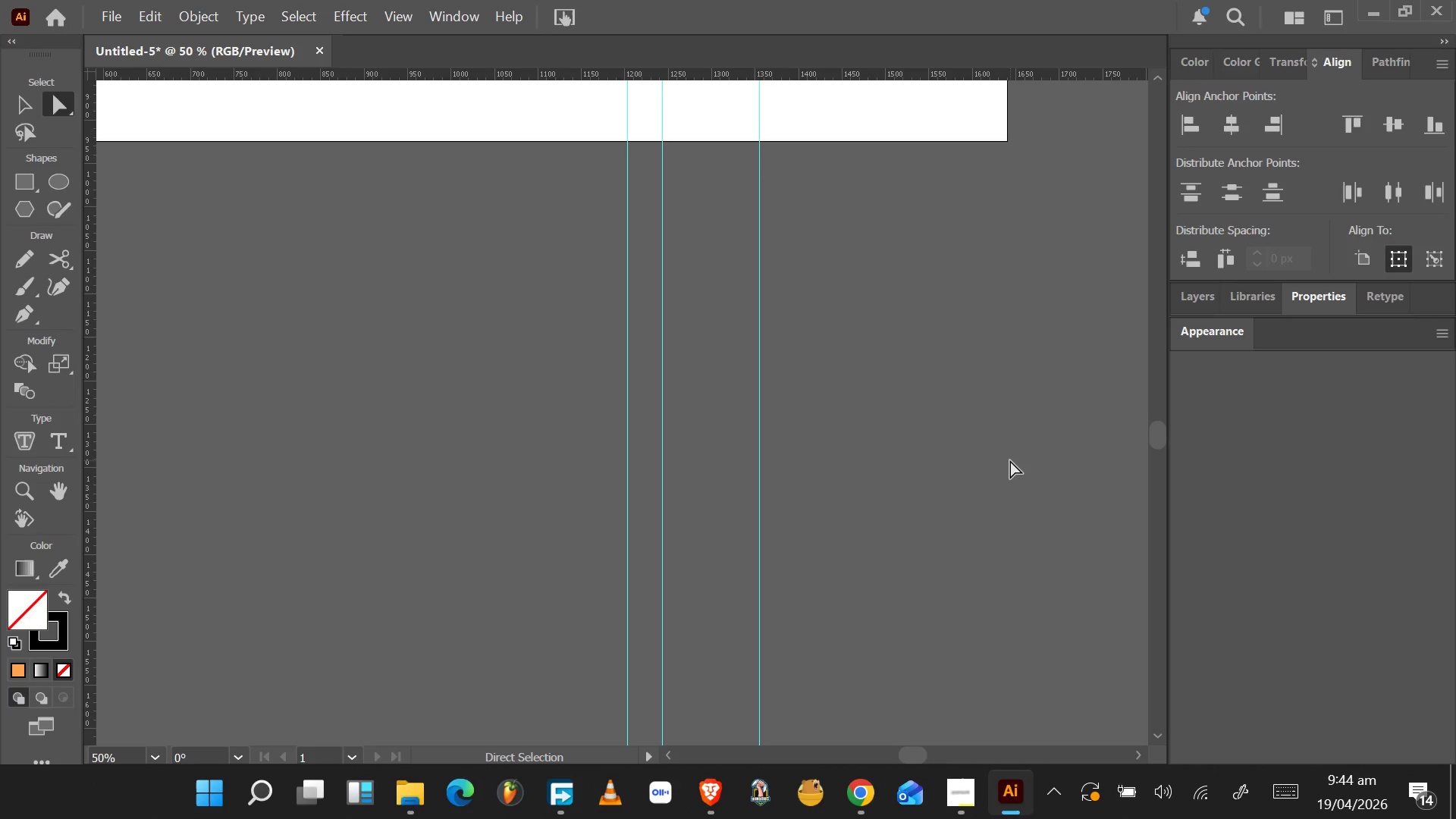 
scroll: coordinate [1010, 460], scroll_direction: up, amount: 4.0
 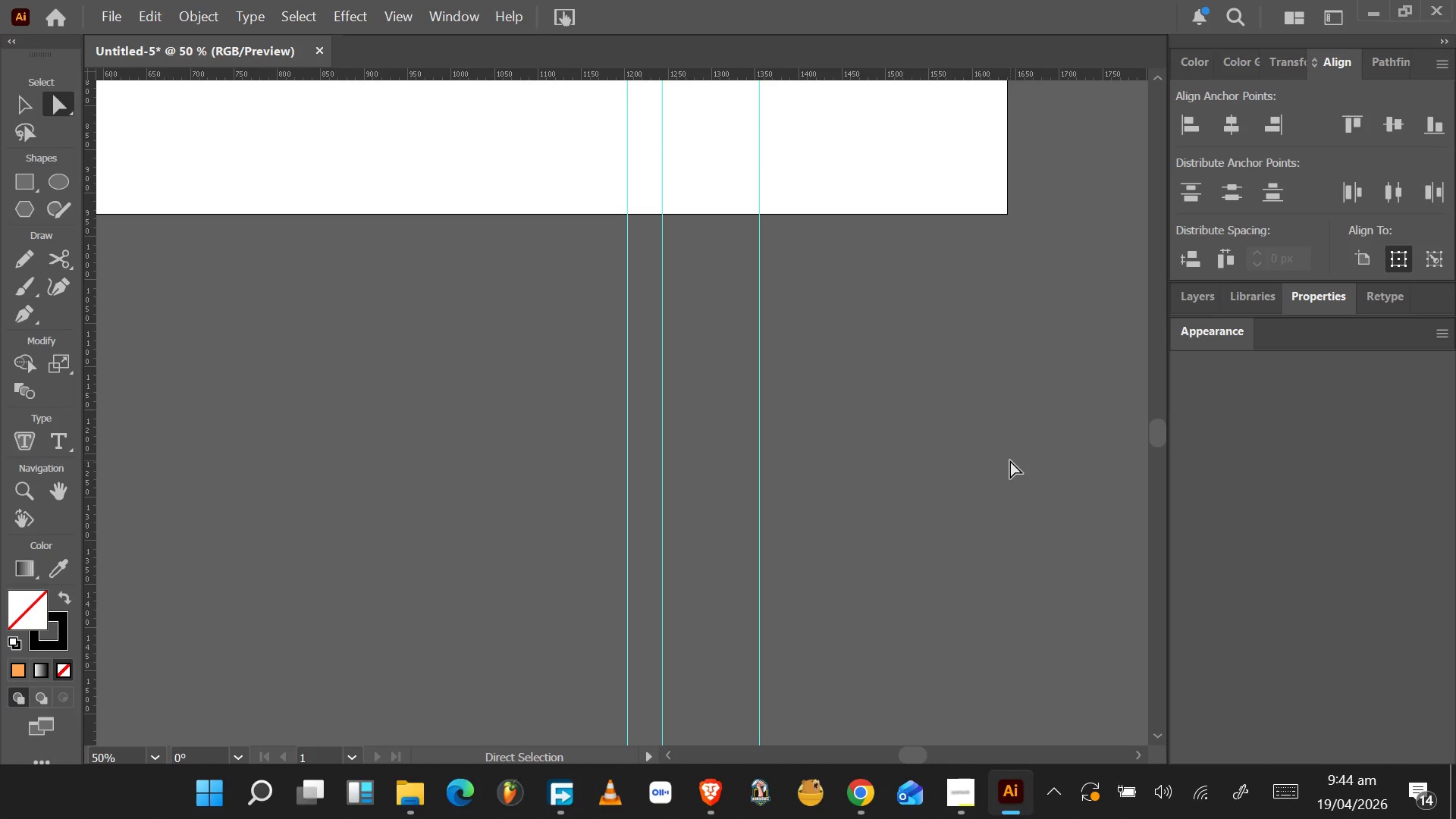 
scroll: coordinate [1010, 460], scroll_direction: down, amount: 4.0
 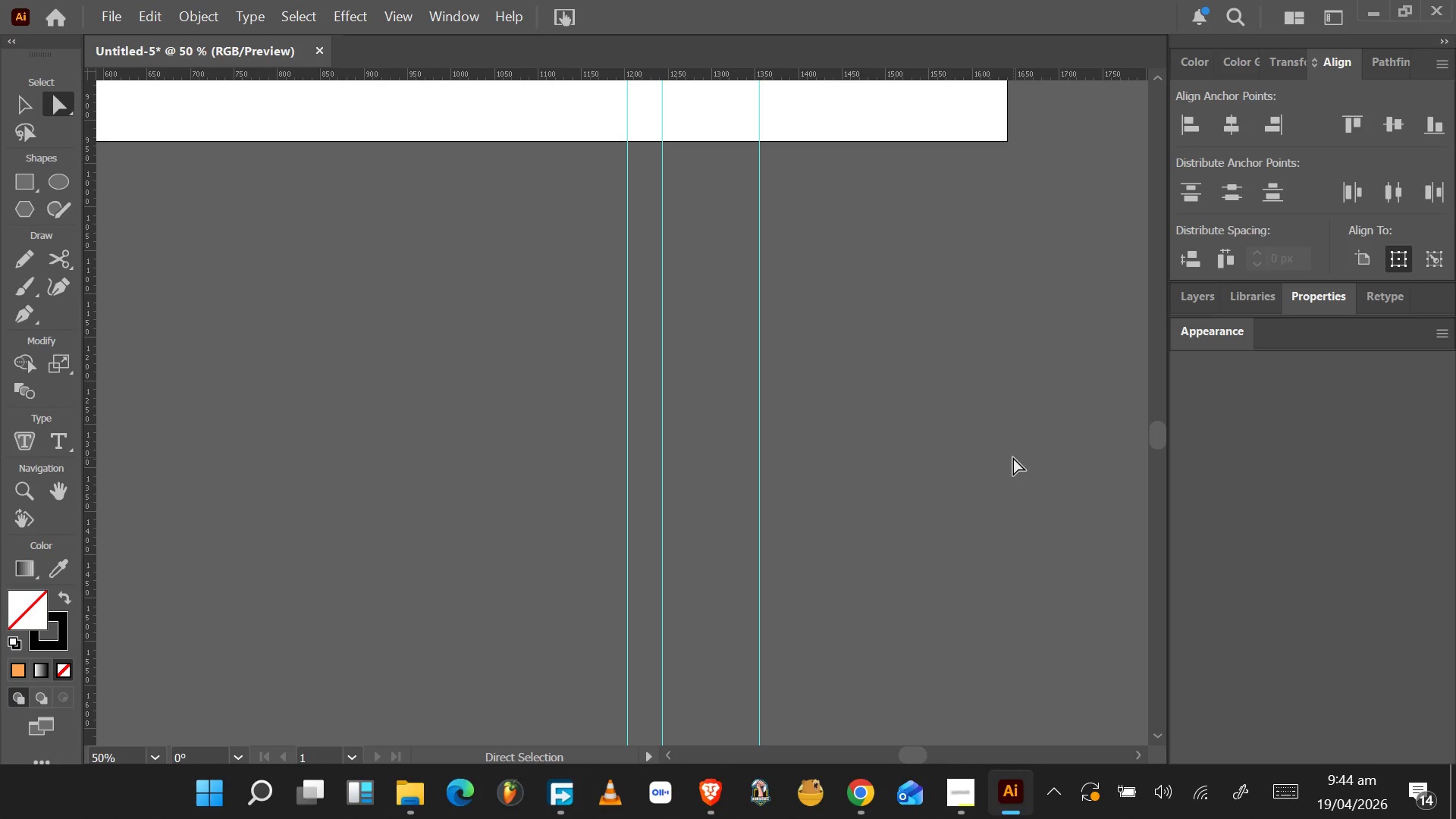 
wait(40.41)
 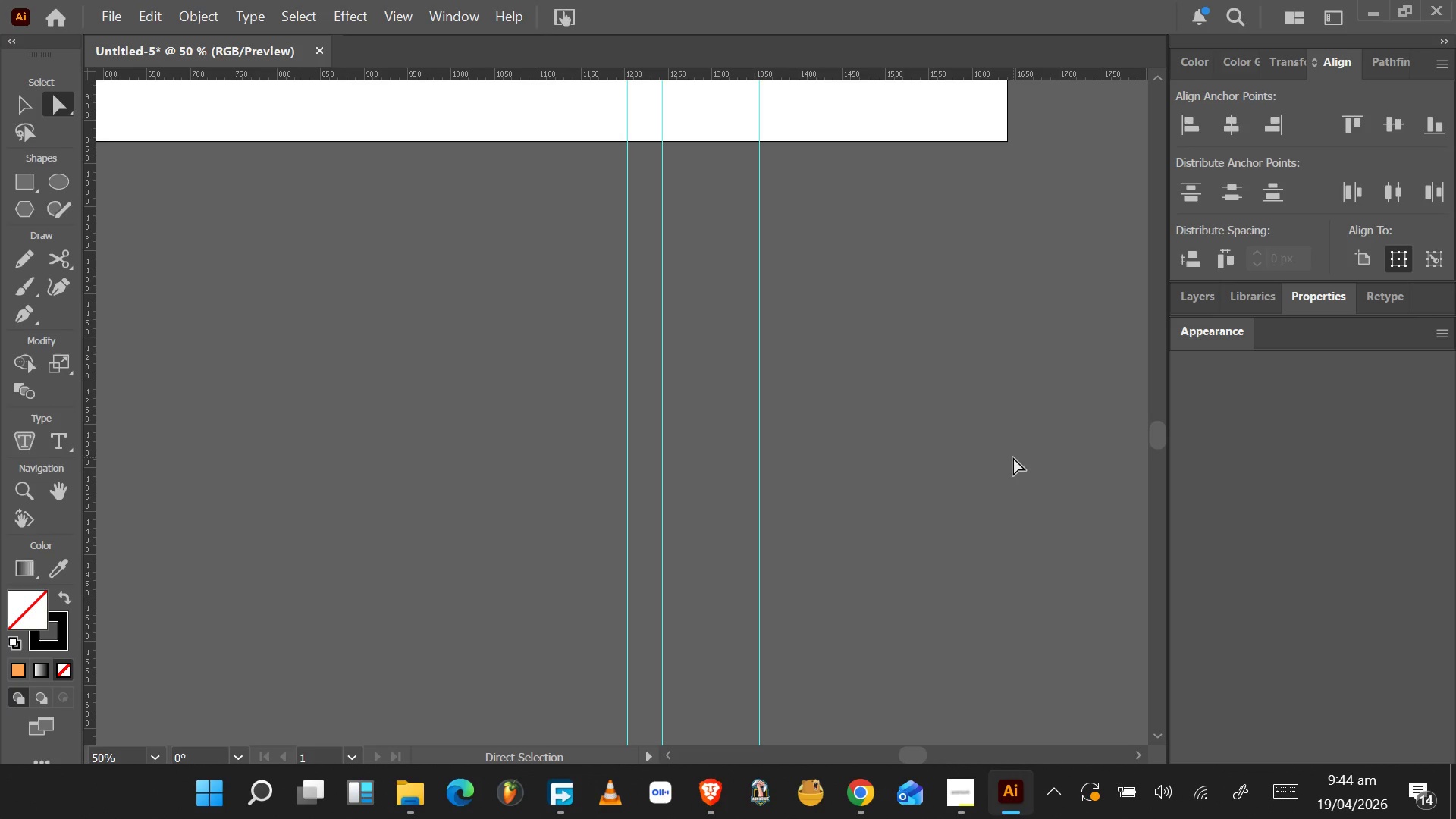 
scroll: coordinate [1018, 468], scroll_direction: down, amount: 6.0
 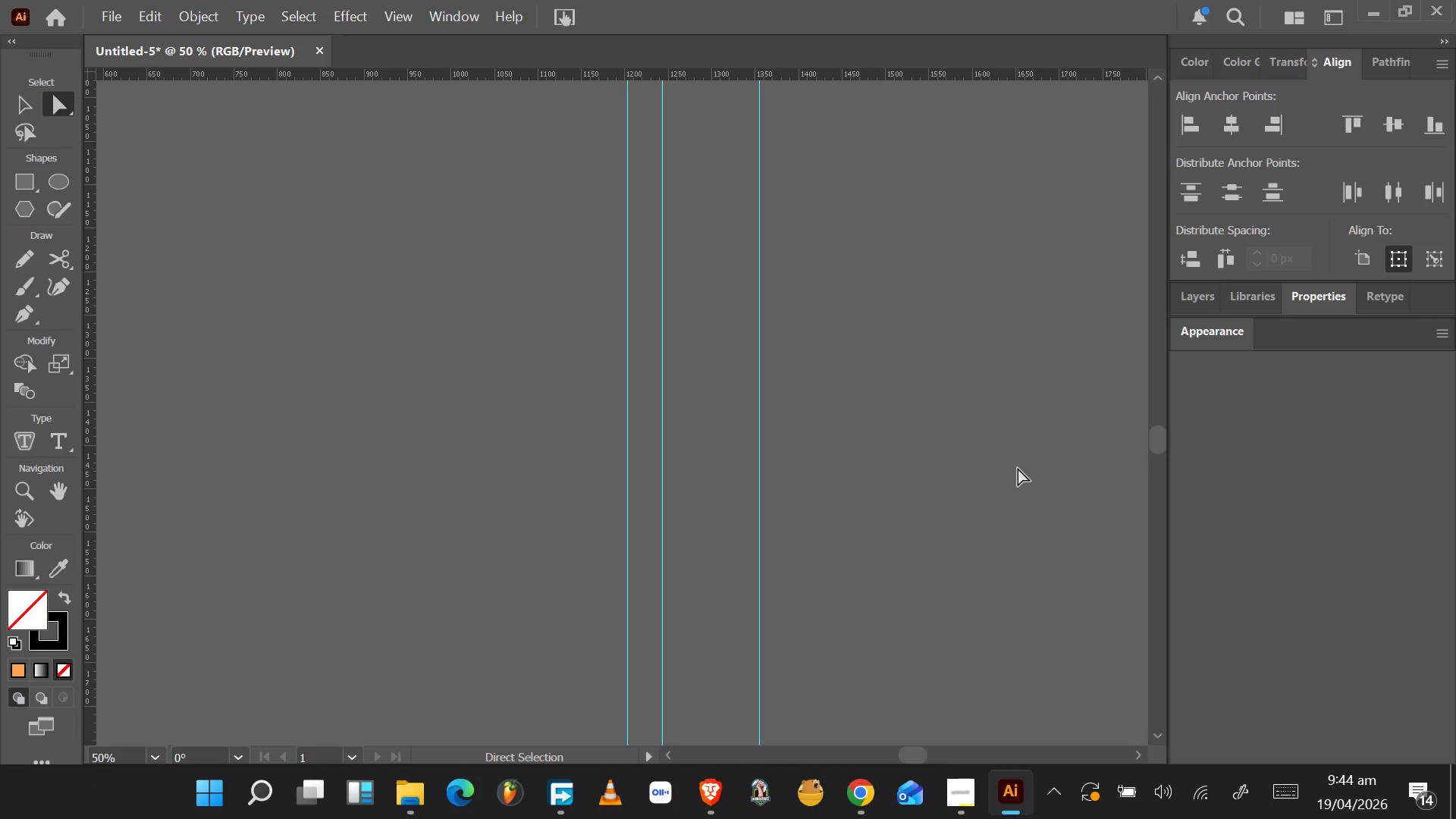 
wait(10.91)
 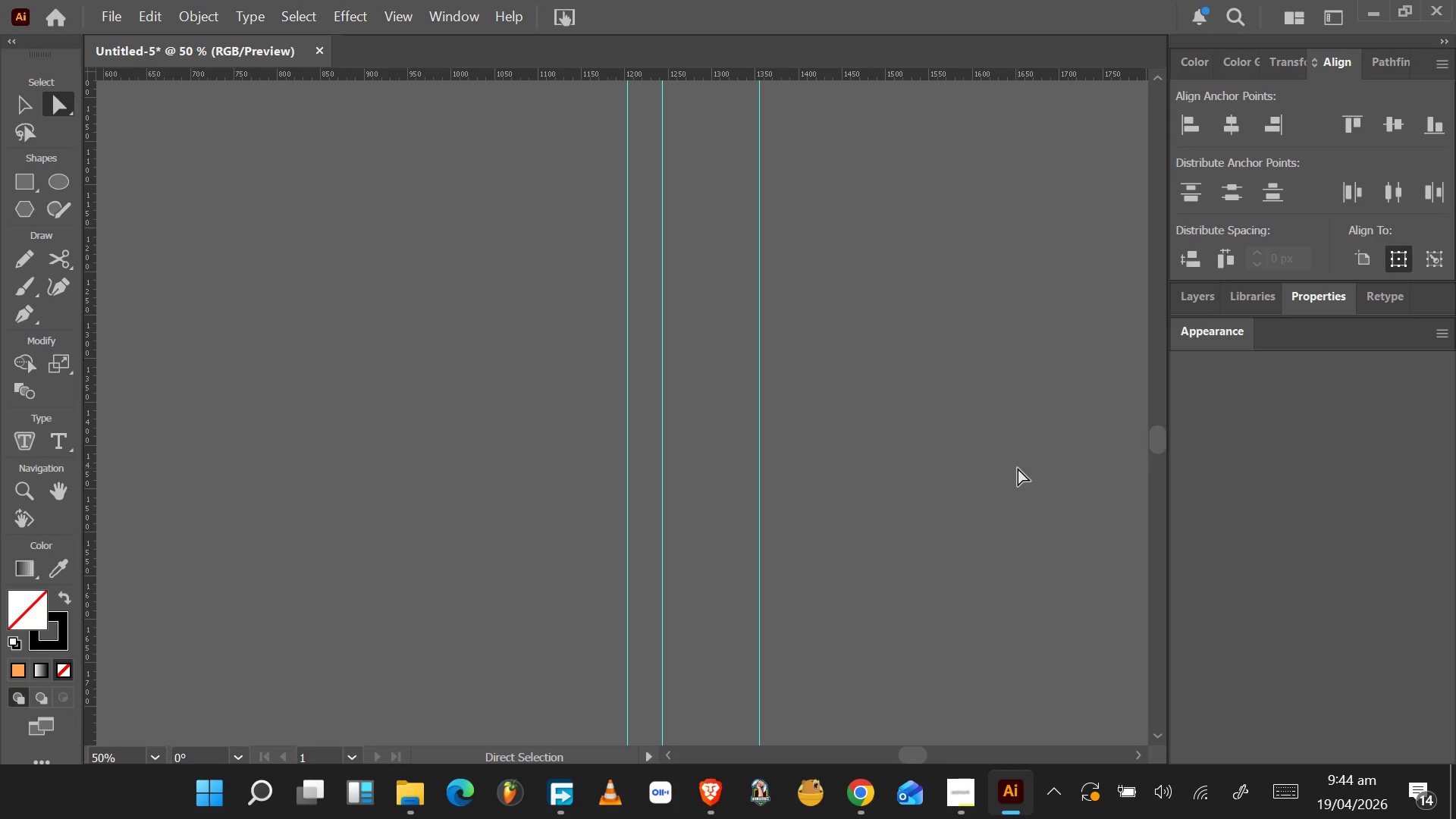 
scroll: coordinate [1018, 468], scroll_direction: down, amount: 1.0
 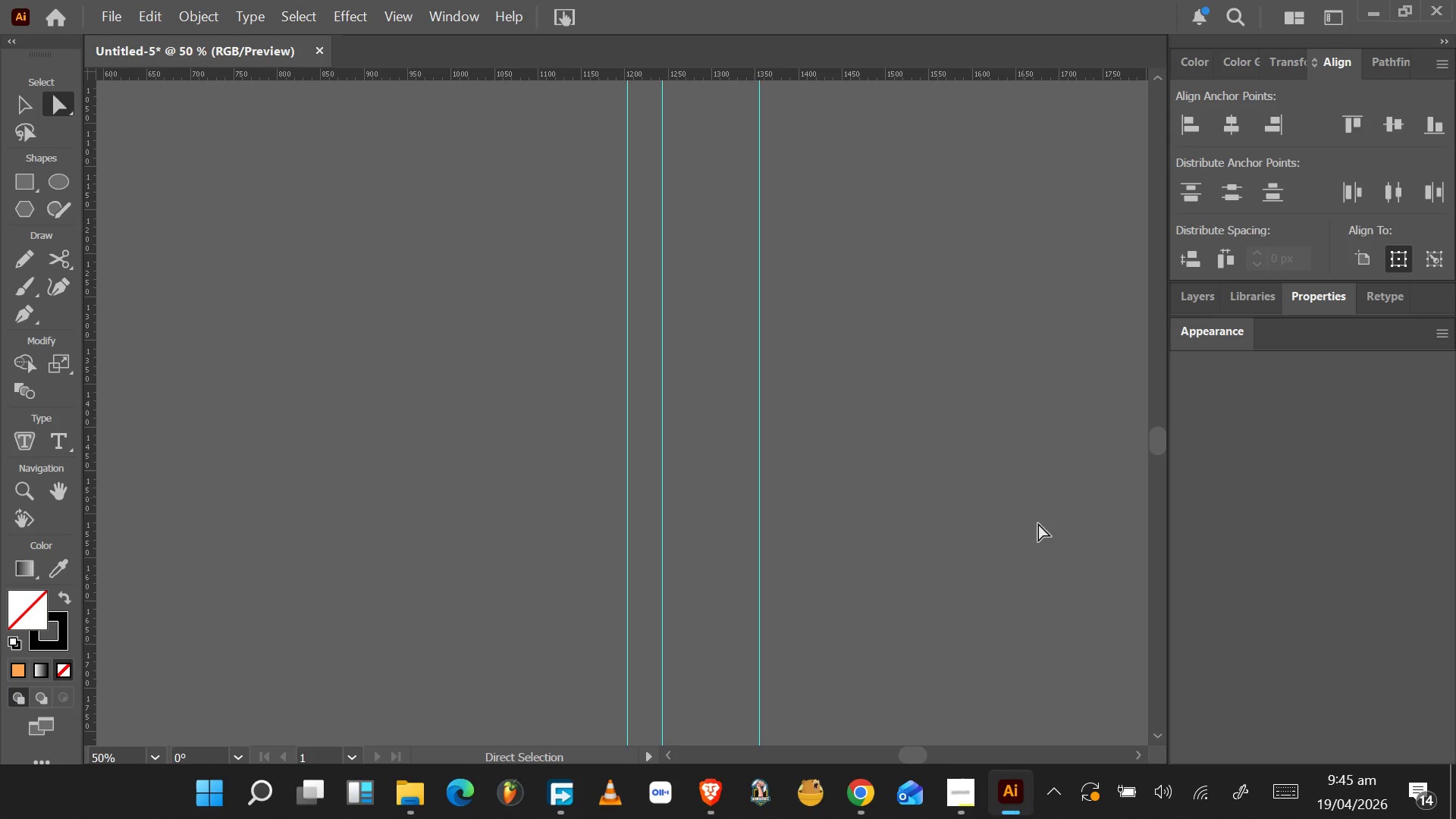 
scroll: coordinate [1005, 530], scroll_direction: up, amount: 44.0
 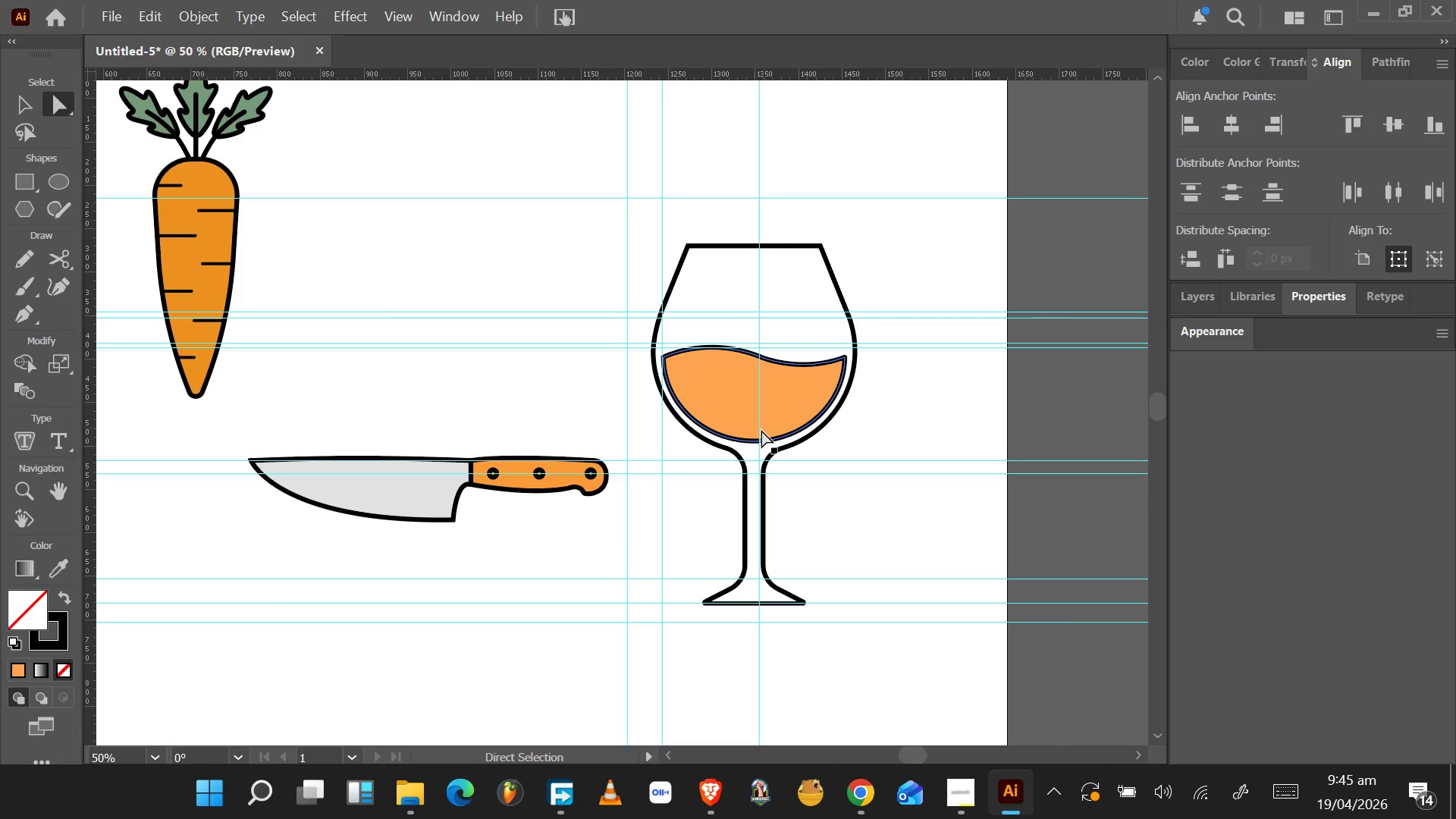 
hold_key(key=AltLeft, duration=0.81)
scroll: coordinate [534, 466], scroll_direction: down, amount: 10.0
 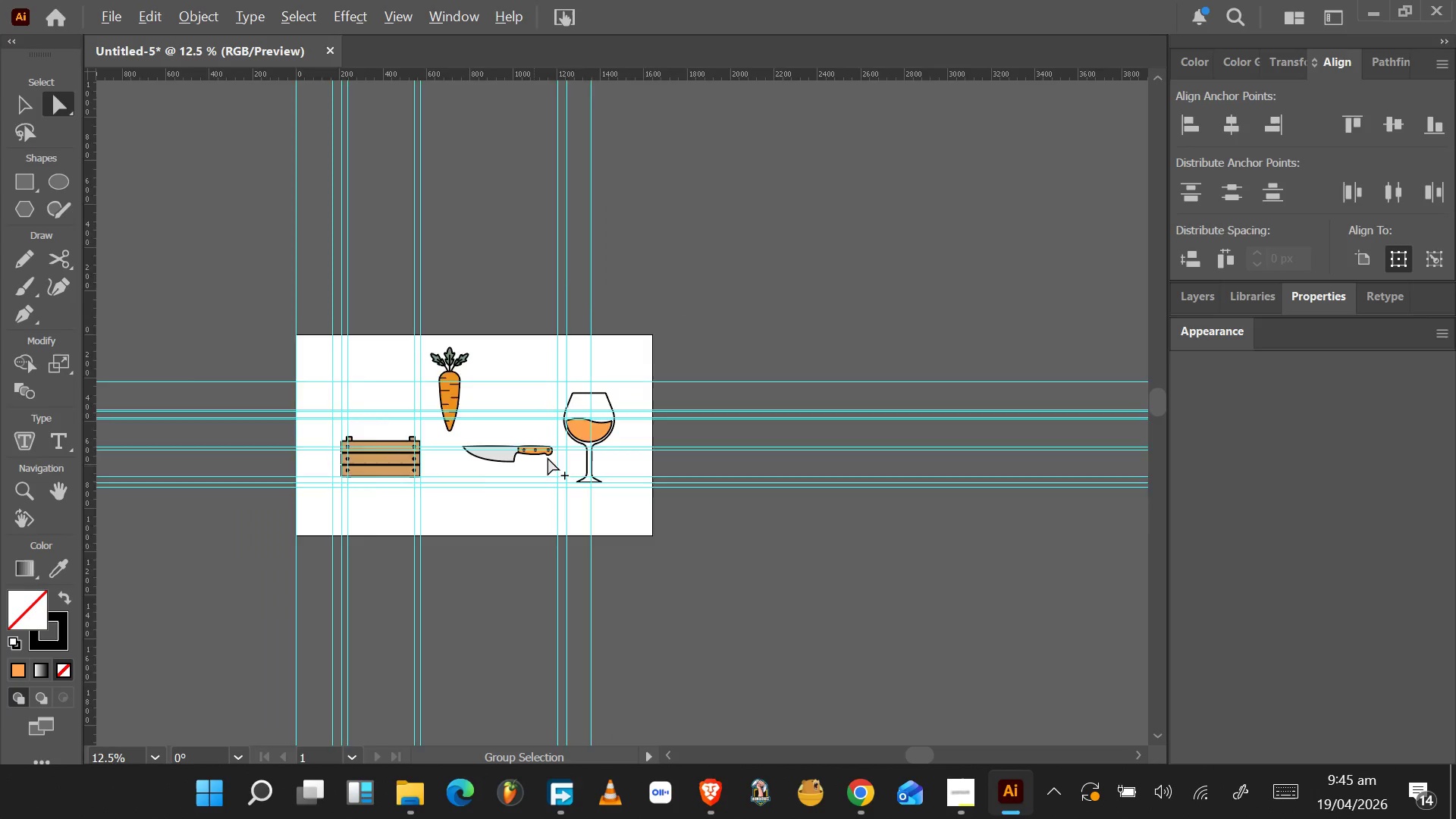 
hold_key(key=AltLeft, duration=0.94)
scroll: coordinate [575, 443], scroll_direction: up, amount: 6.0
 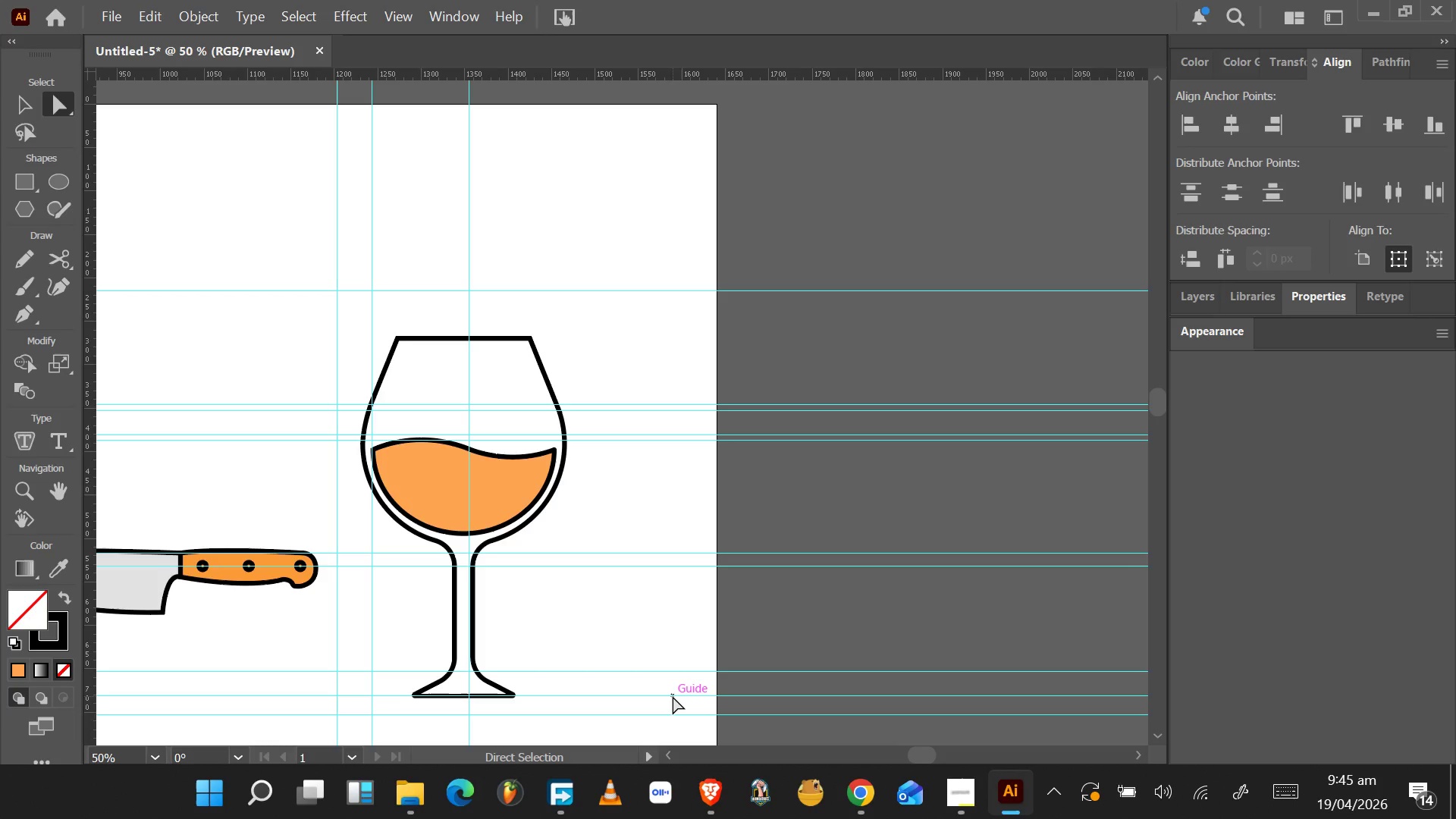 
wait(14.17)
 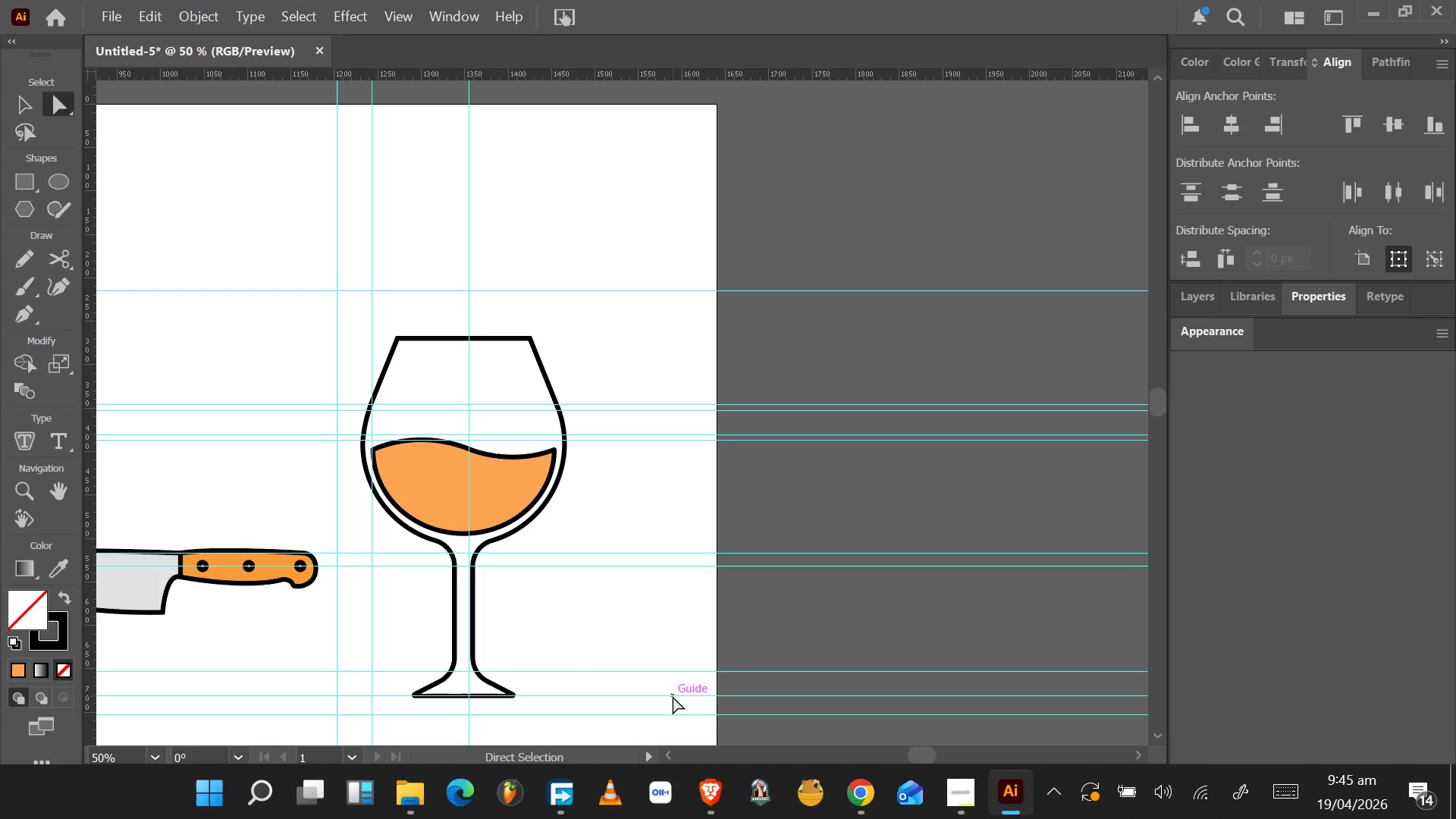 
scroll: coordinate [679, 696], scroll_direction: up, amount: 6.0
 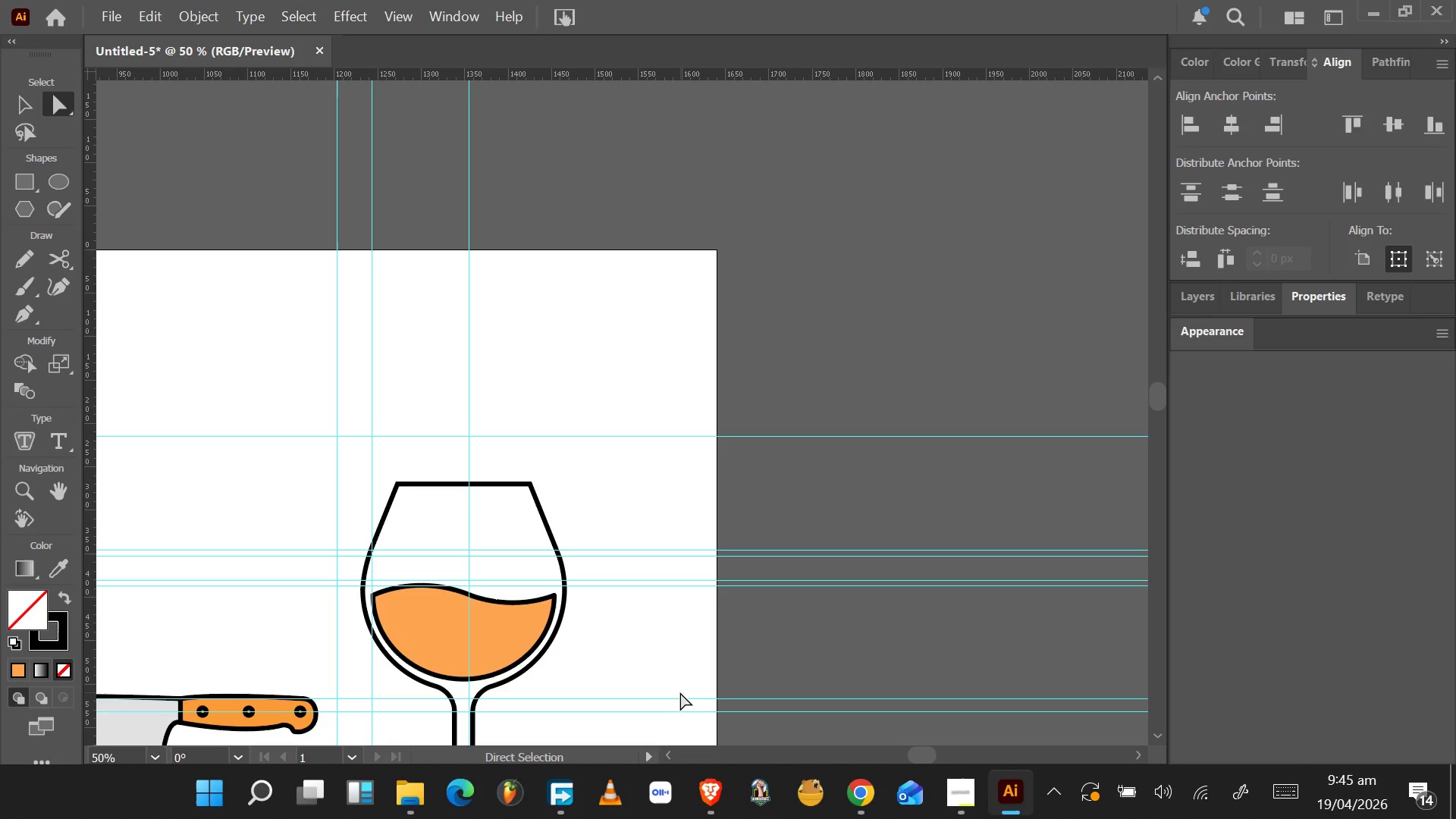 
scroll: coordinate [485, 664], scroll_direction: down, amount: 6.0
 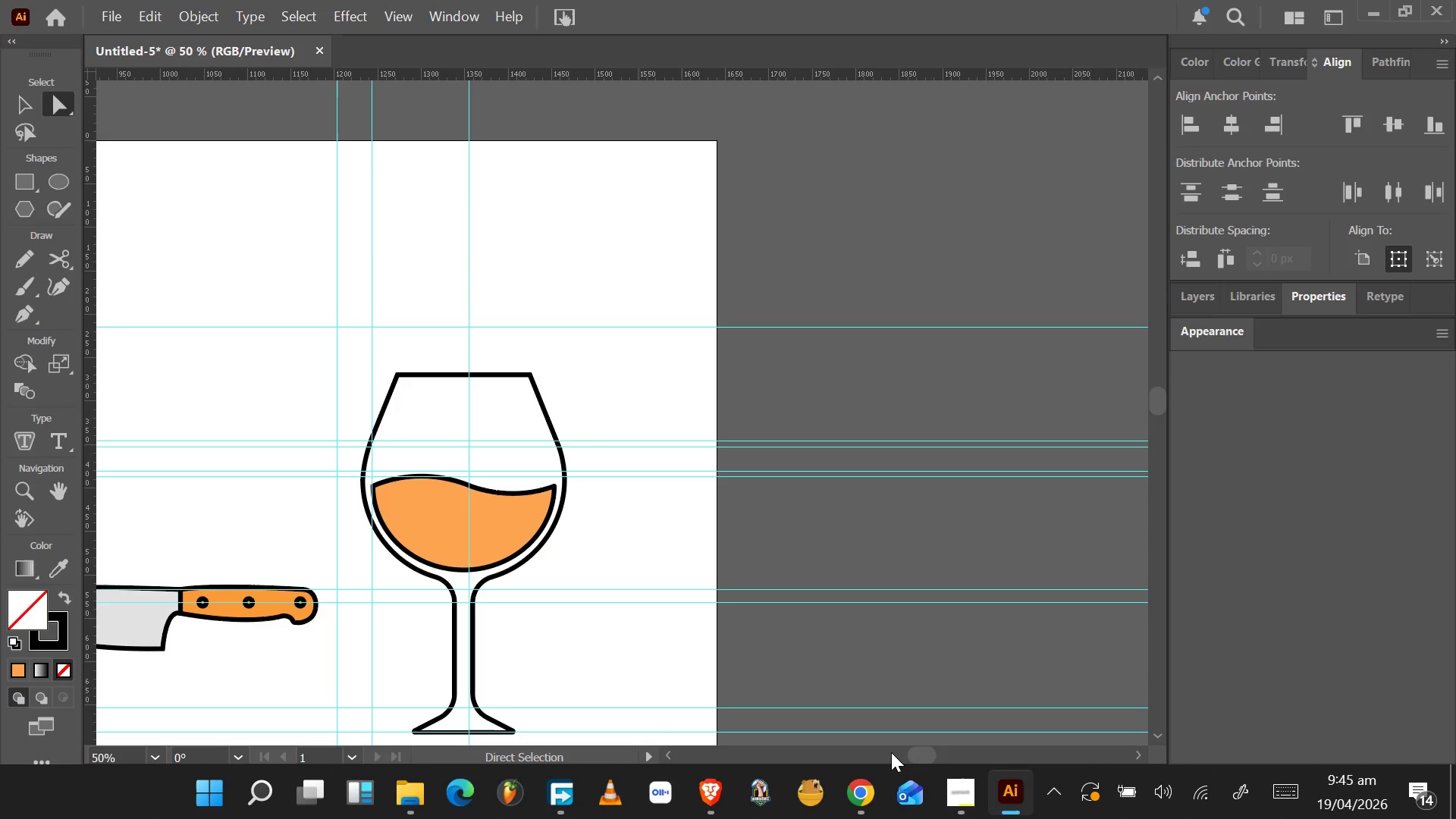 
left_click_drag(start_coordinate=[917, 752], to_coordinate=[896, 753])
 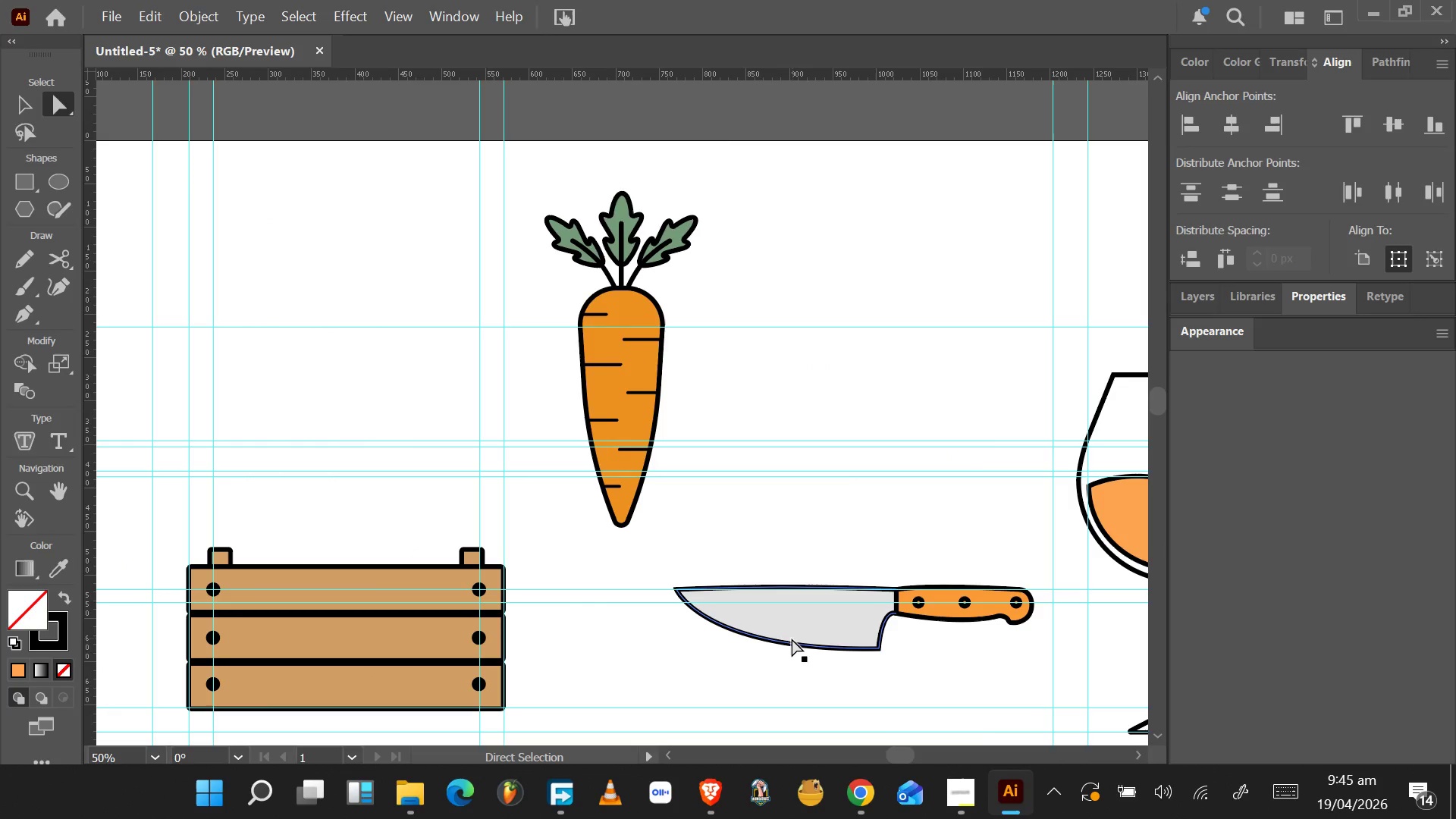 
left_click([790, 639])
 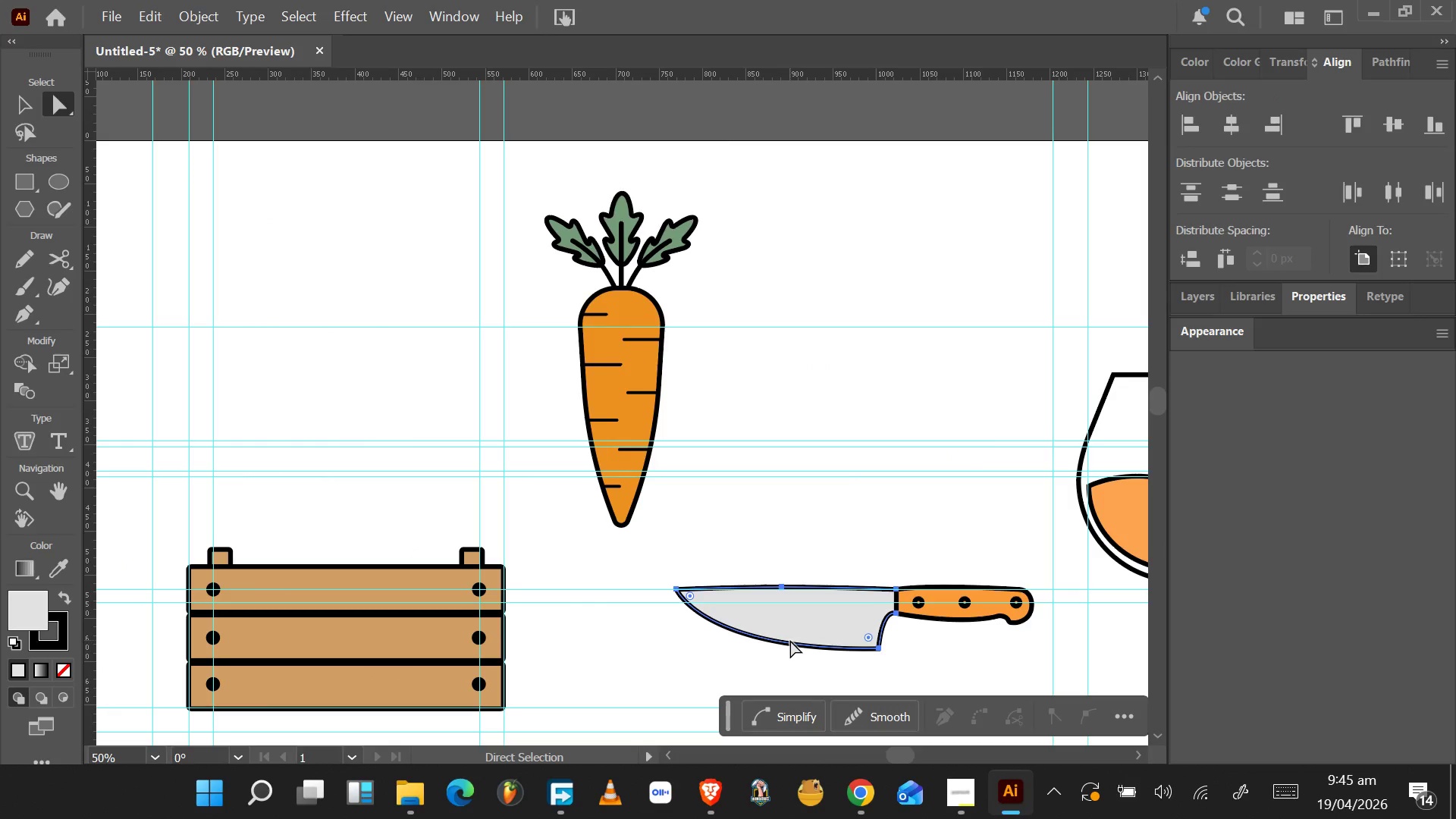 
scroll: coordinate [790, 640], scroll_direction: up, amount: 1.0
 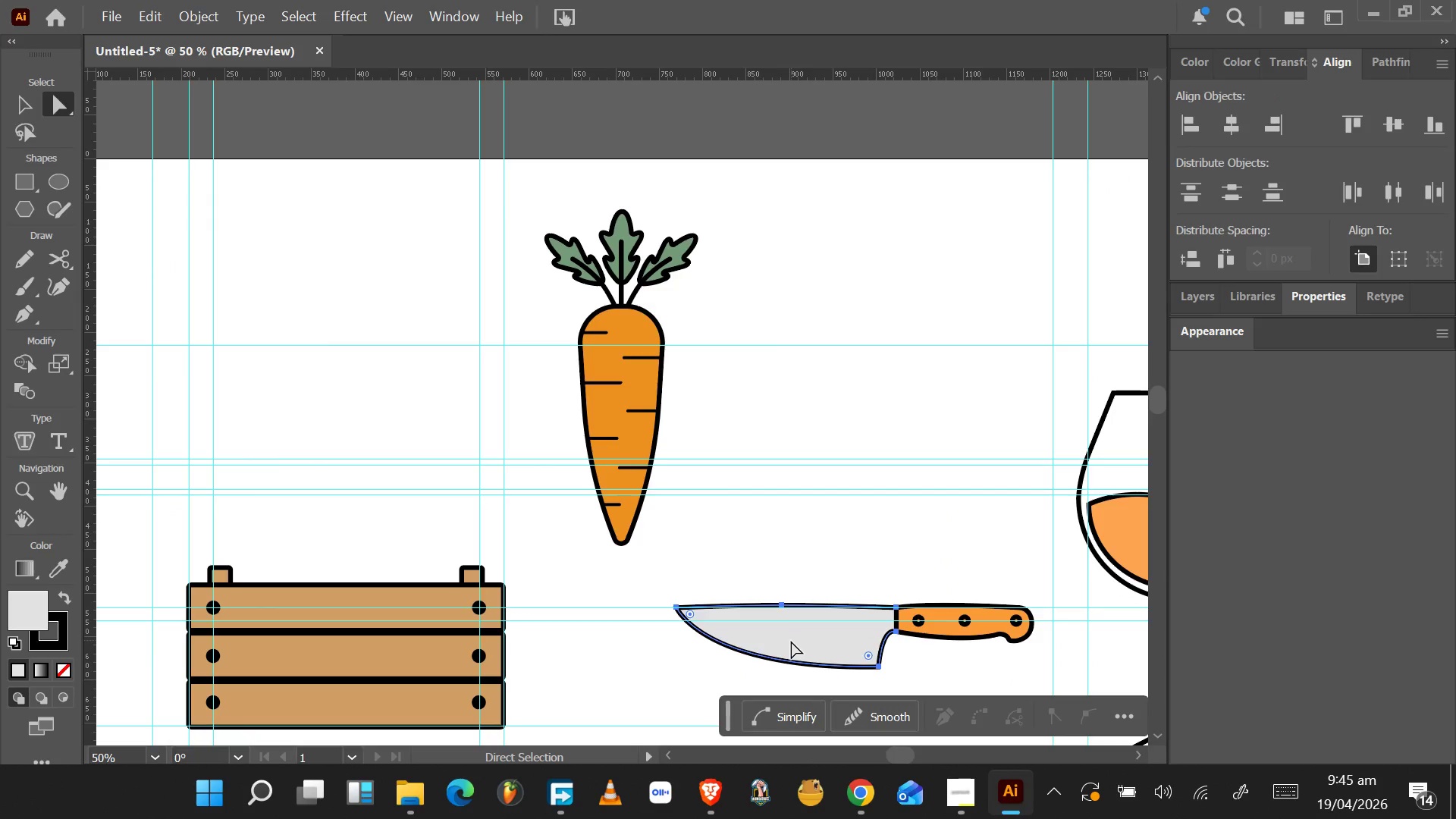 
hold_key(key=AltLeft, duration=0.5)
scroll: coordinate [791, 645], scroll_direction: up, amount: 3.0
 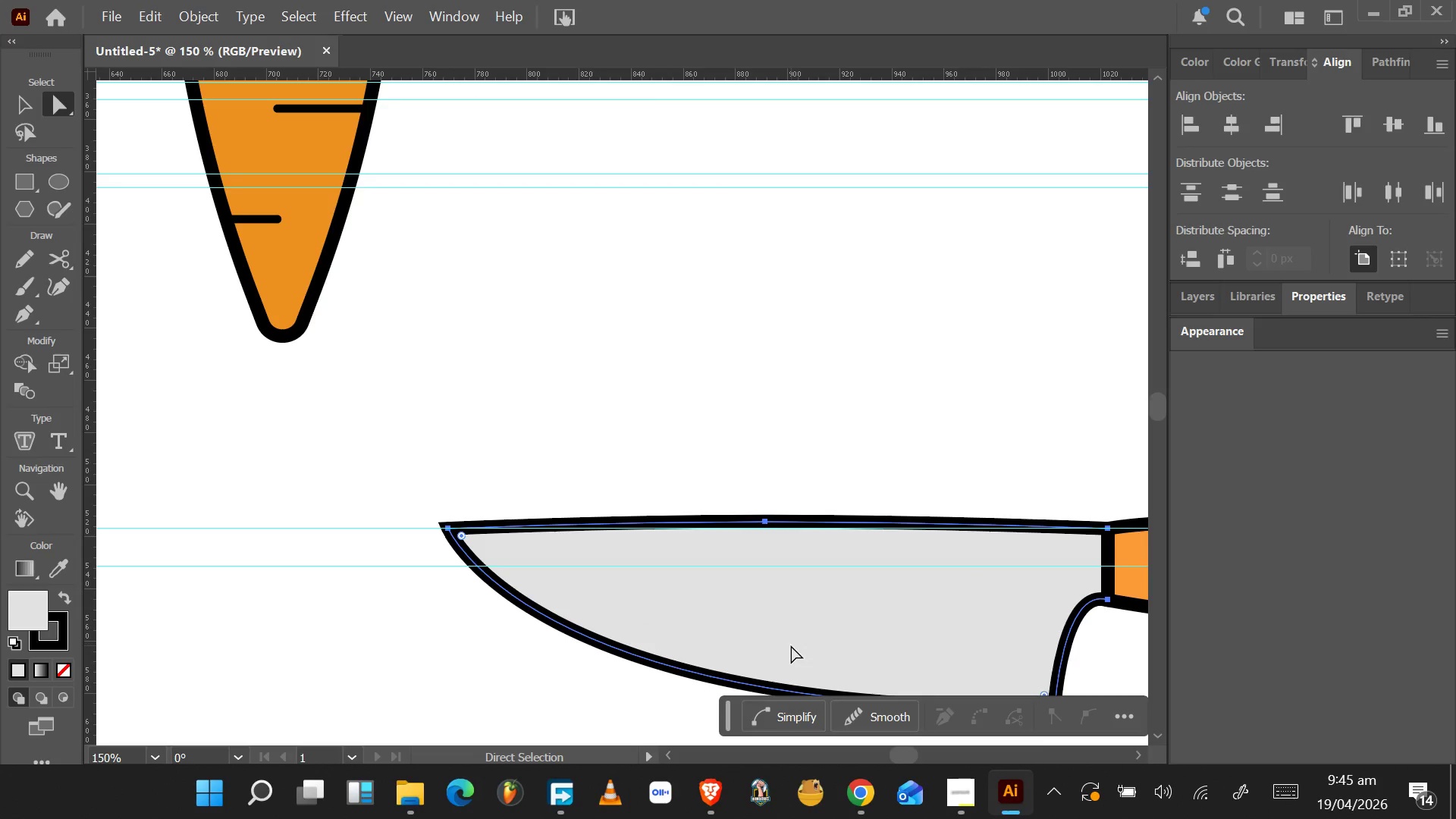 
scroll: coordinate [791, 645], scroll_direction: down, amount: 3.0
 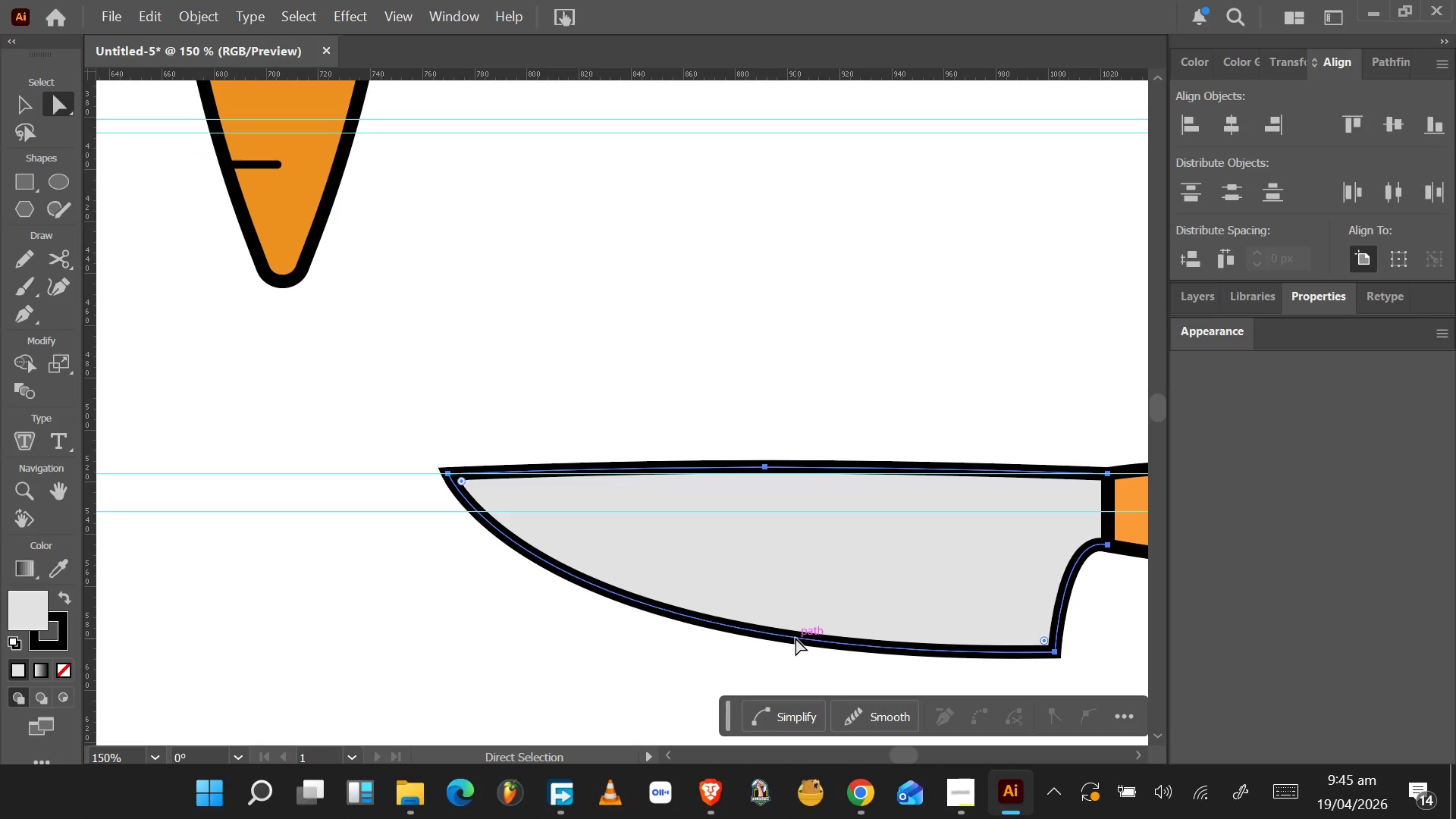 
left_click([795, 637])
 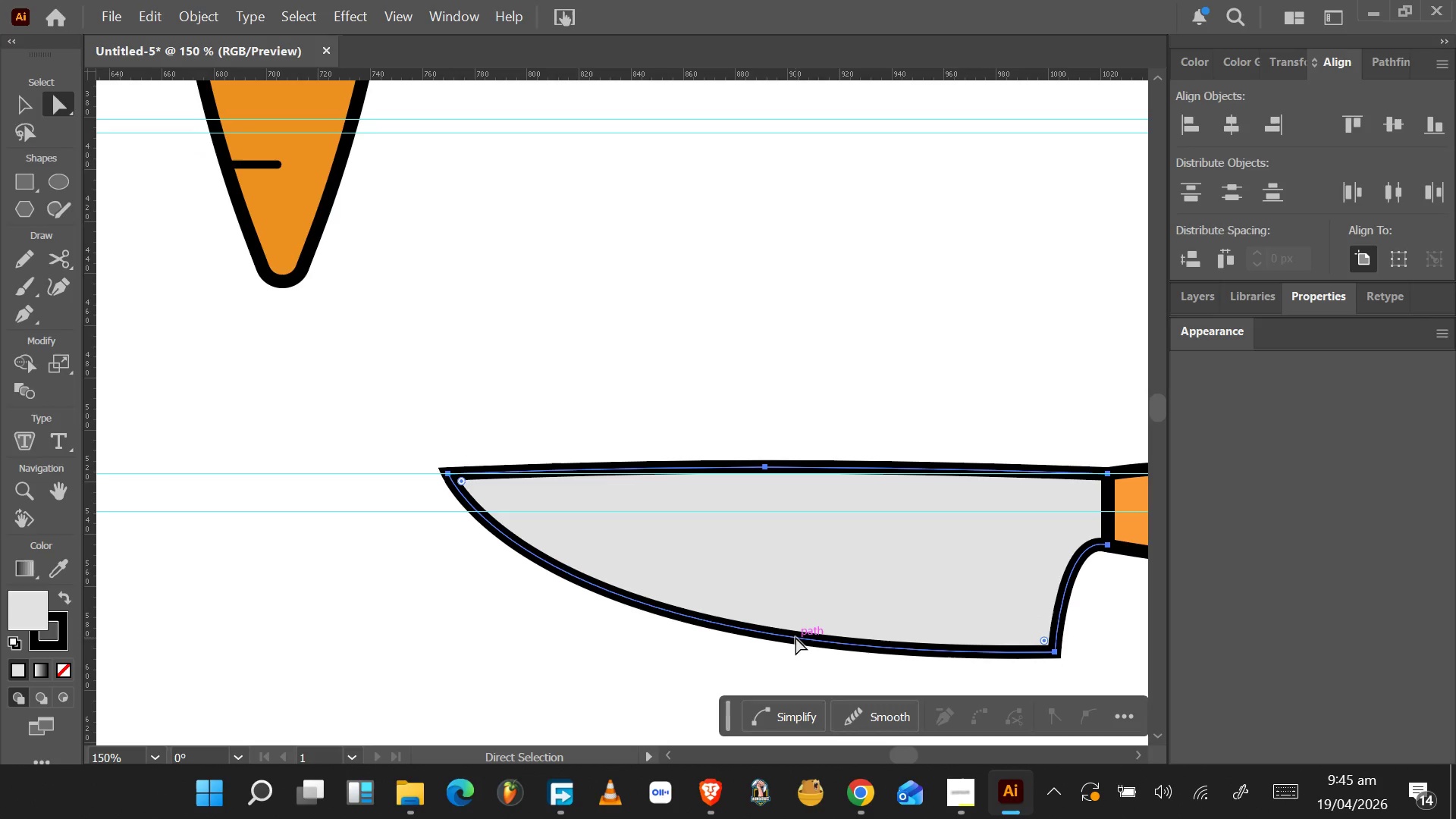 
hold_key(key=AltLeft, duration=1.5)
left_click_drag(start_coordinate=[795, 637], to_coordinate=[731, 406])
 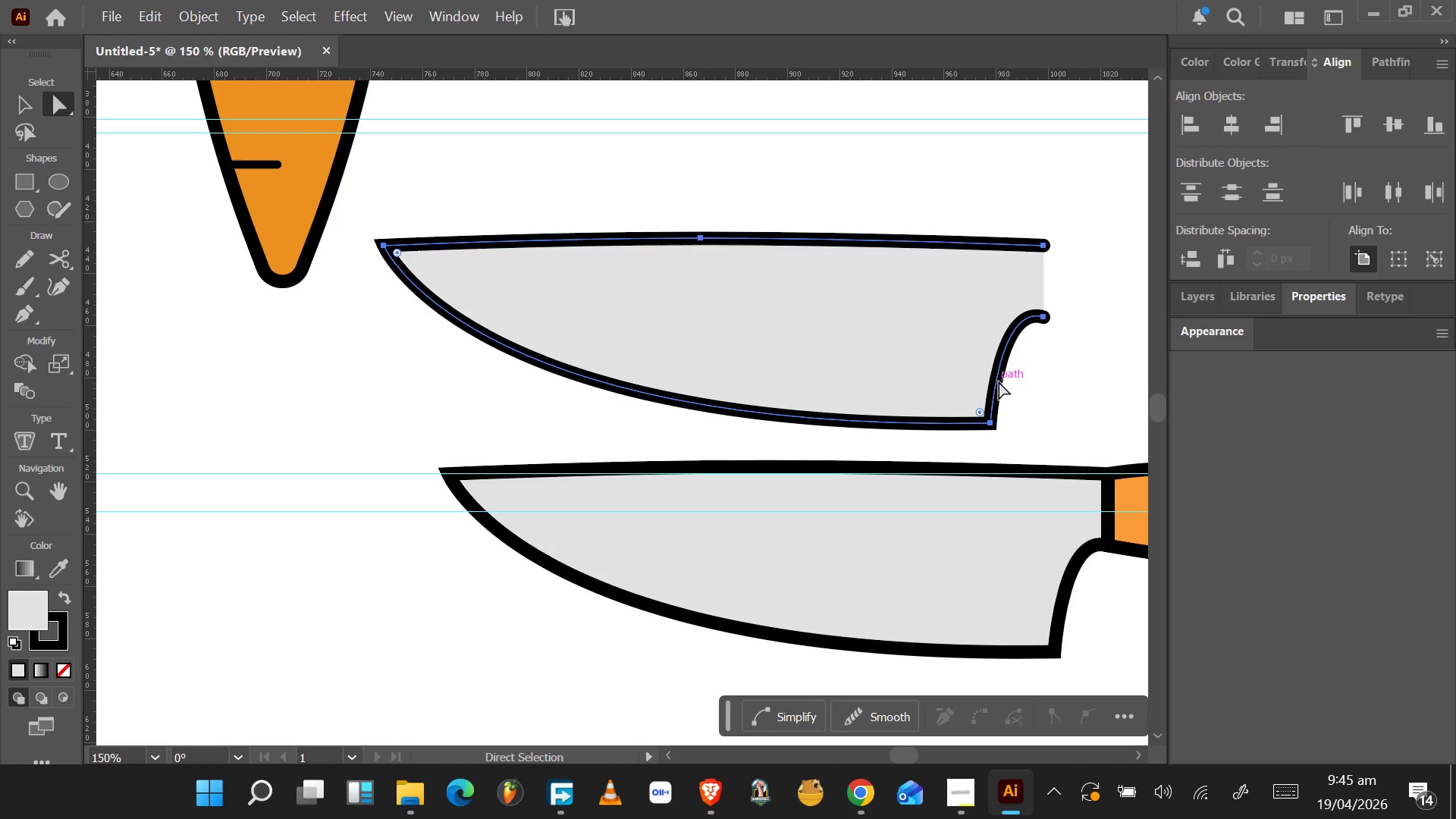 
wait(10.09)
 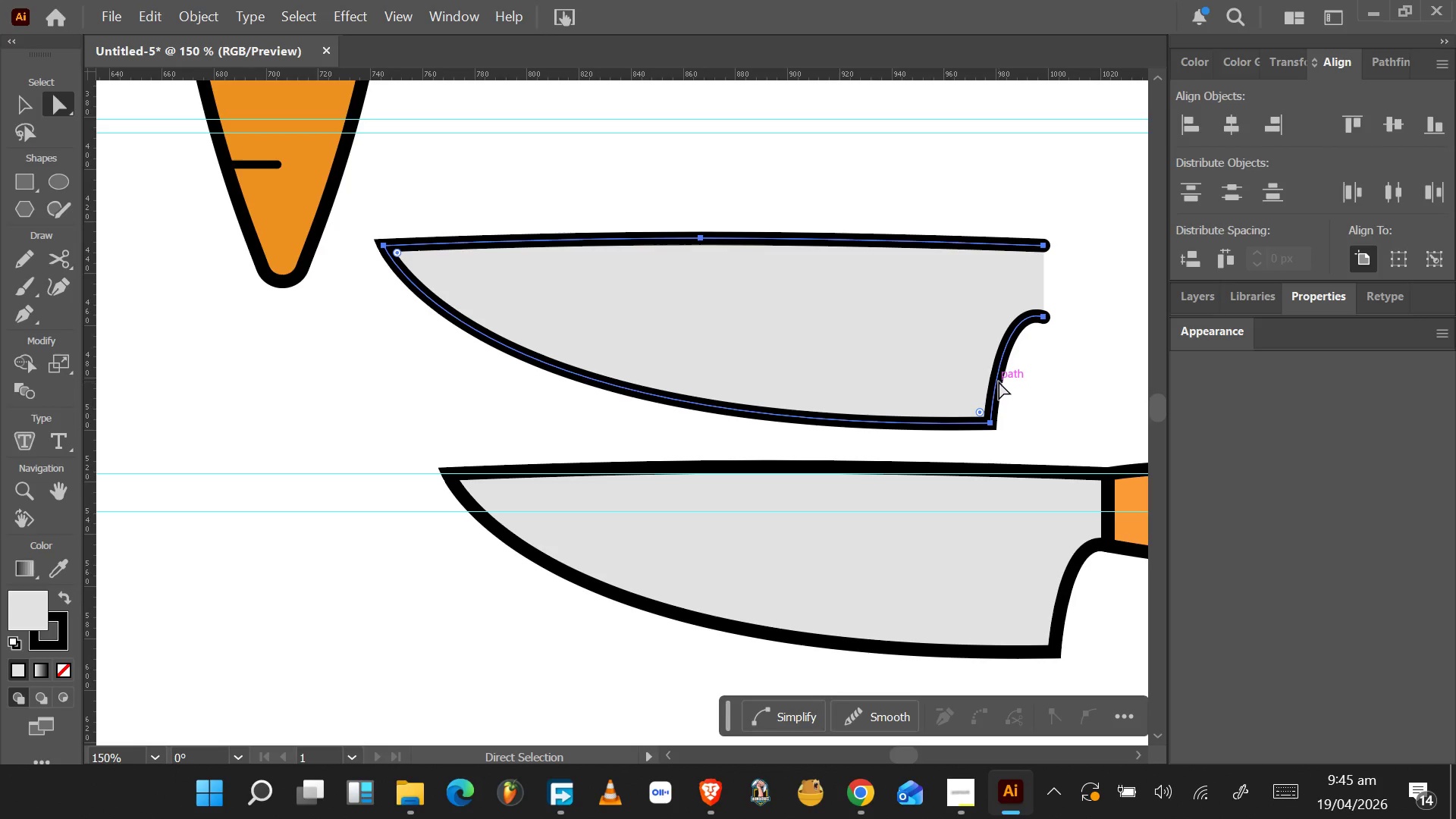 
left_click([774, 238])
 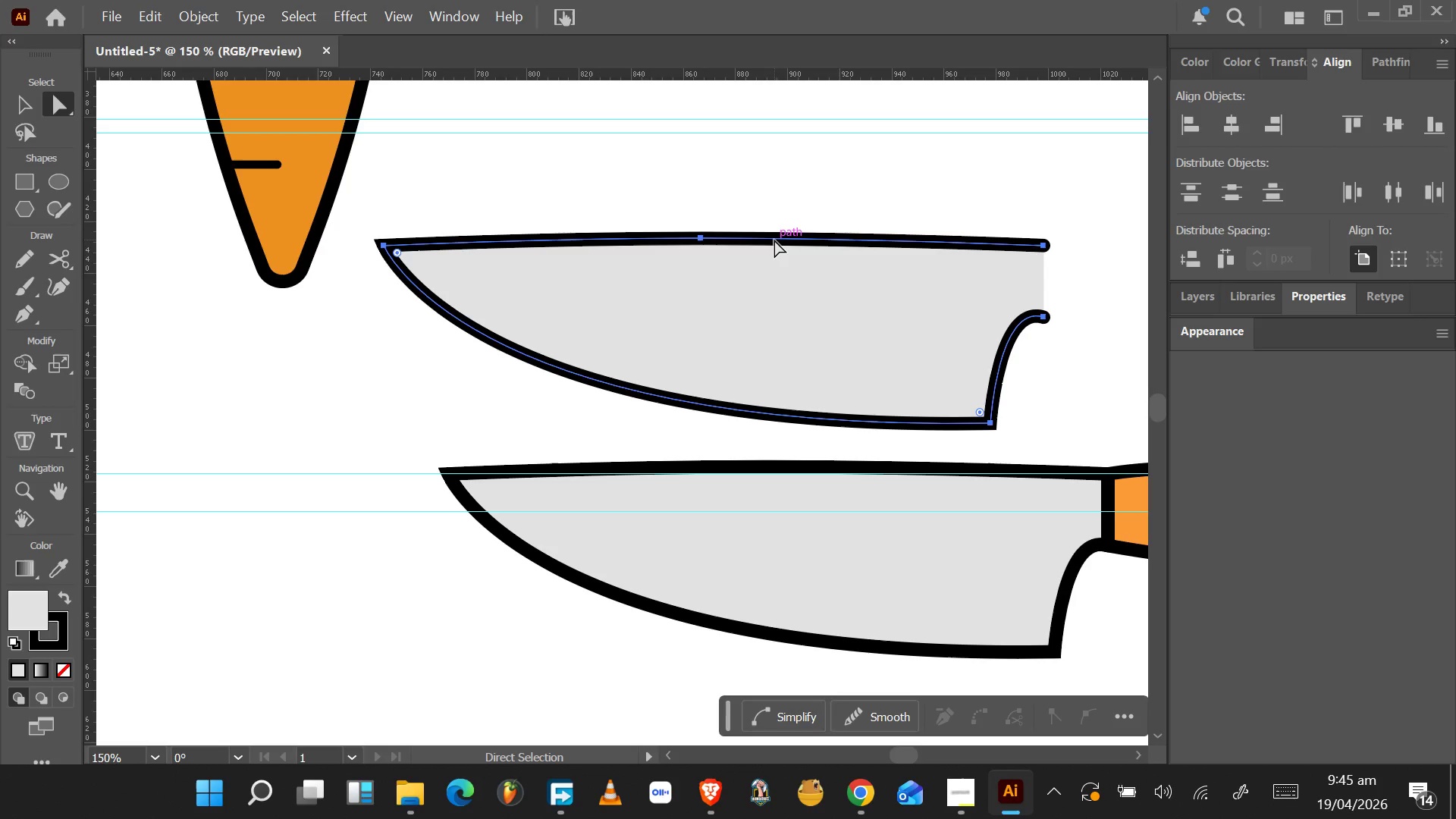 
key(Delete)
 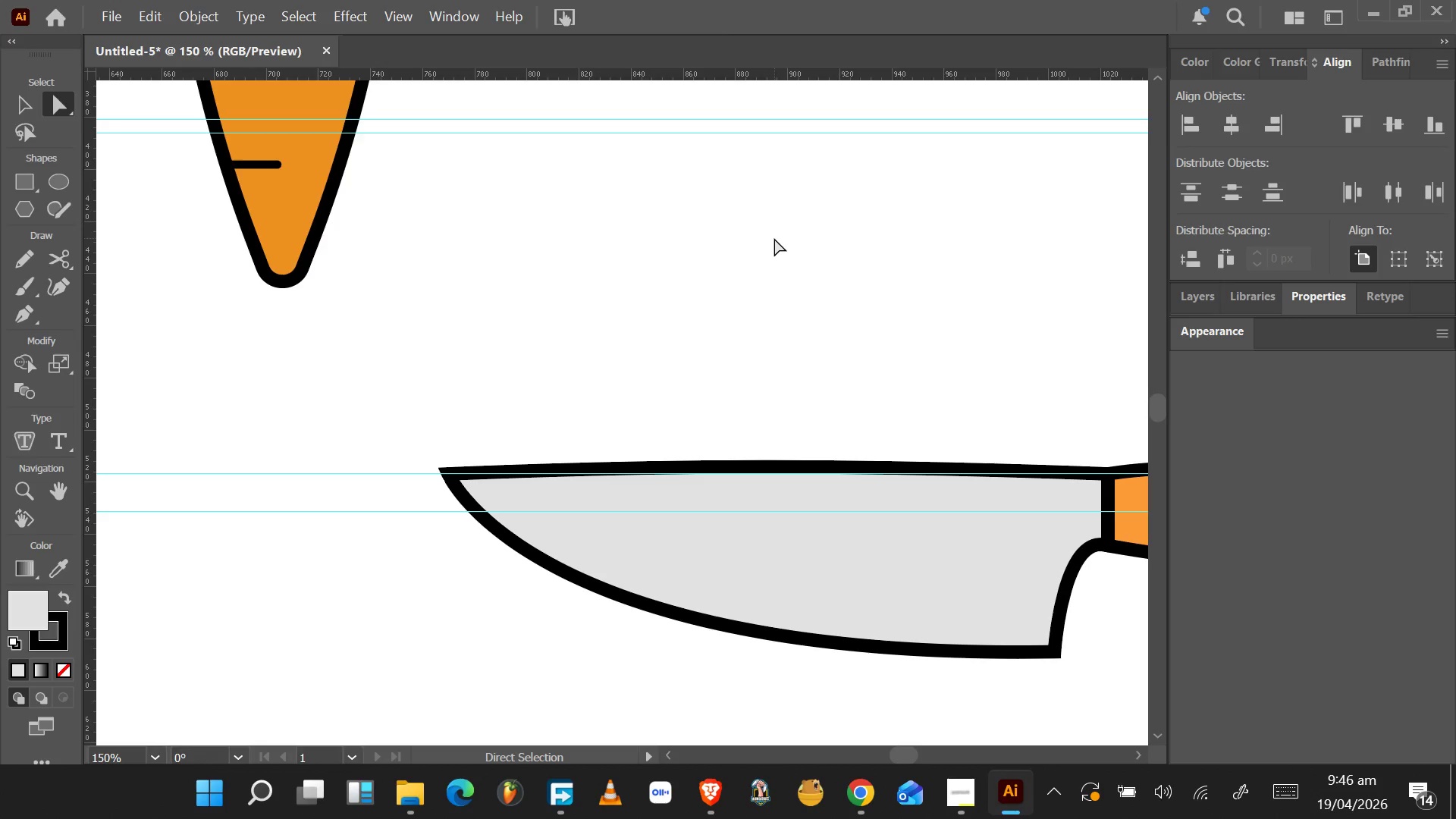 
key(Control+Z)
 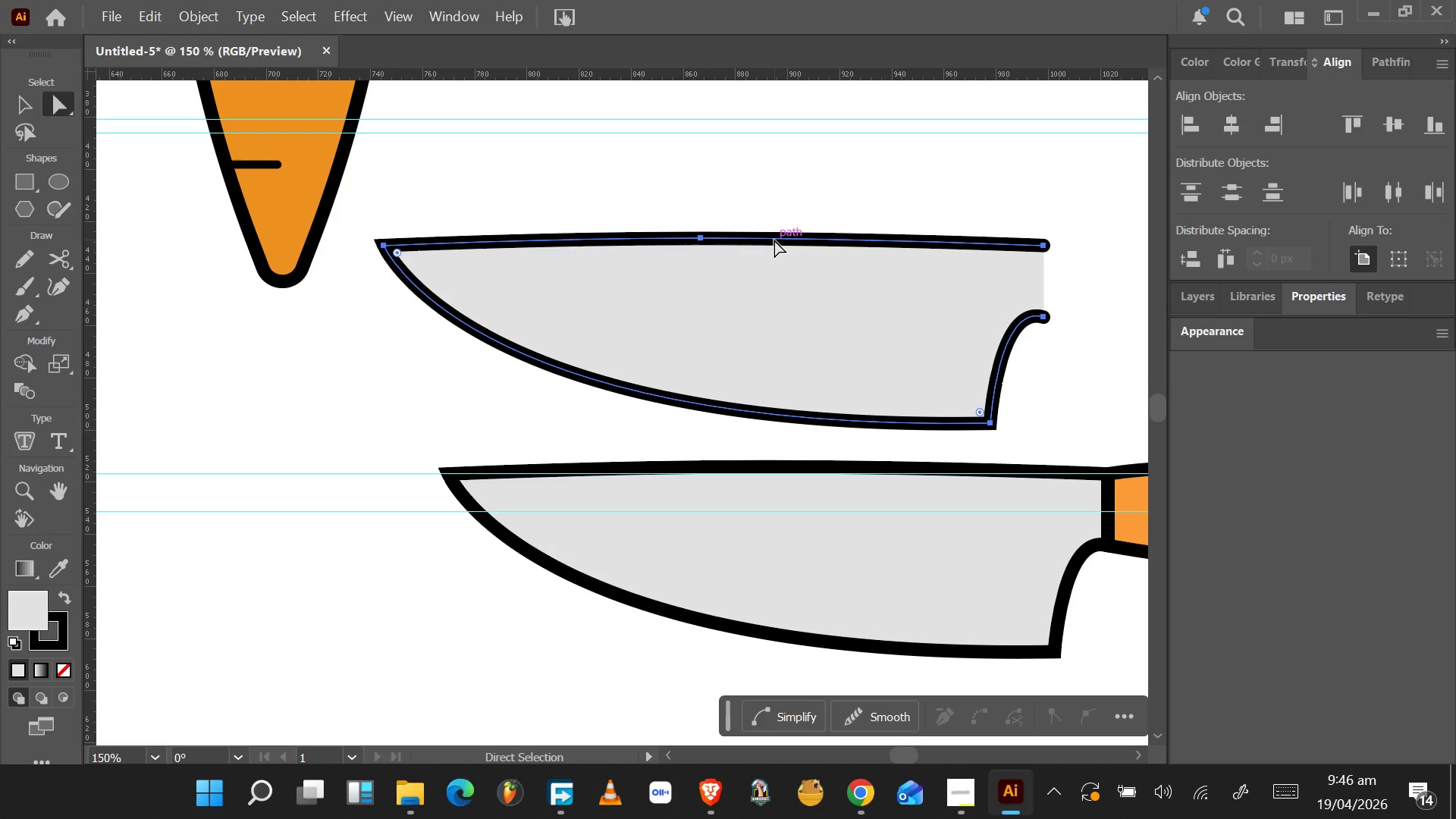 
key(A)
 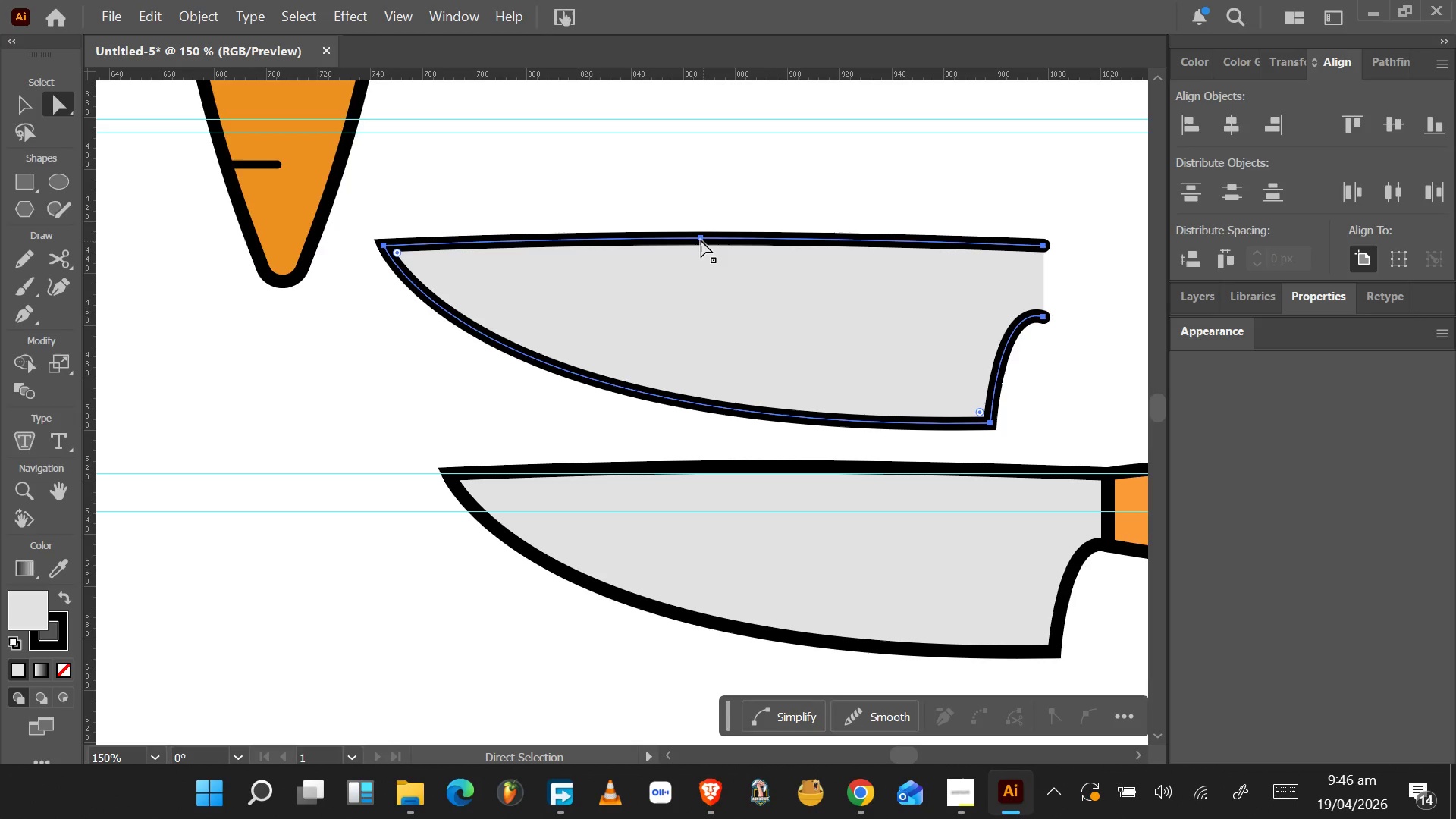 
left_click_drag(start_coordinate=[673, 209], to_coordinate=[1062, 245])
 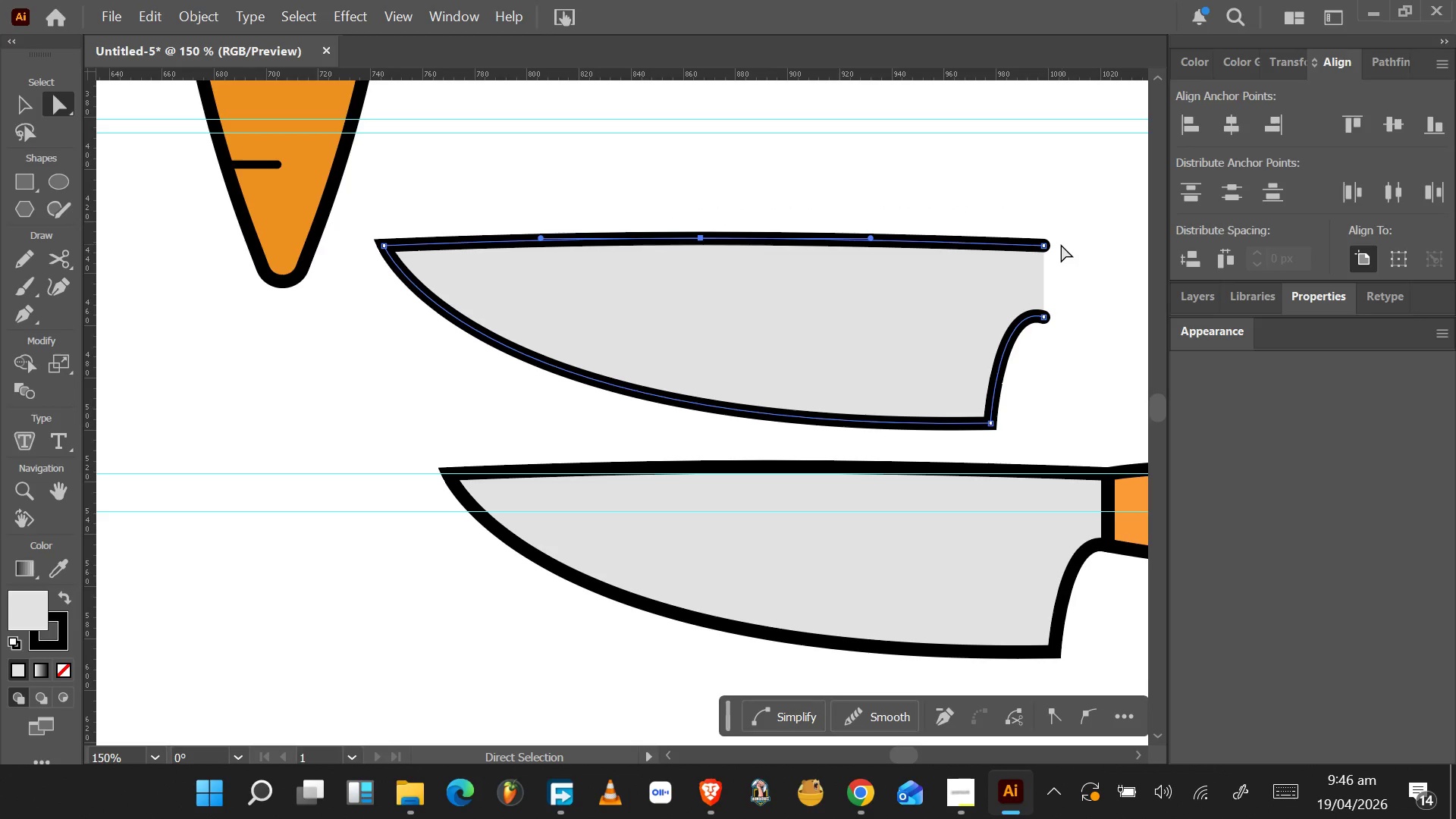 
key(Backspace)
 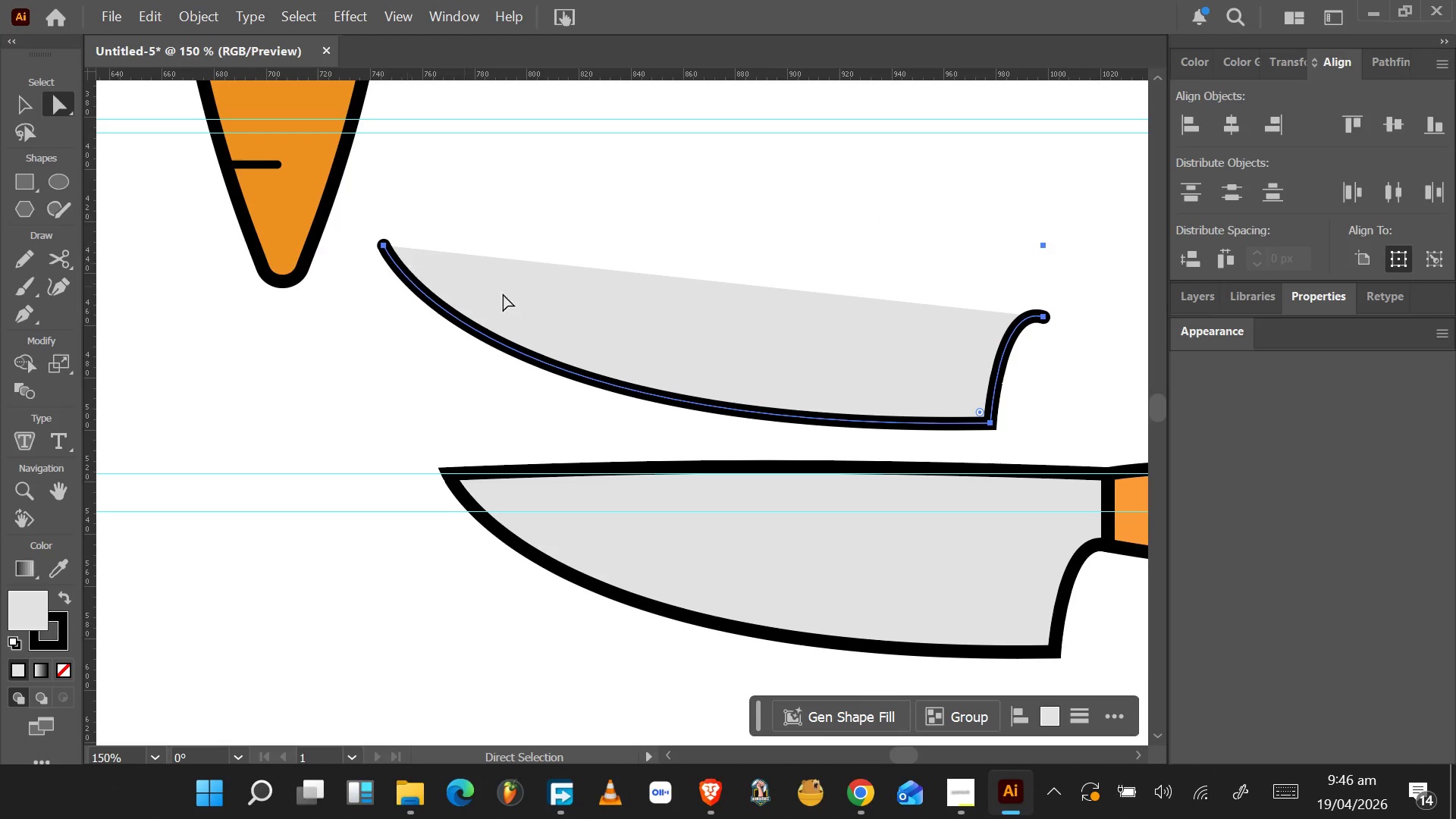 
left_click_drag(start_coordinate=[959, 284], to_coordinate=[1084, 332])
 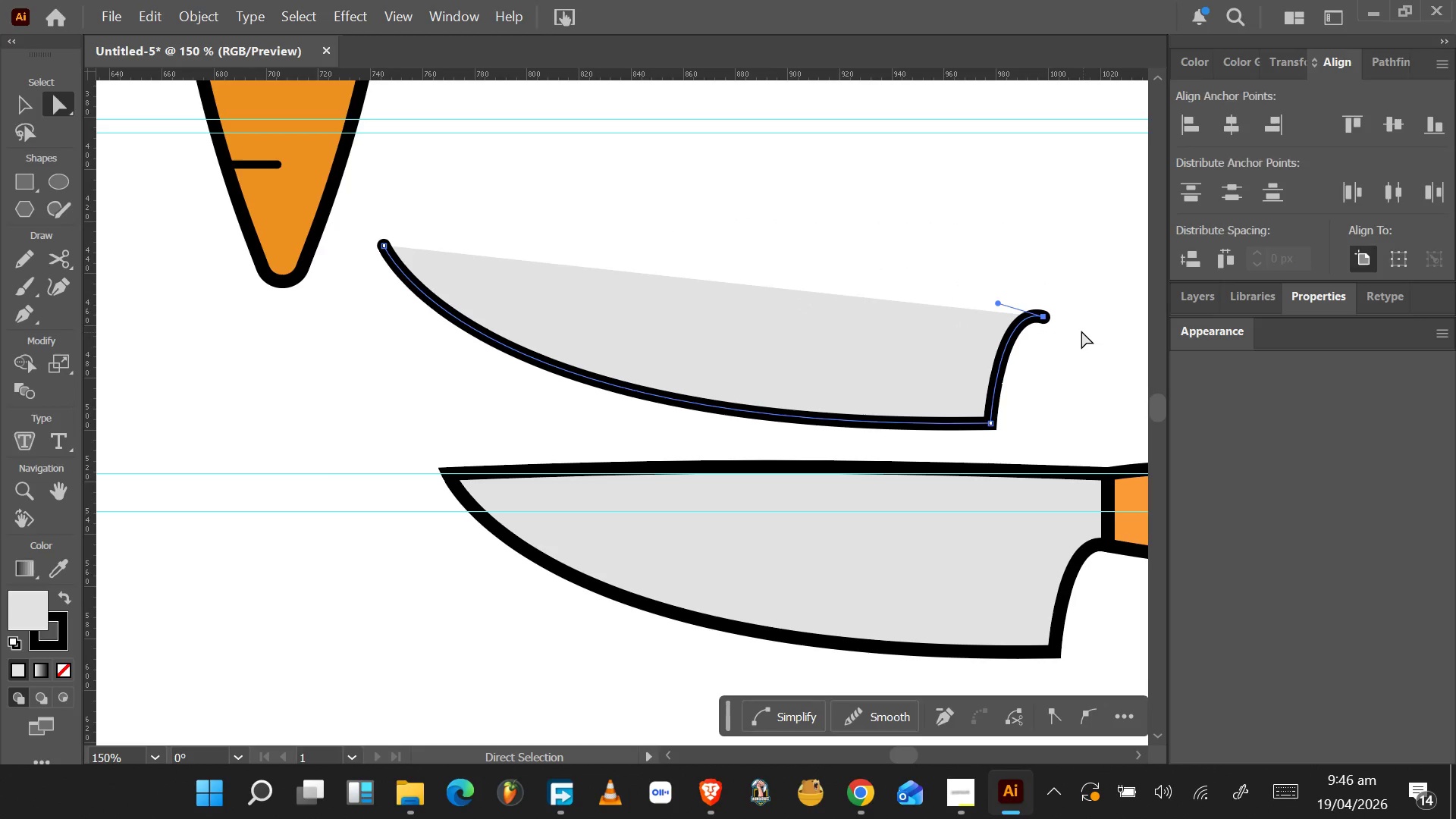 
key(Backspace)
 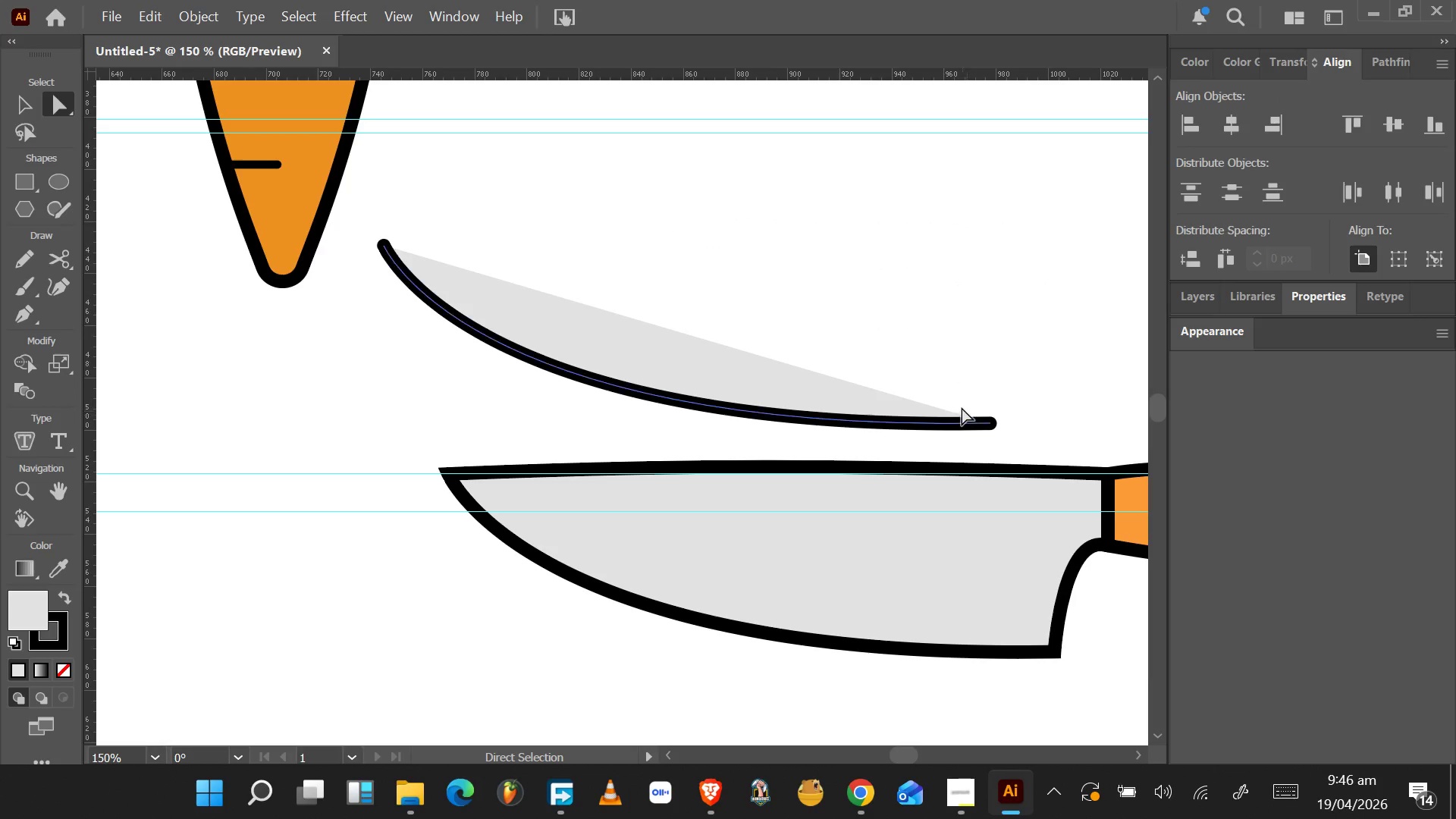 
left_click([945, 419])
 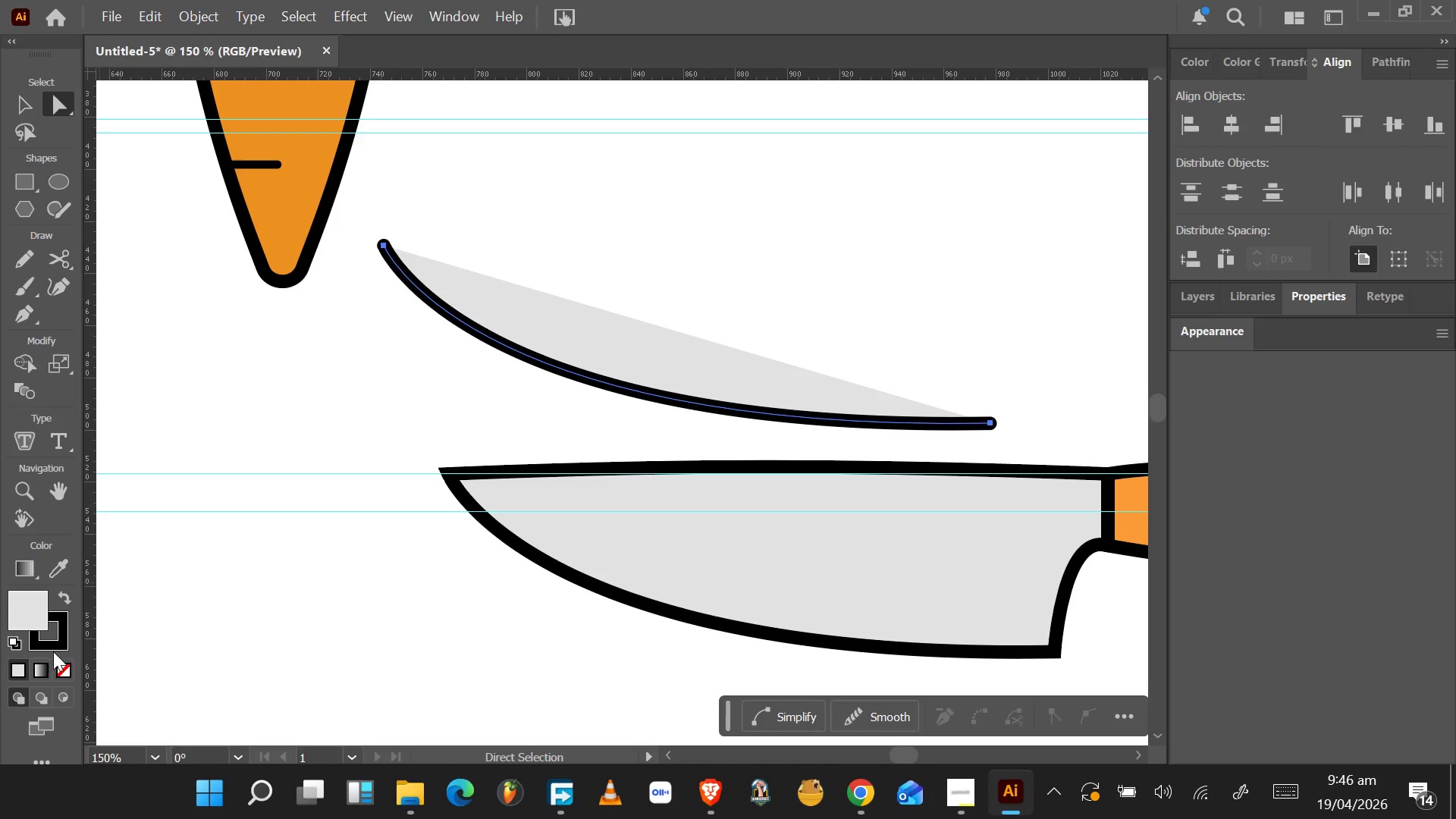 
left_click([64, 670])
 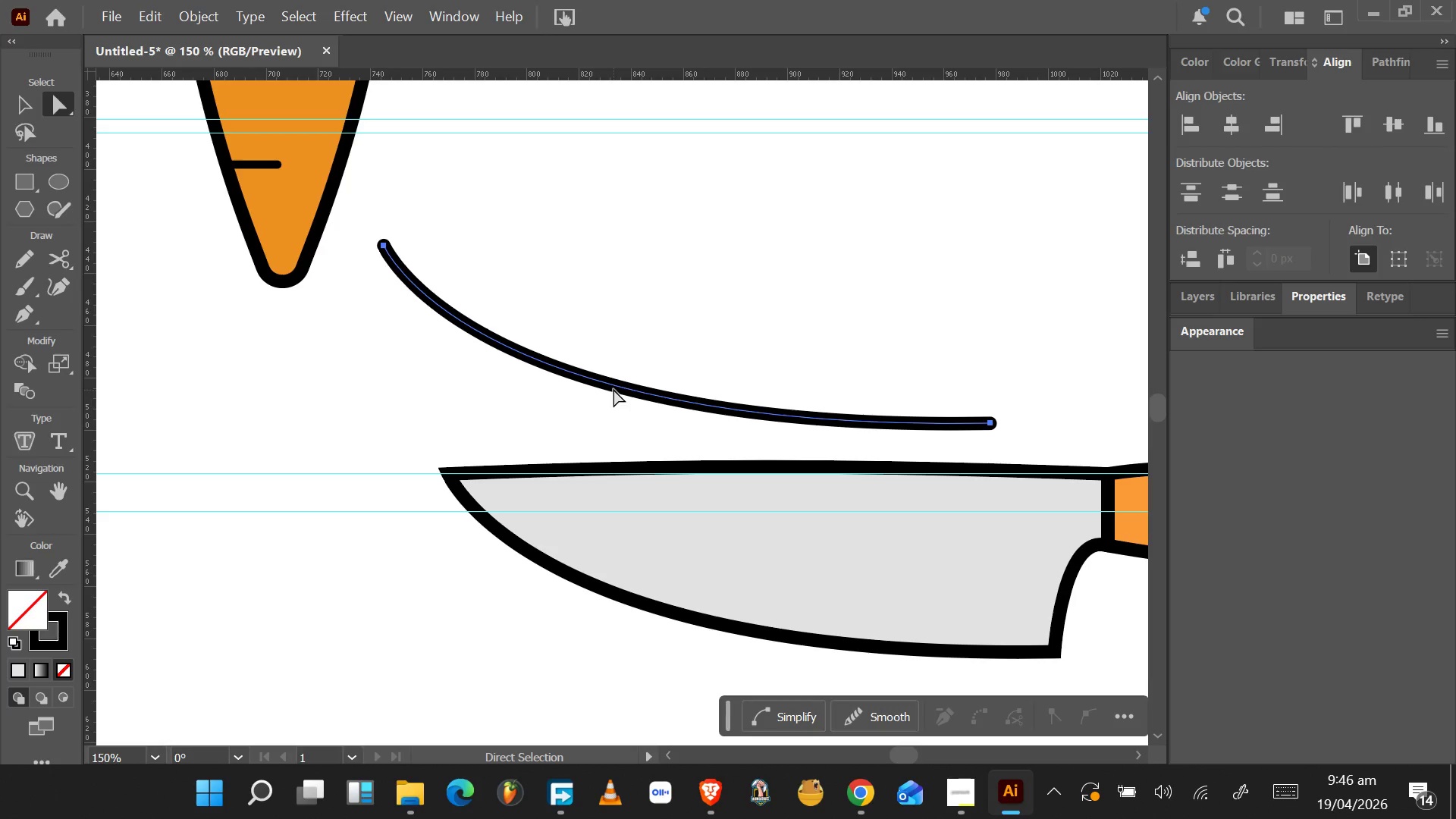 
left_click_drag(start_coordinate=[614, 389], to_coordinate=[642, 477])
 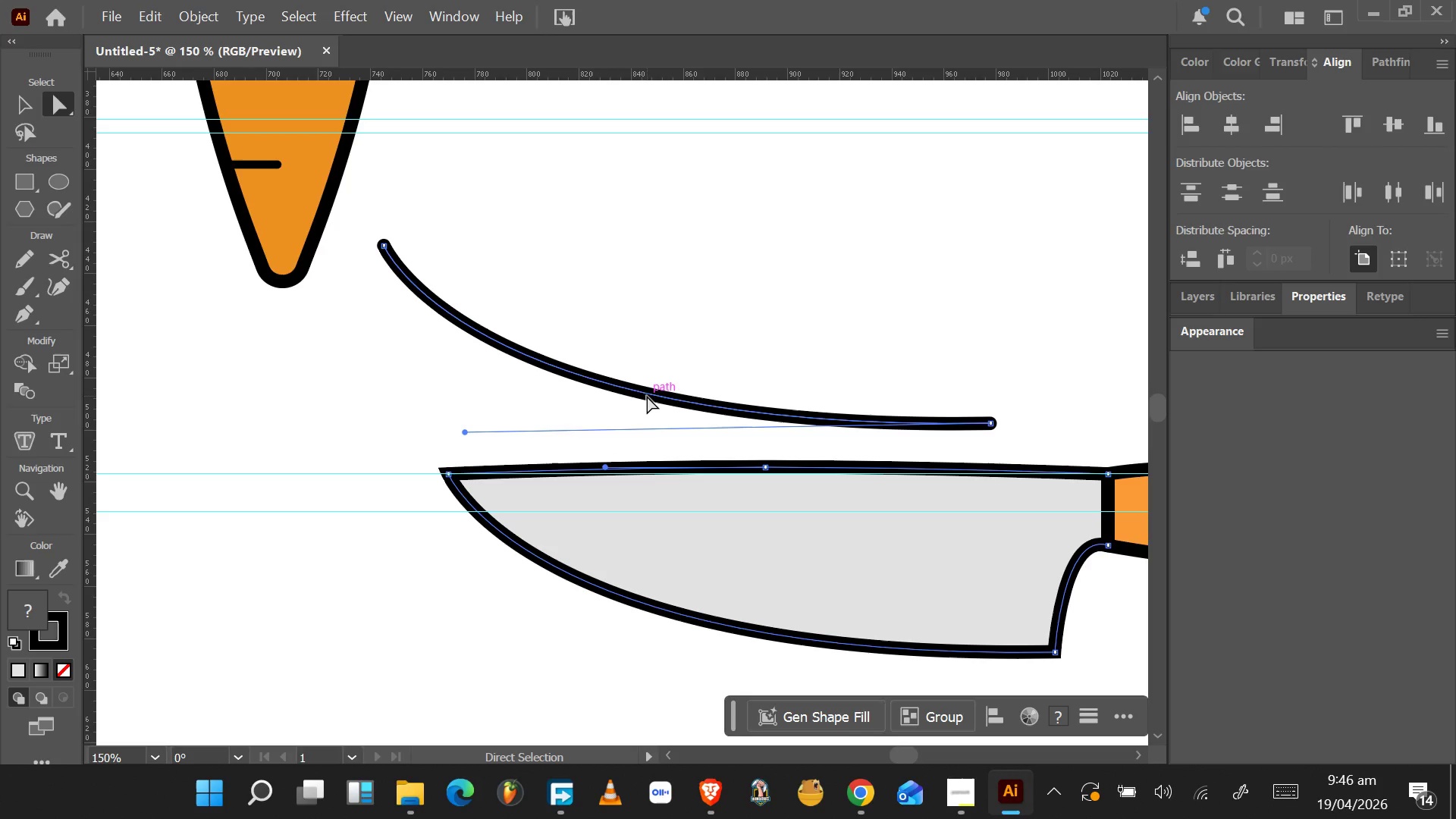 
left_click([649, 393])
 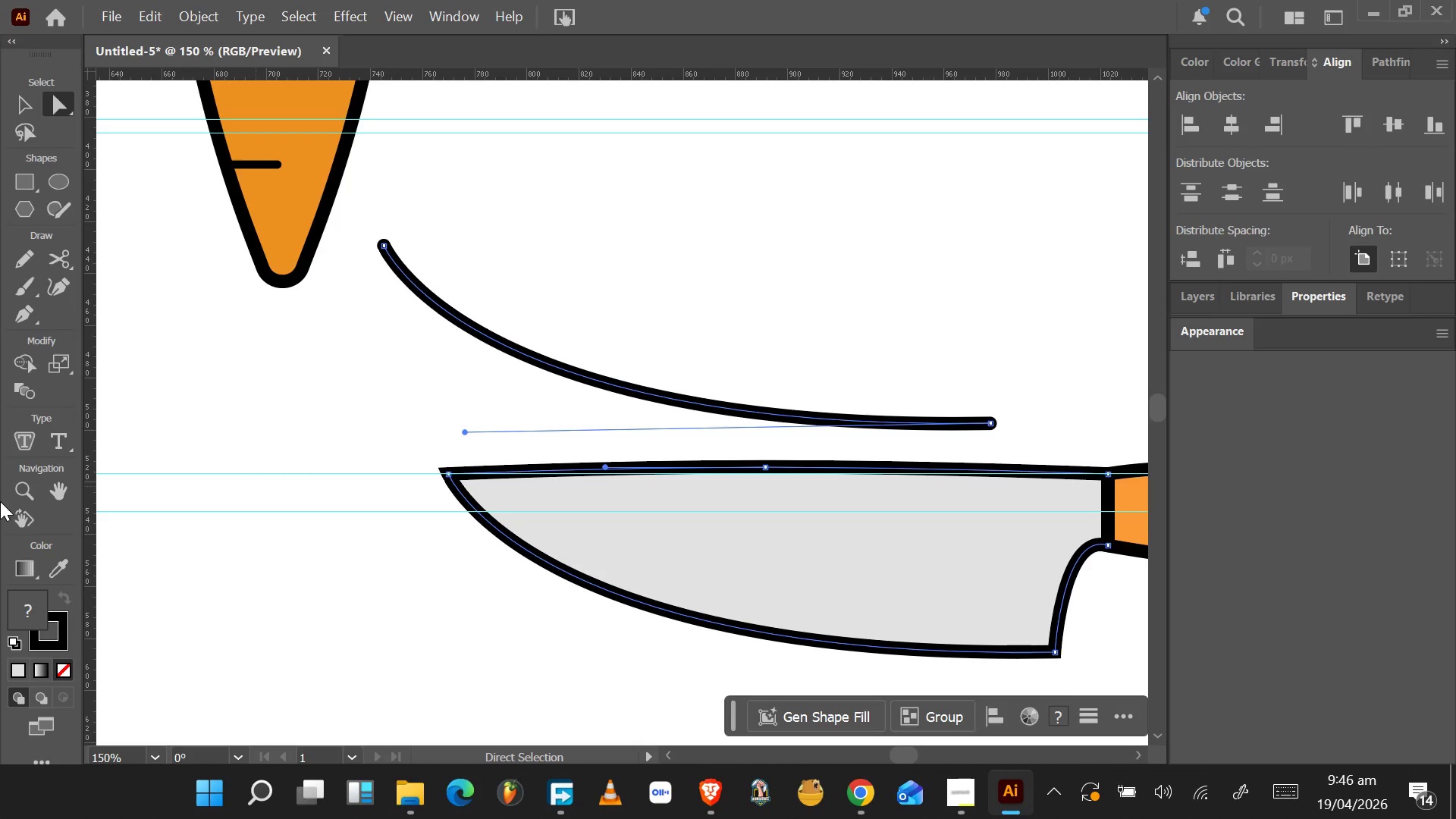 
wait(12.98)
 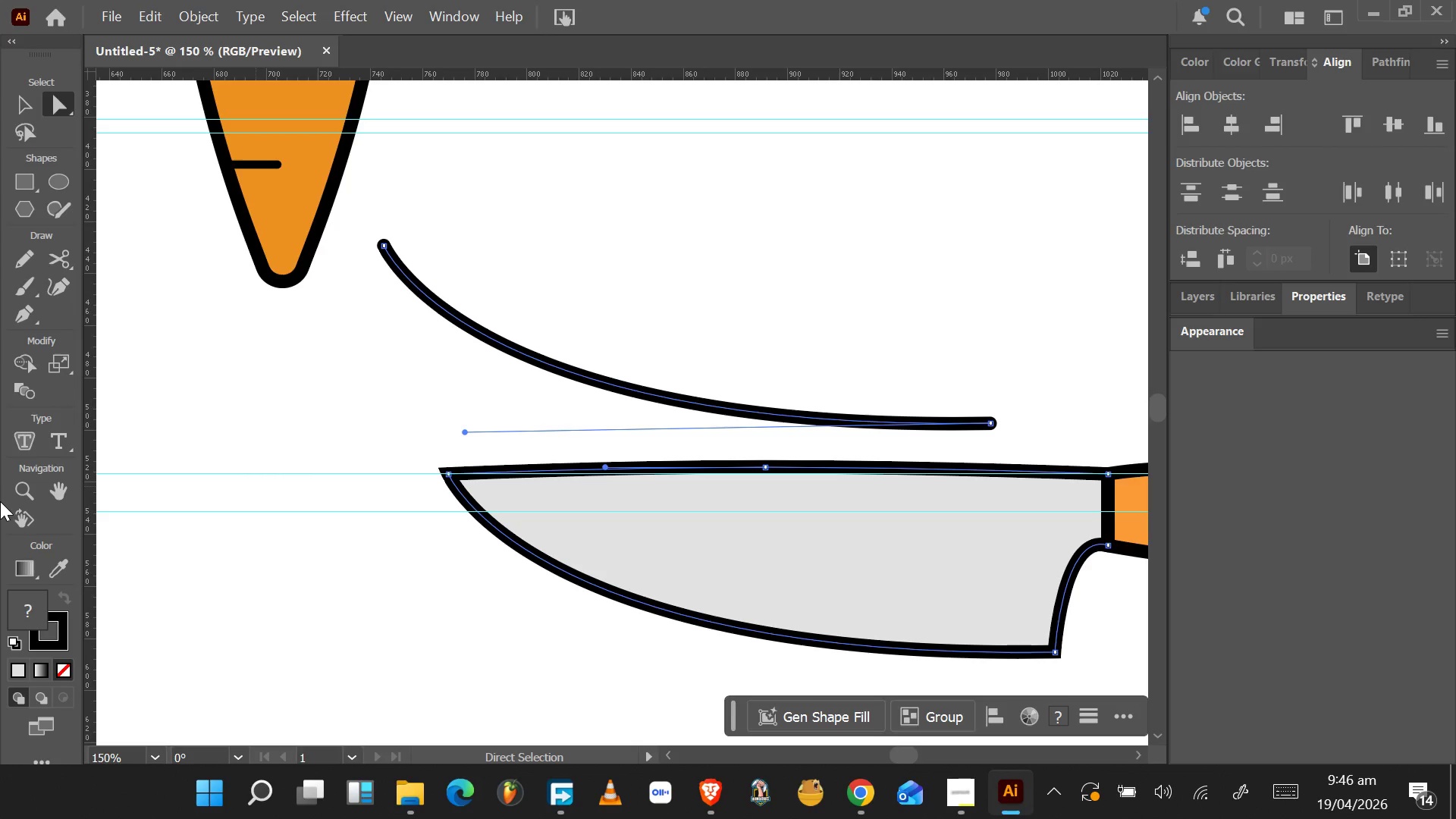 
mouse_move([46, 265])
 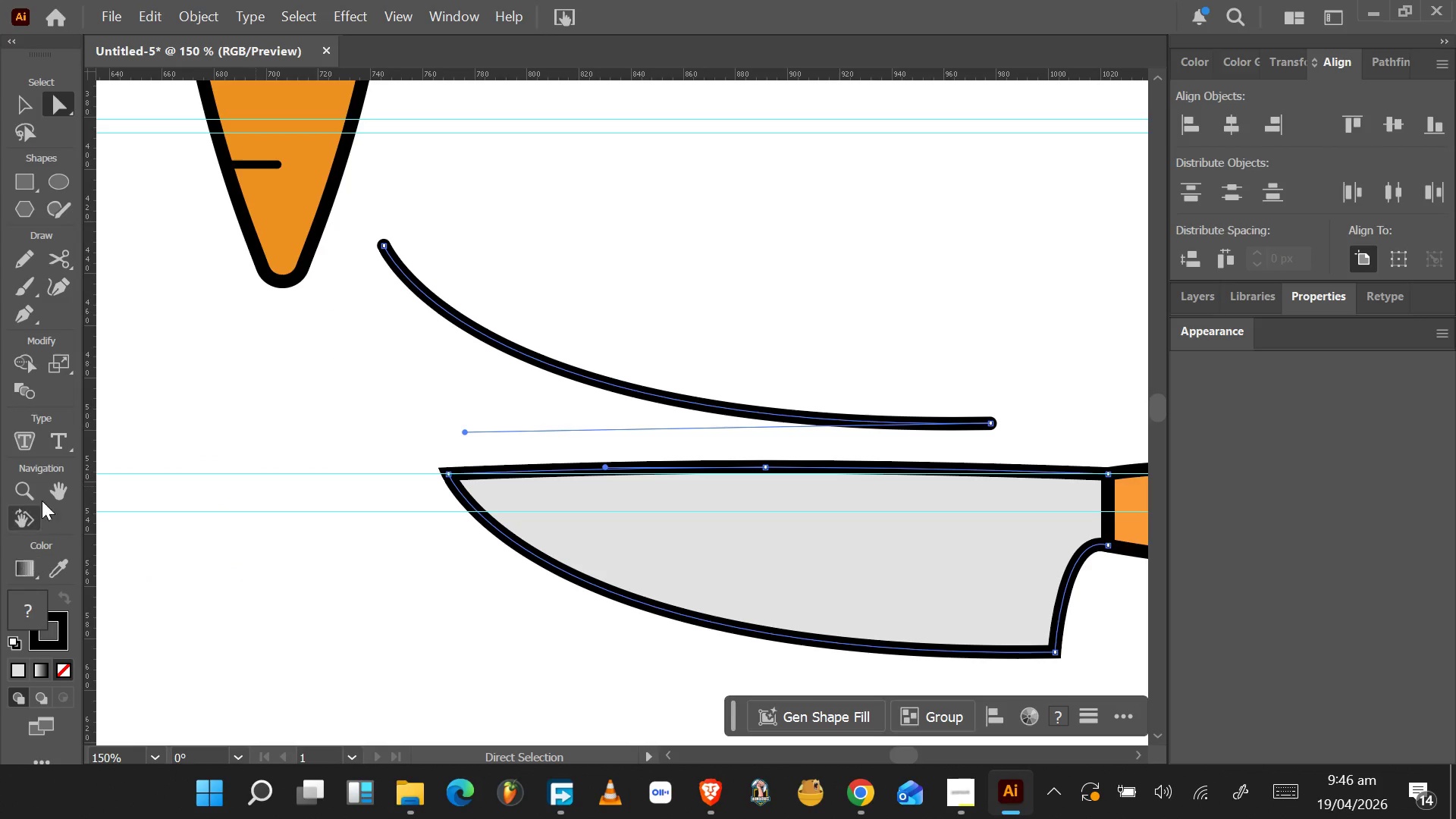 
mouse_move([43, 306])
 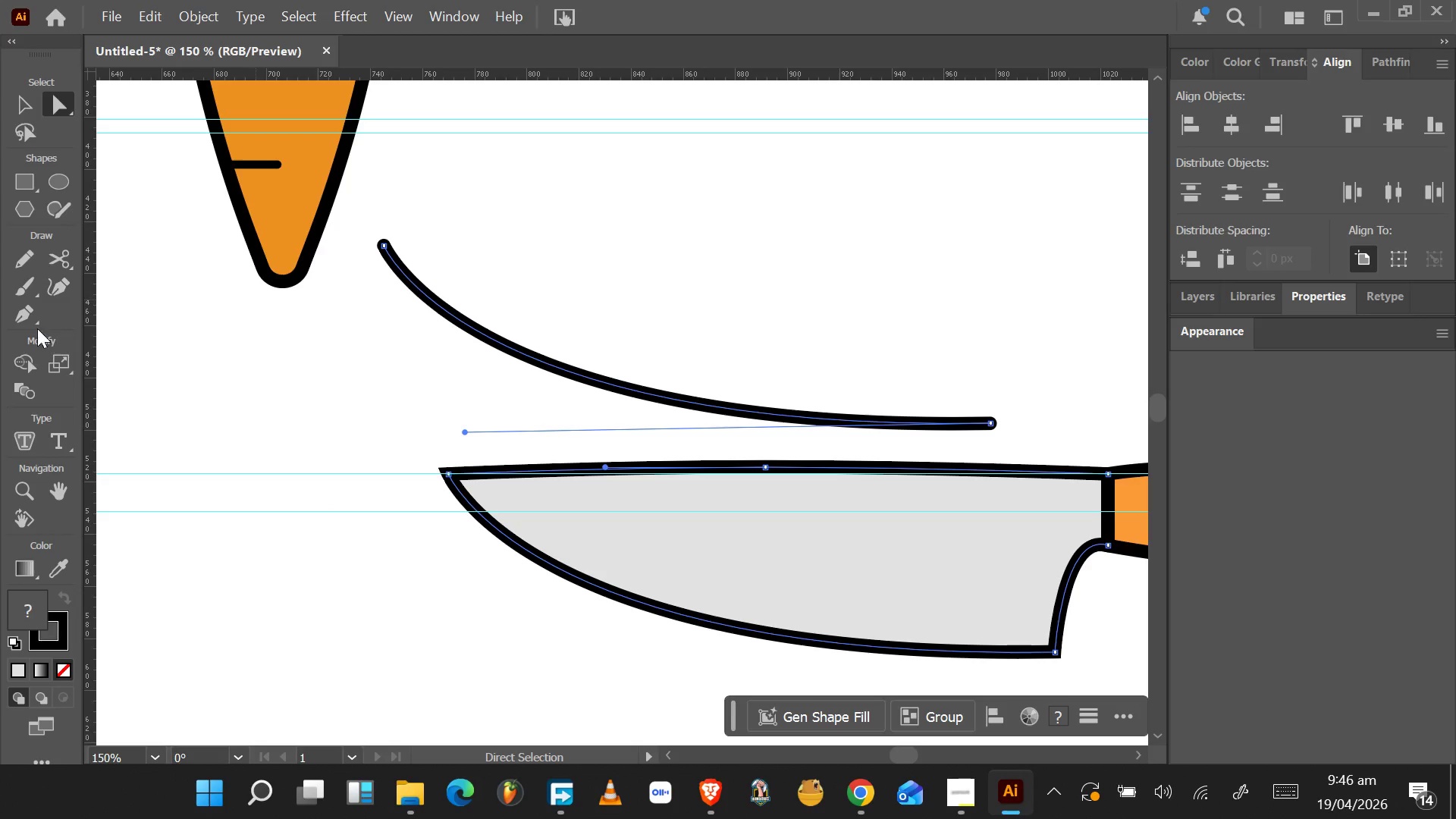 
left_click([27, 318])
 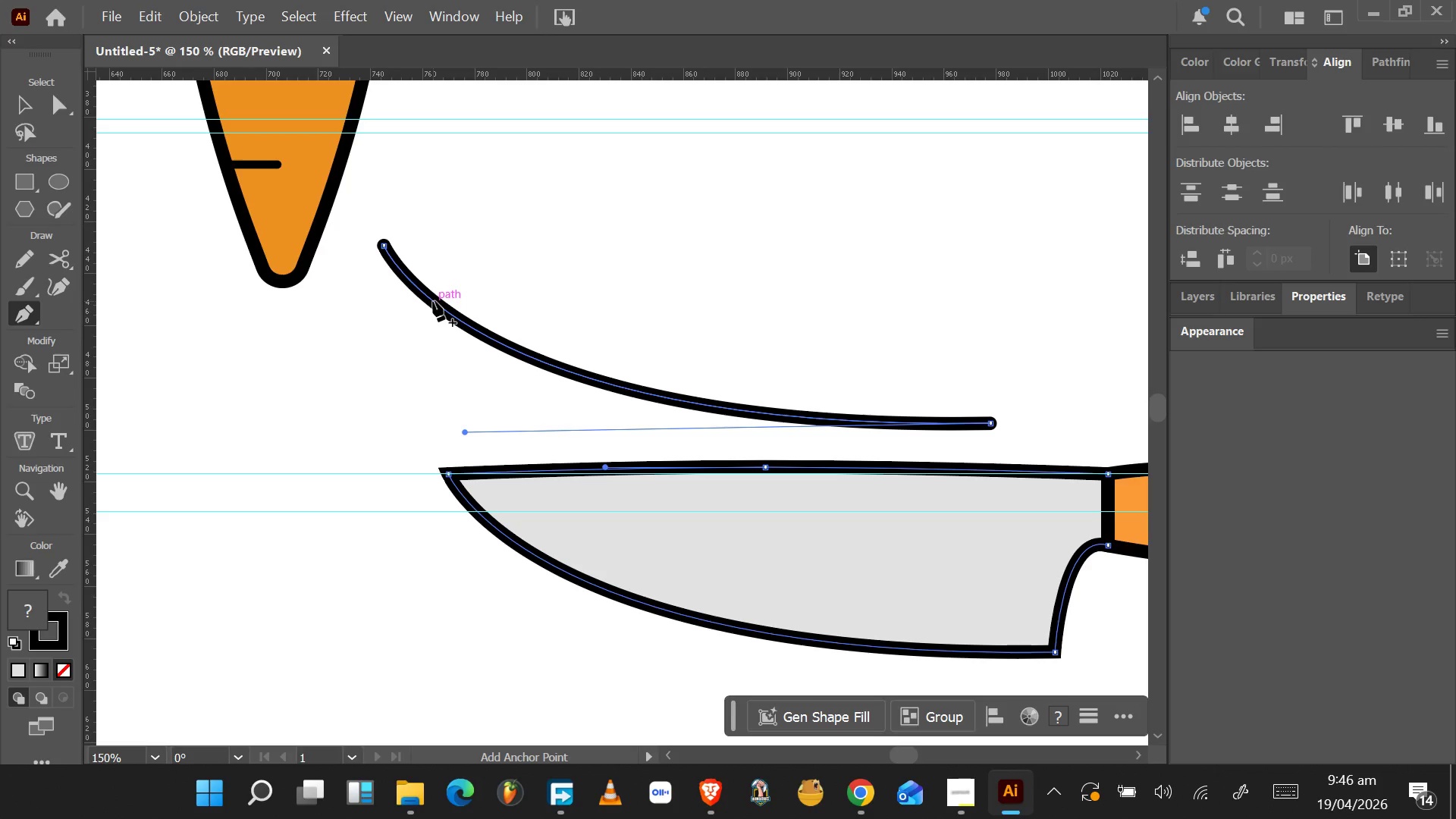 
wait(5.5)
 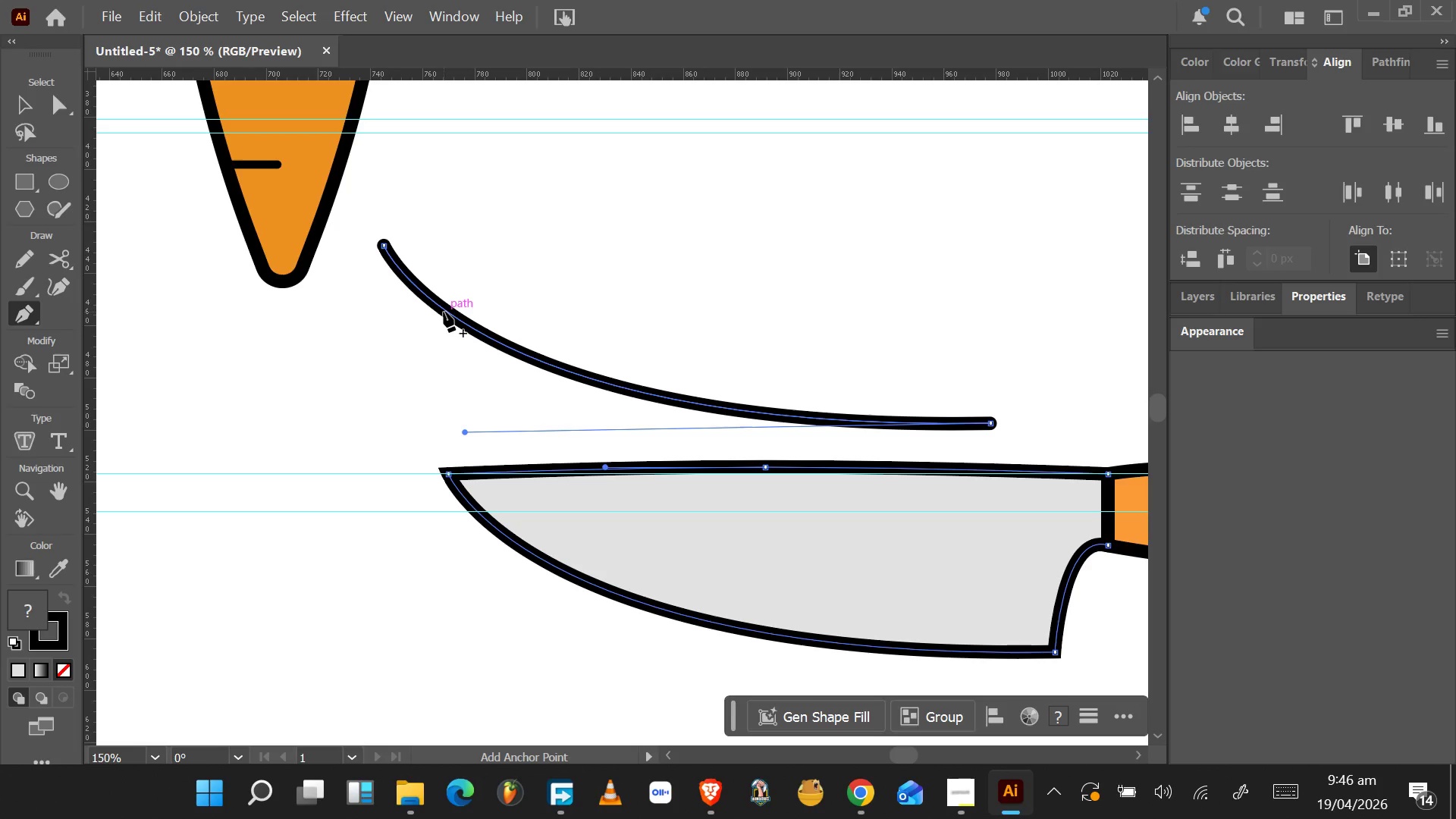 
left_click_drag(start_coordinate=[438, 308], to_coordinate=[444, 353])
 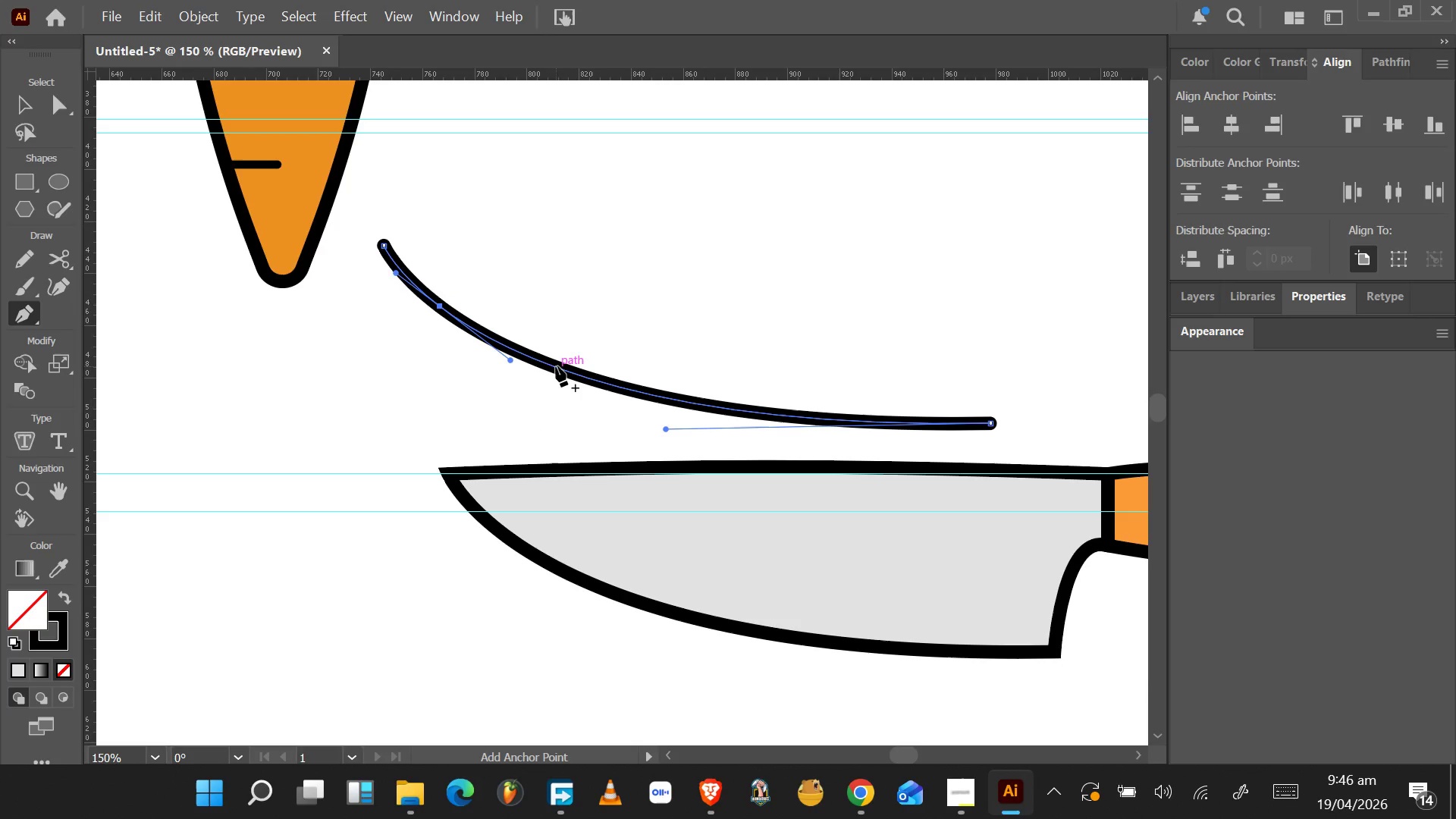 
key(V)
 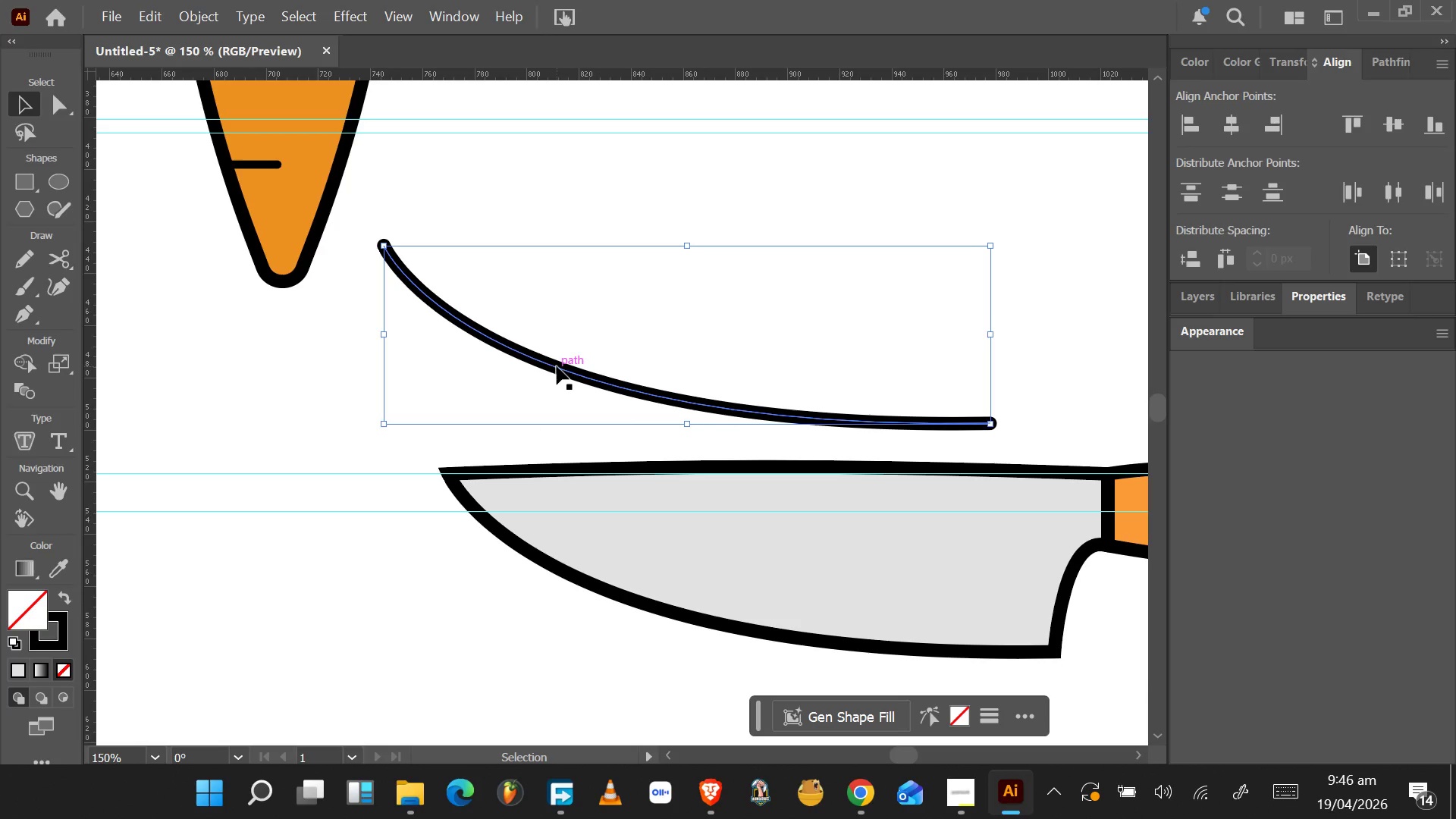 
left_click_drag(start_coordinate=[557, 366], to_coordinate=[620, 440])
 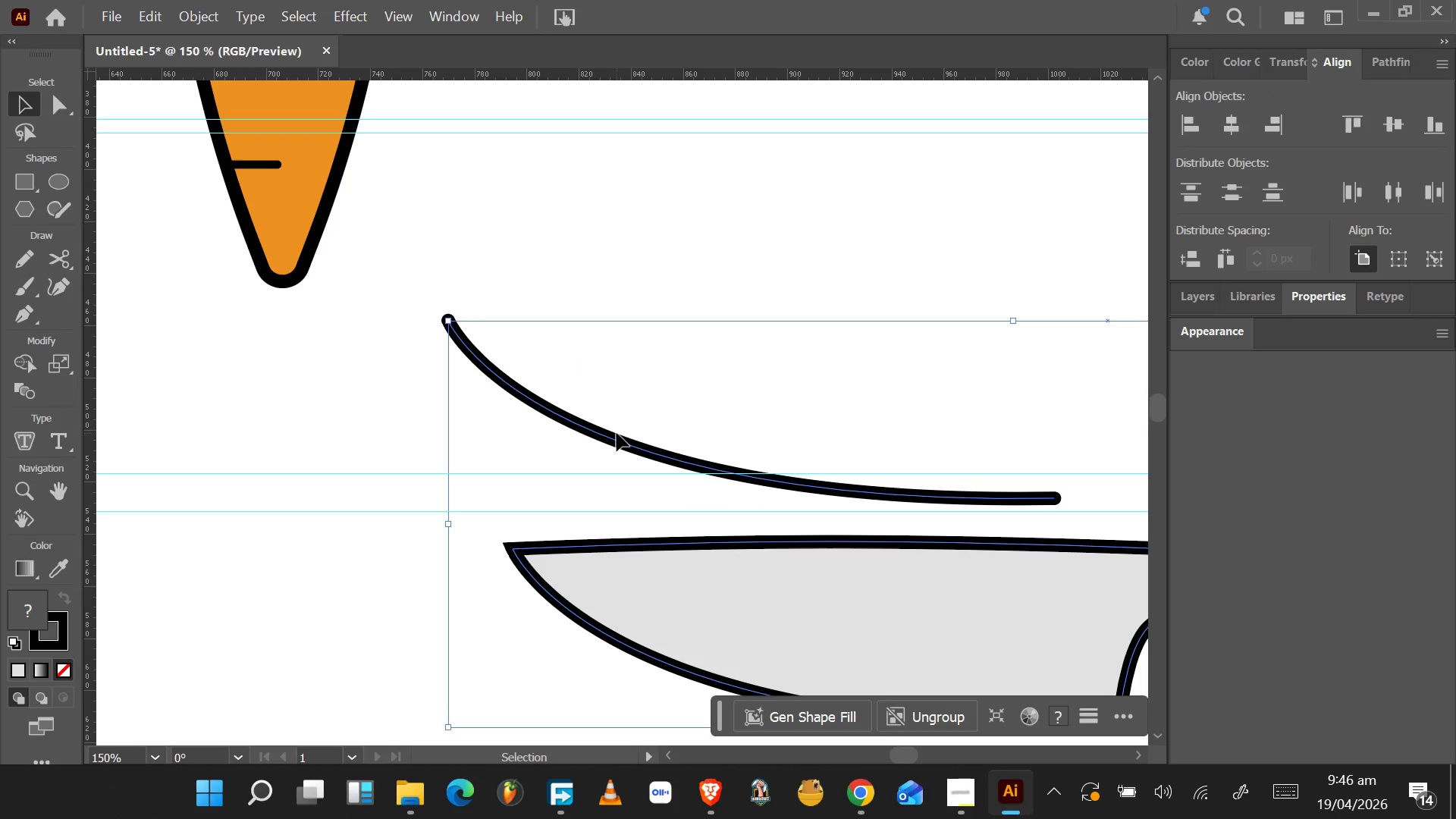 
key(Control+Z)
 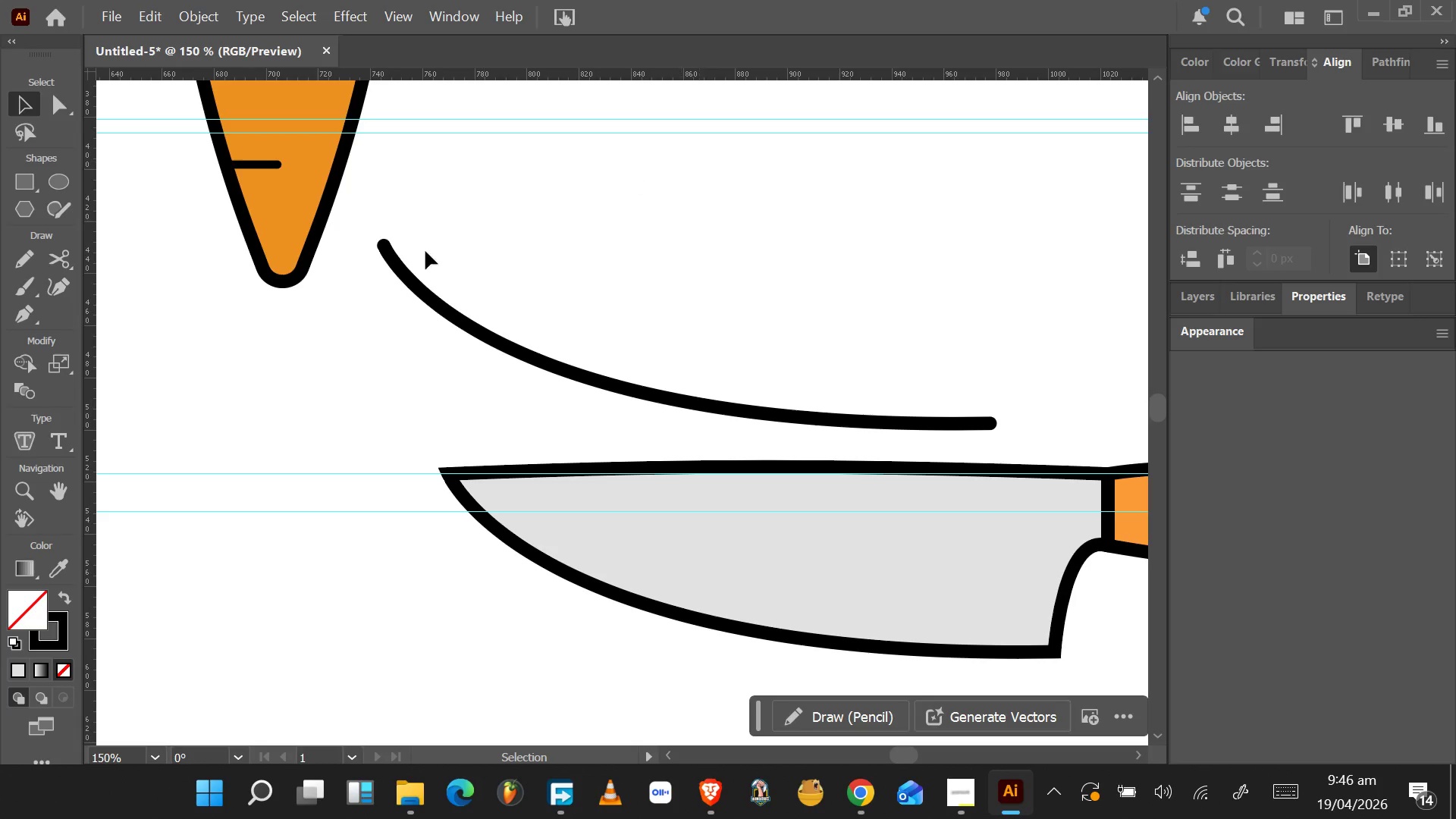 
left_click_drag(start_coordinate=[483, 334], to_coordinate=[539, 406])
 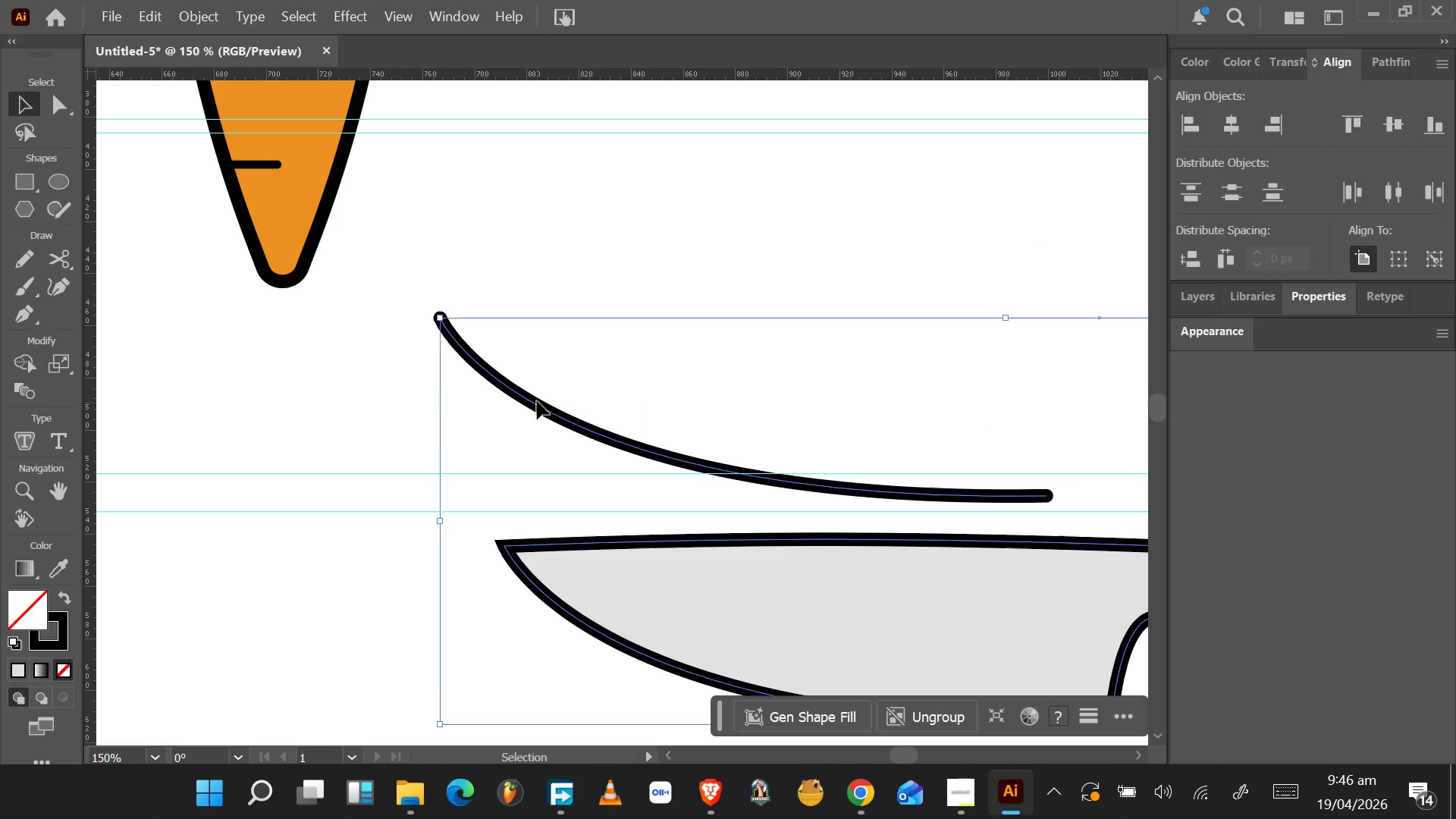 
key(Control+Z)
 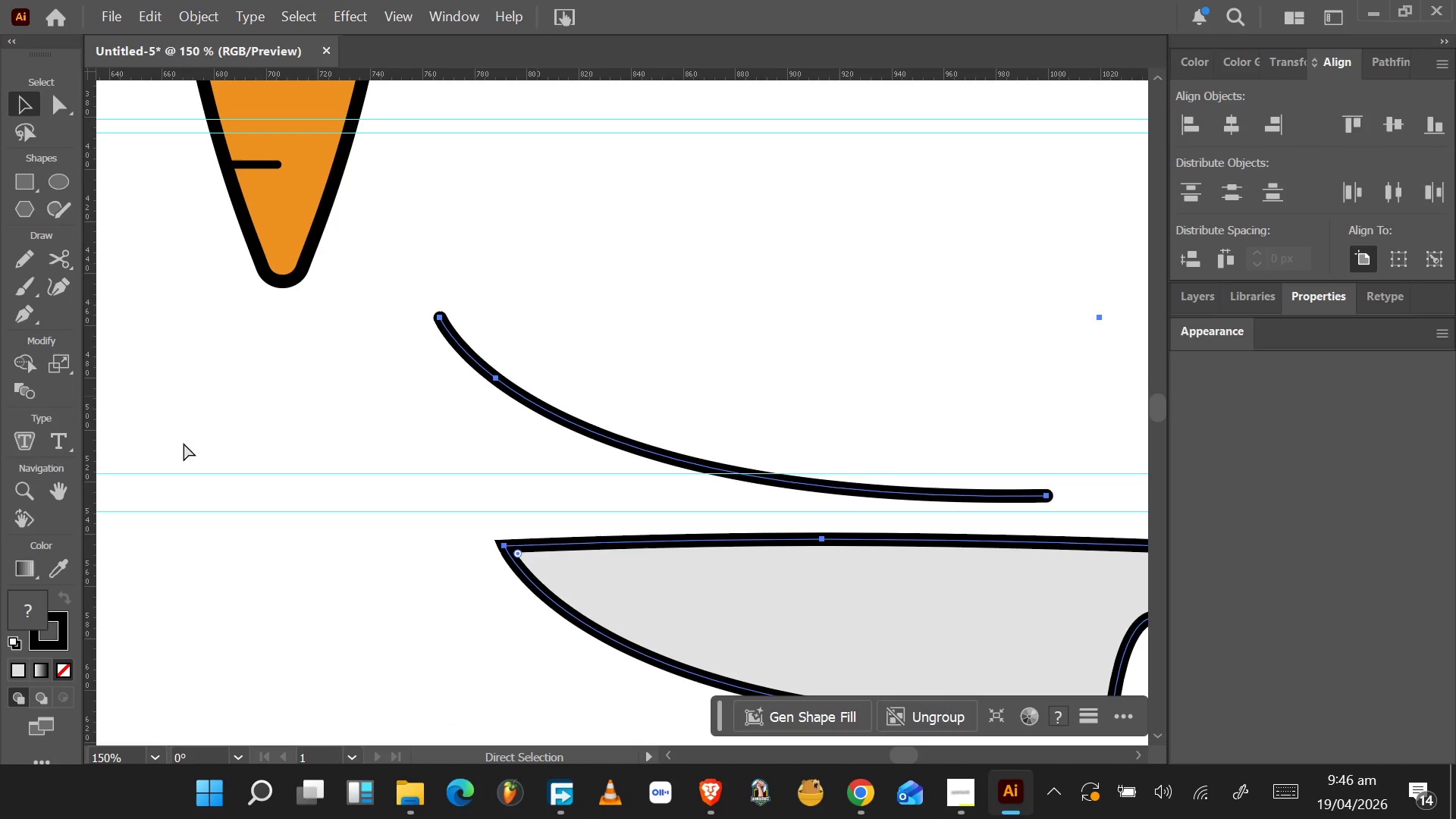 
left_click([184, 443])
 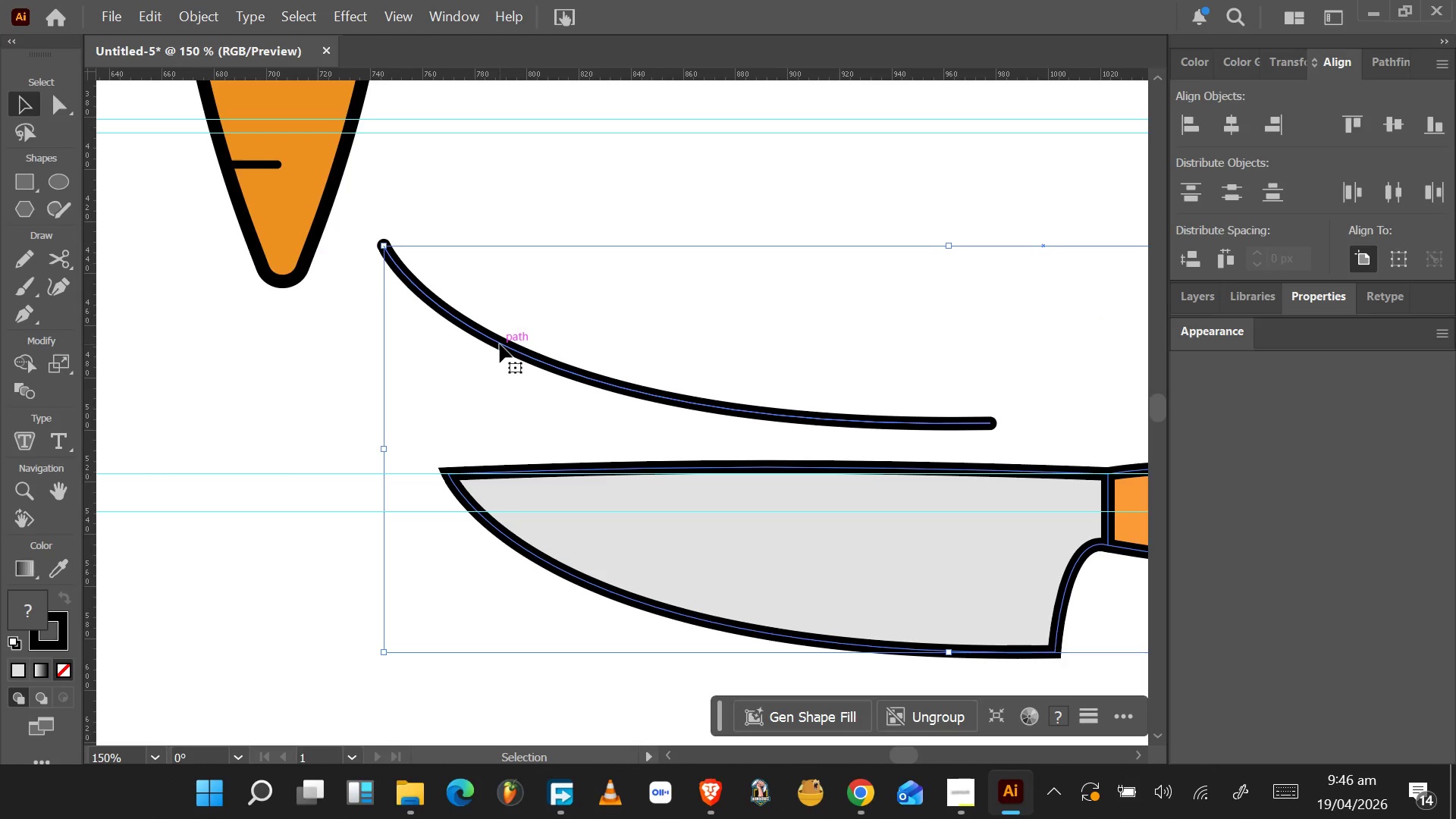 
double_click([500, 344])
 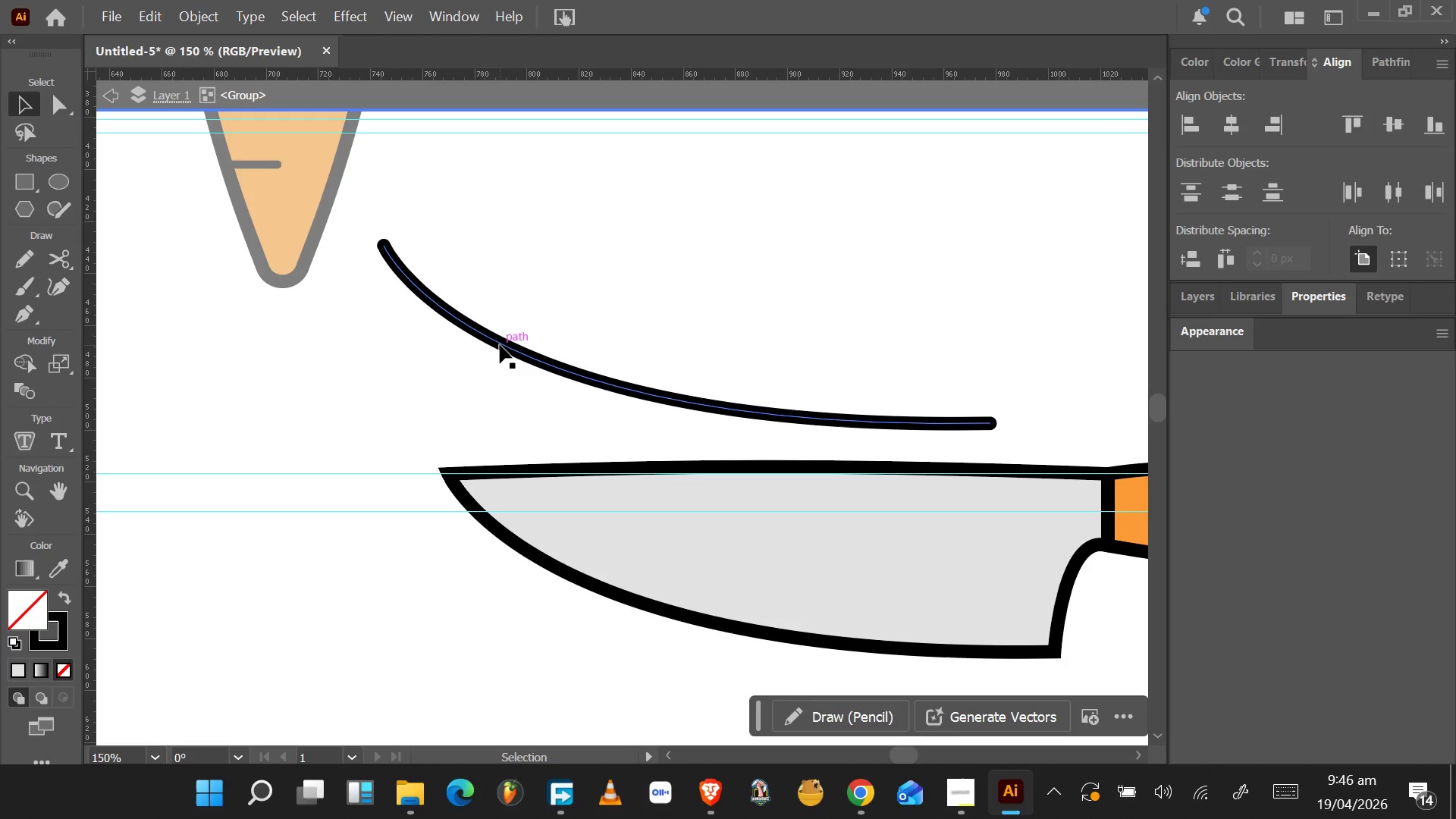 
left_click_drag(start_coordinate=[500, 345], to_coordinate=[573, 547])
 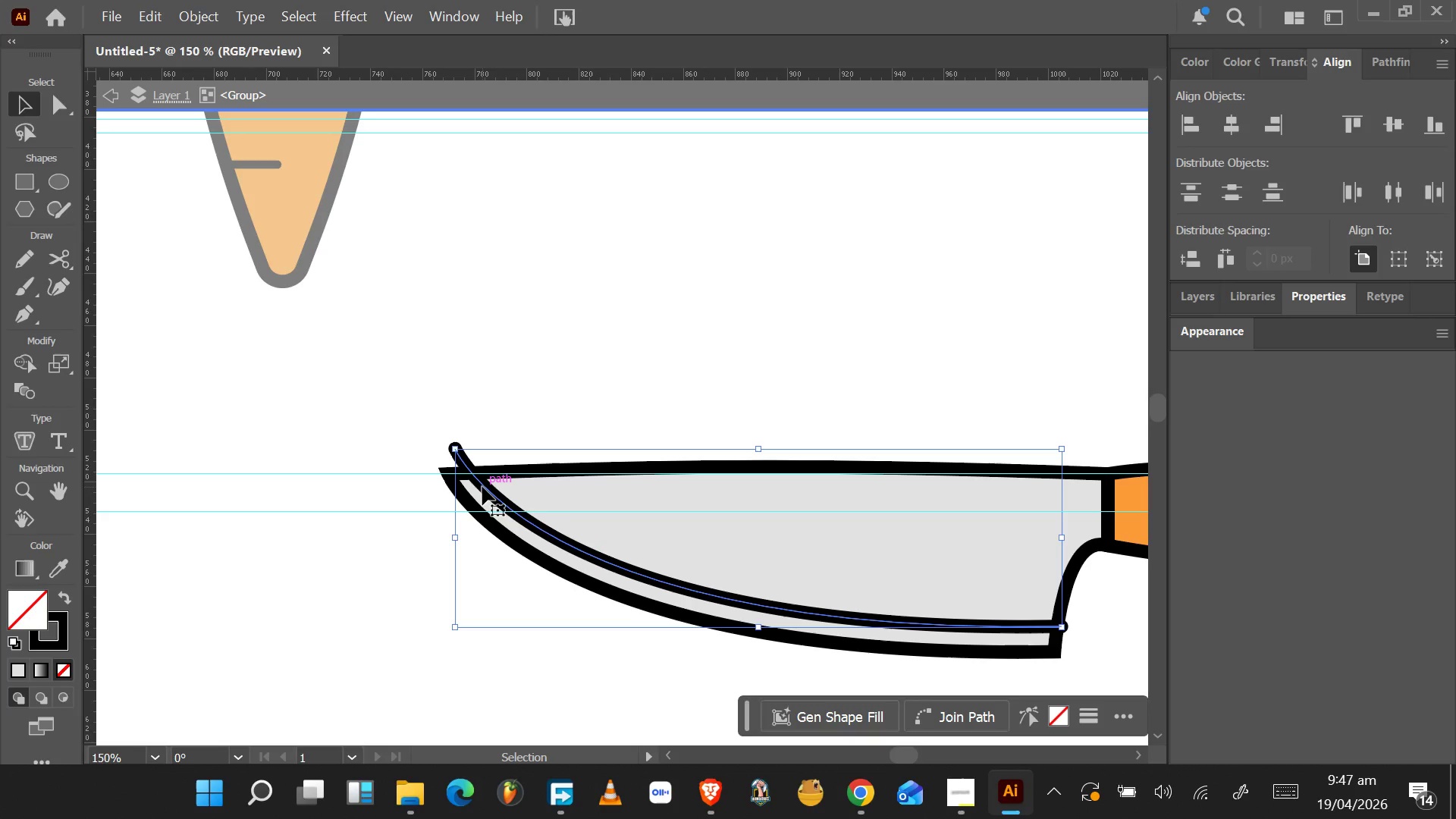 
wait(5.73)
 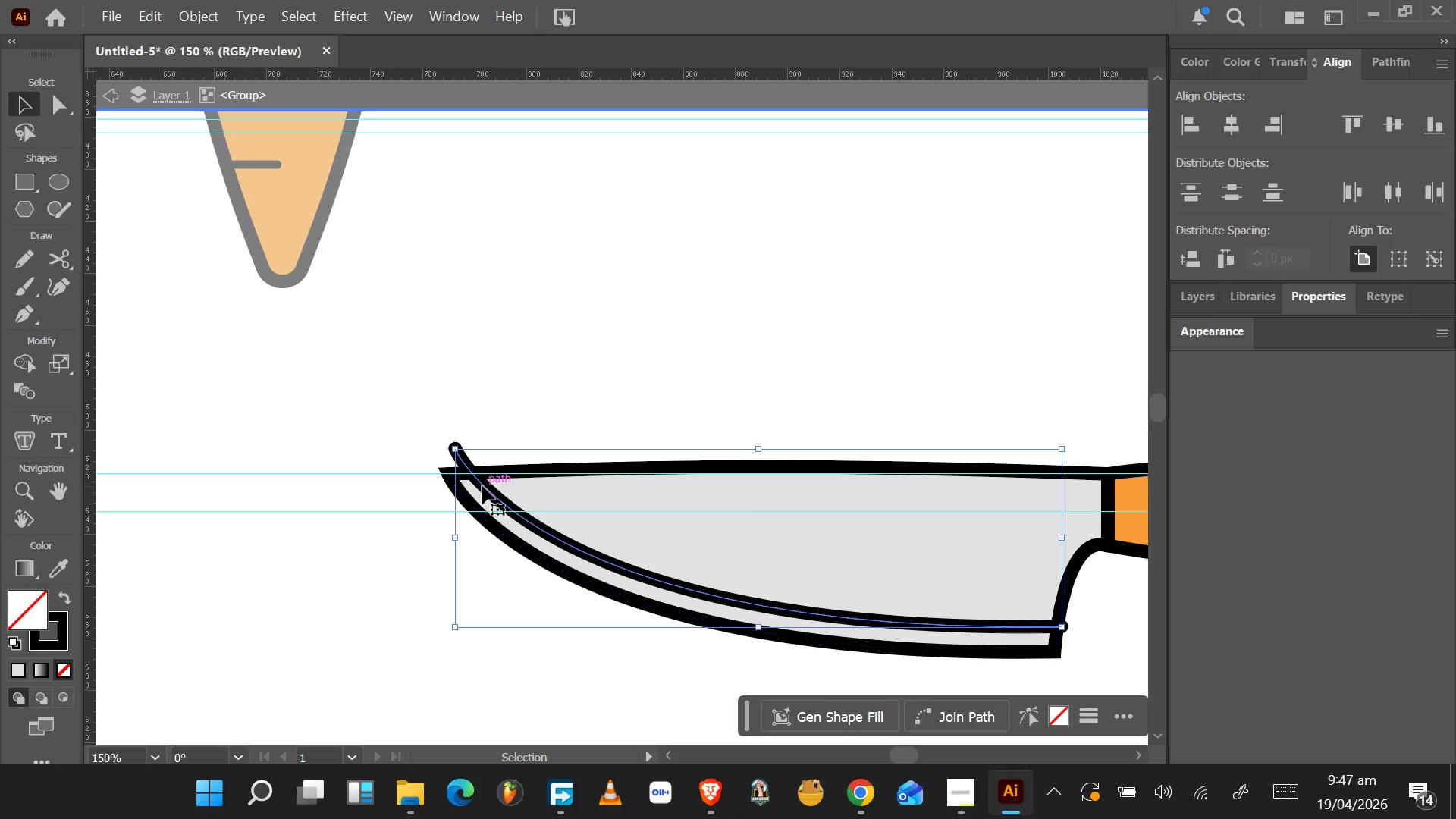 
key(P)
 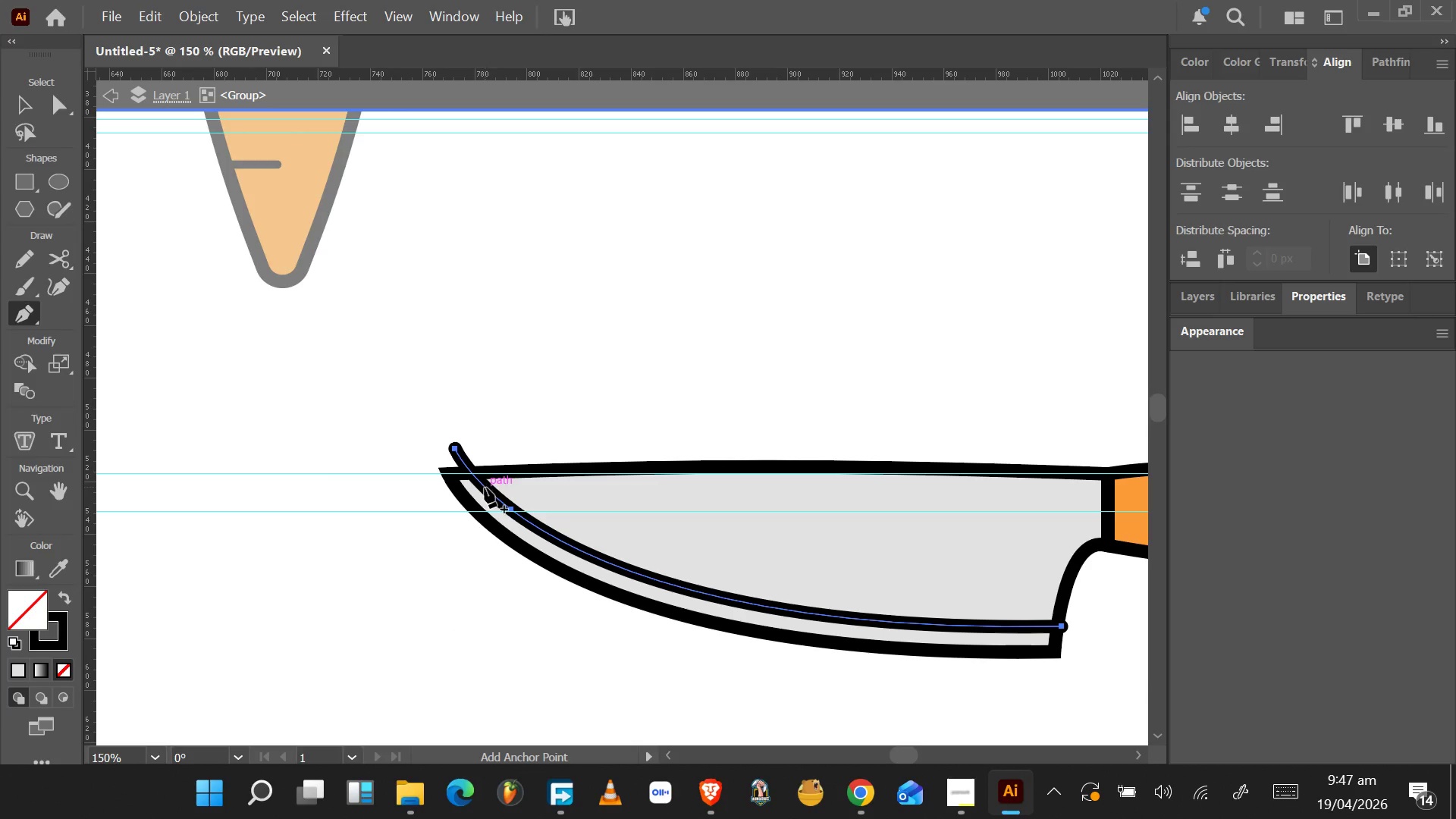 
left_click([485, 488])
 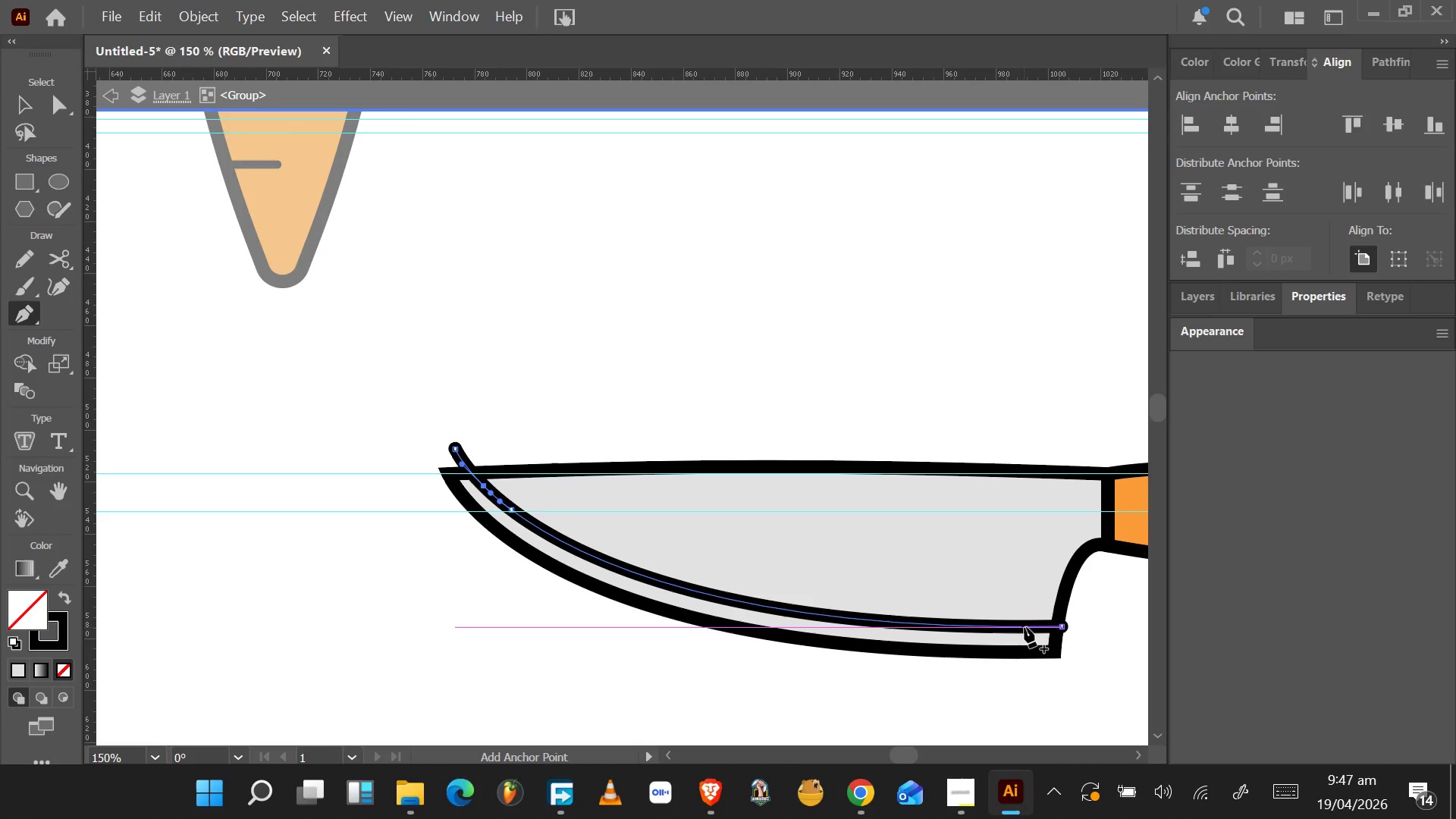 
left_click([1034, 629])
 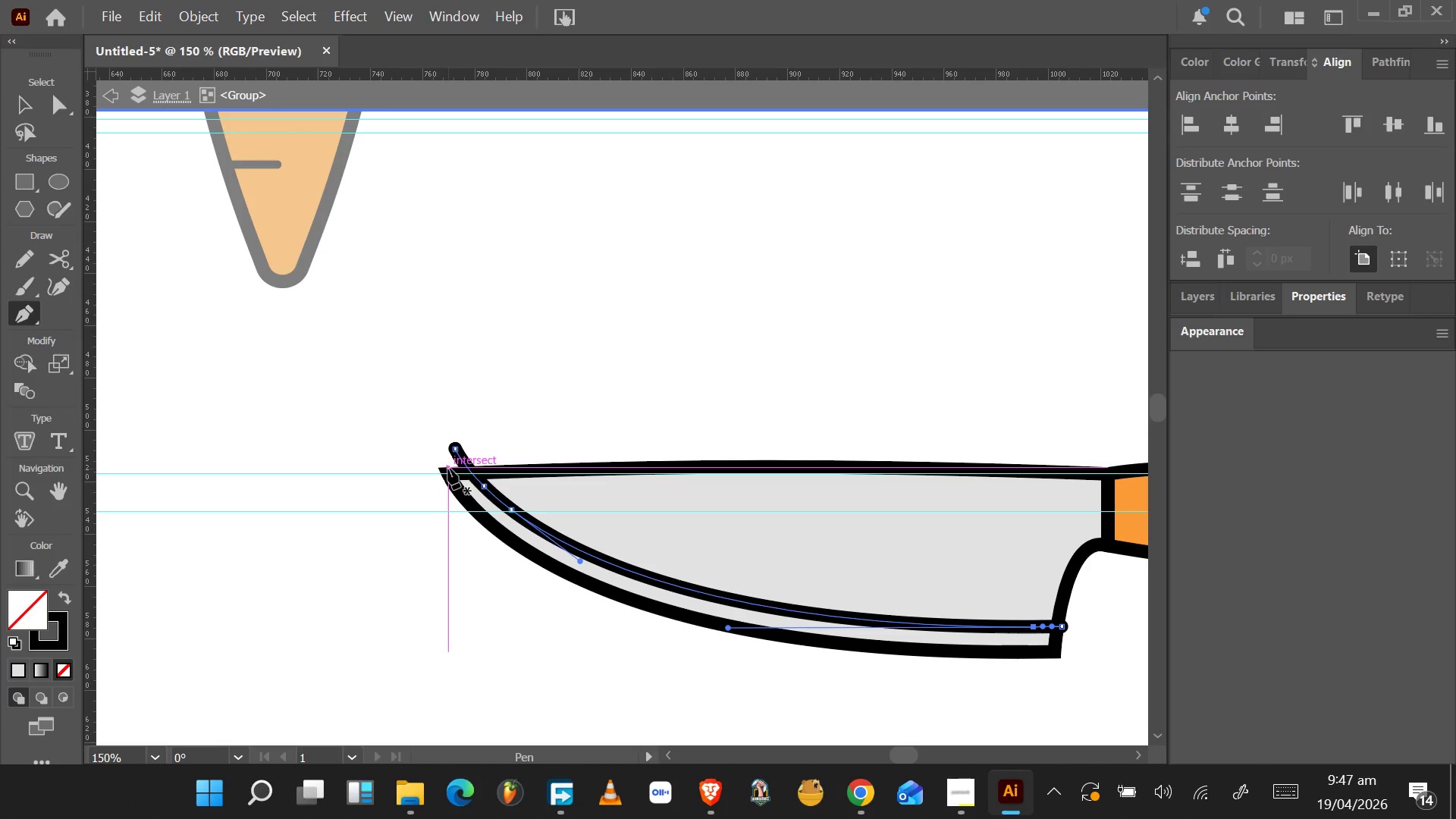 
key(V)
 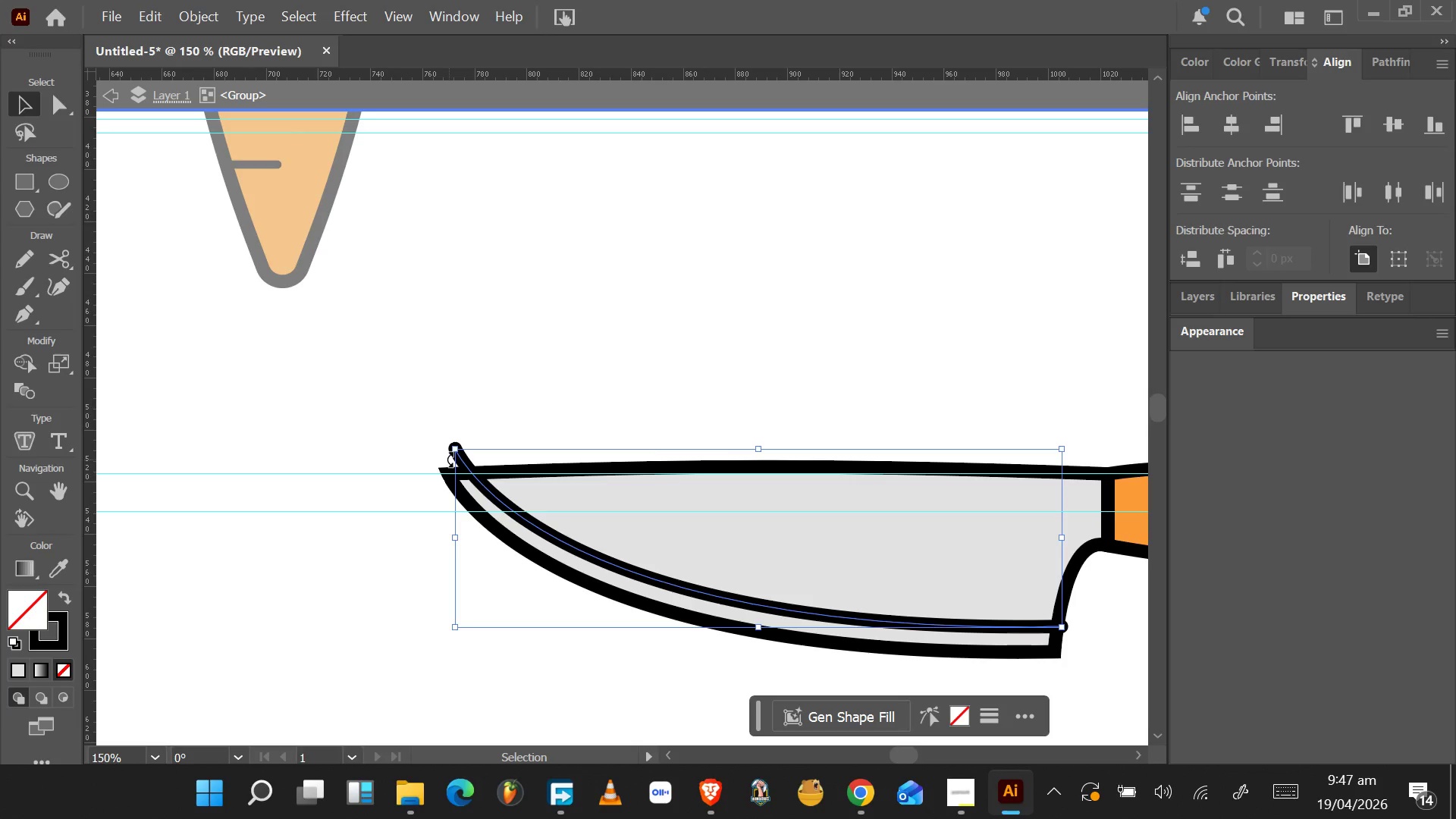 
key(A)
 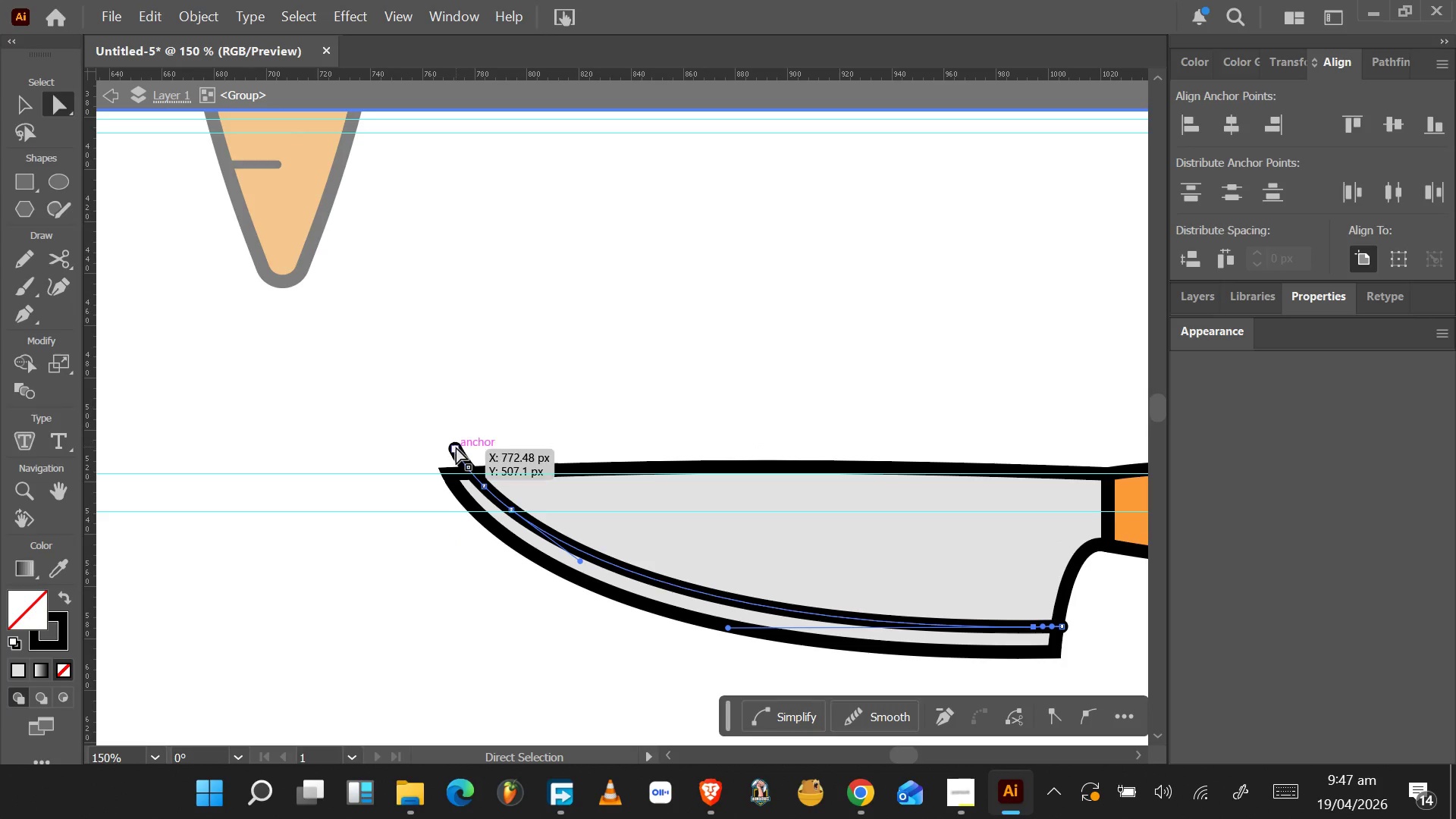 
left_click([456, 447])
 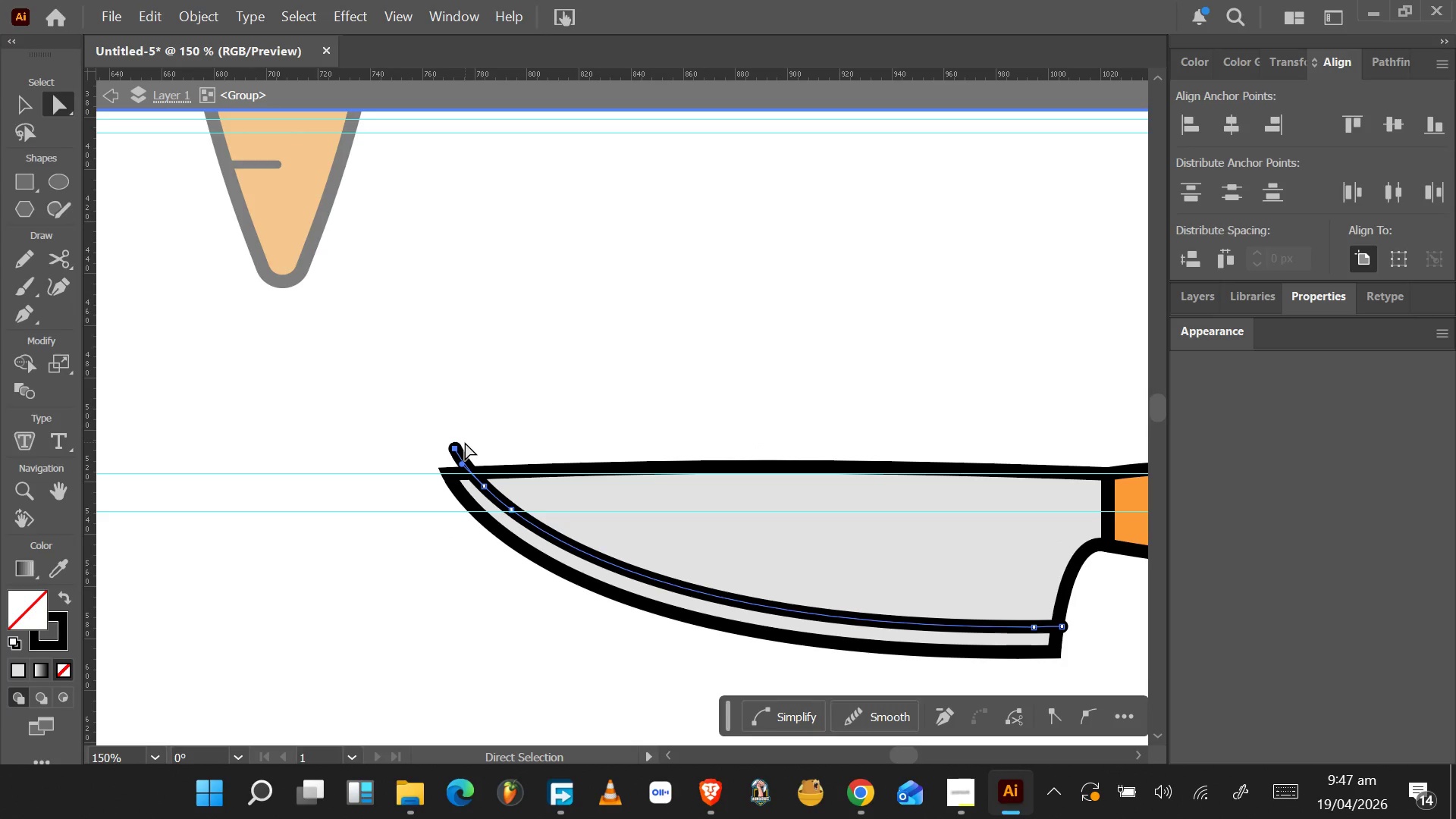 
key(Delete)
 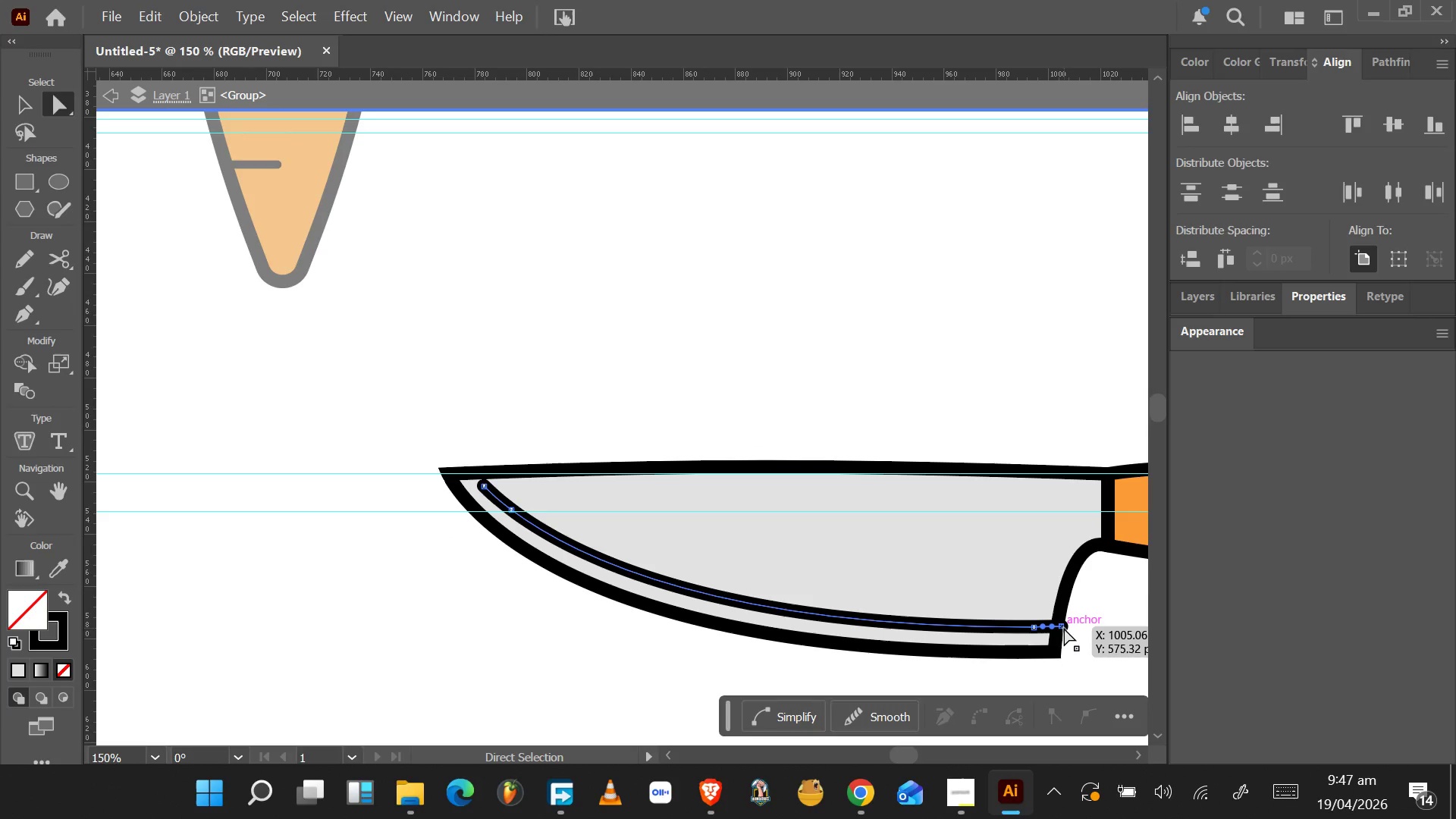 
key(Delete)
 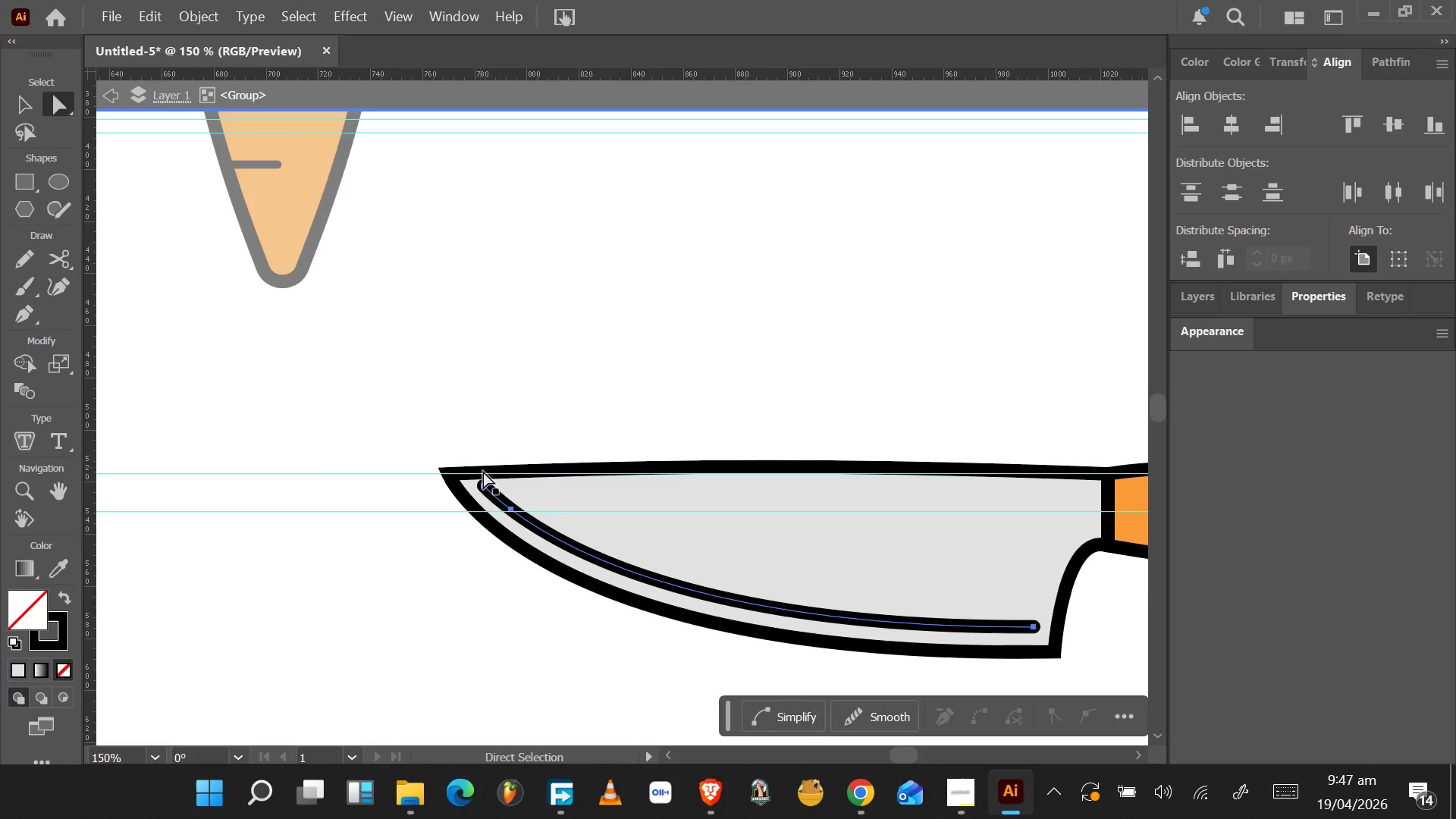 
hold_key(key=AltLeft, duration=0.72)
scroll: coordinate [506, 500], scroll_direction: up, amount: 5.0
 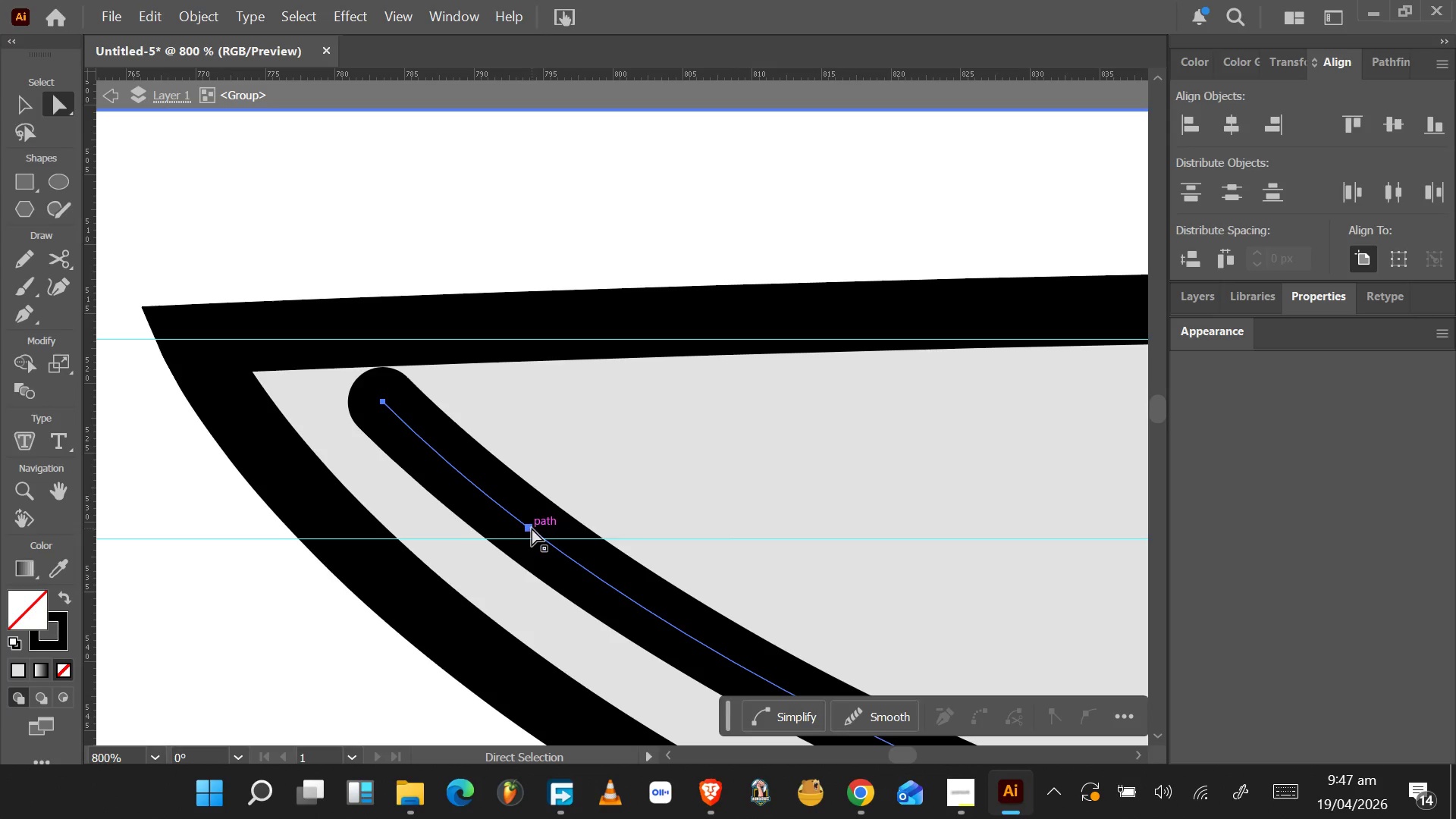 
left_click([530, 528])
 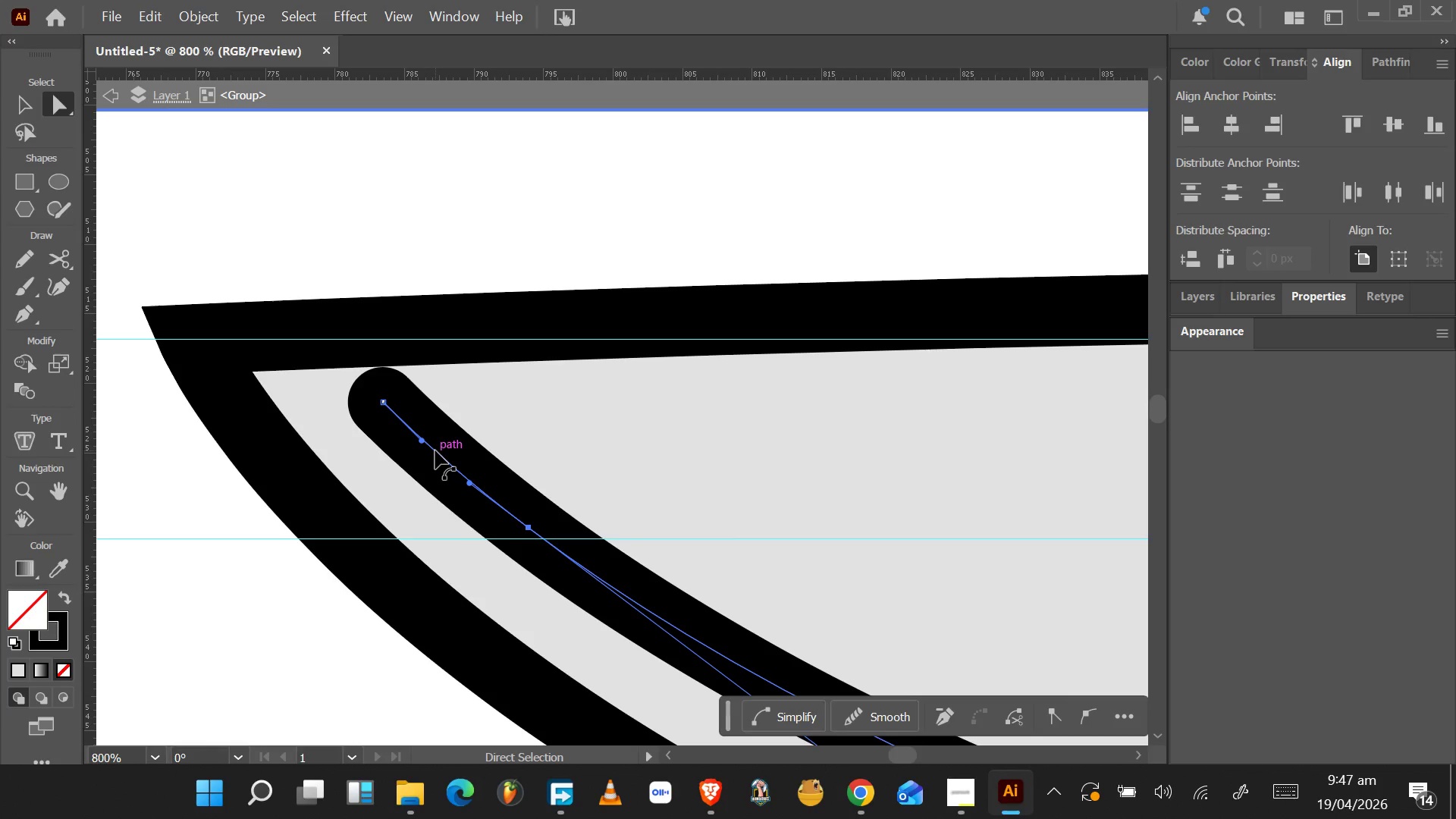 
wait(12.55)
 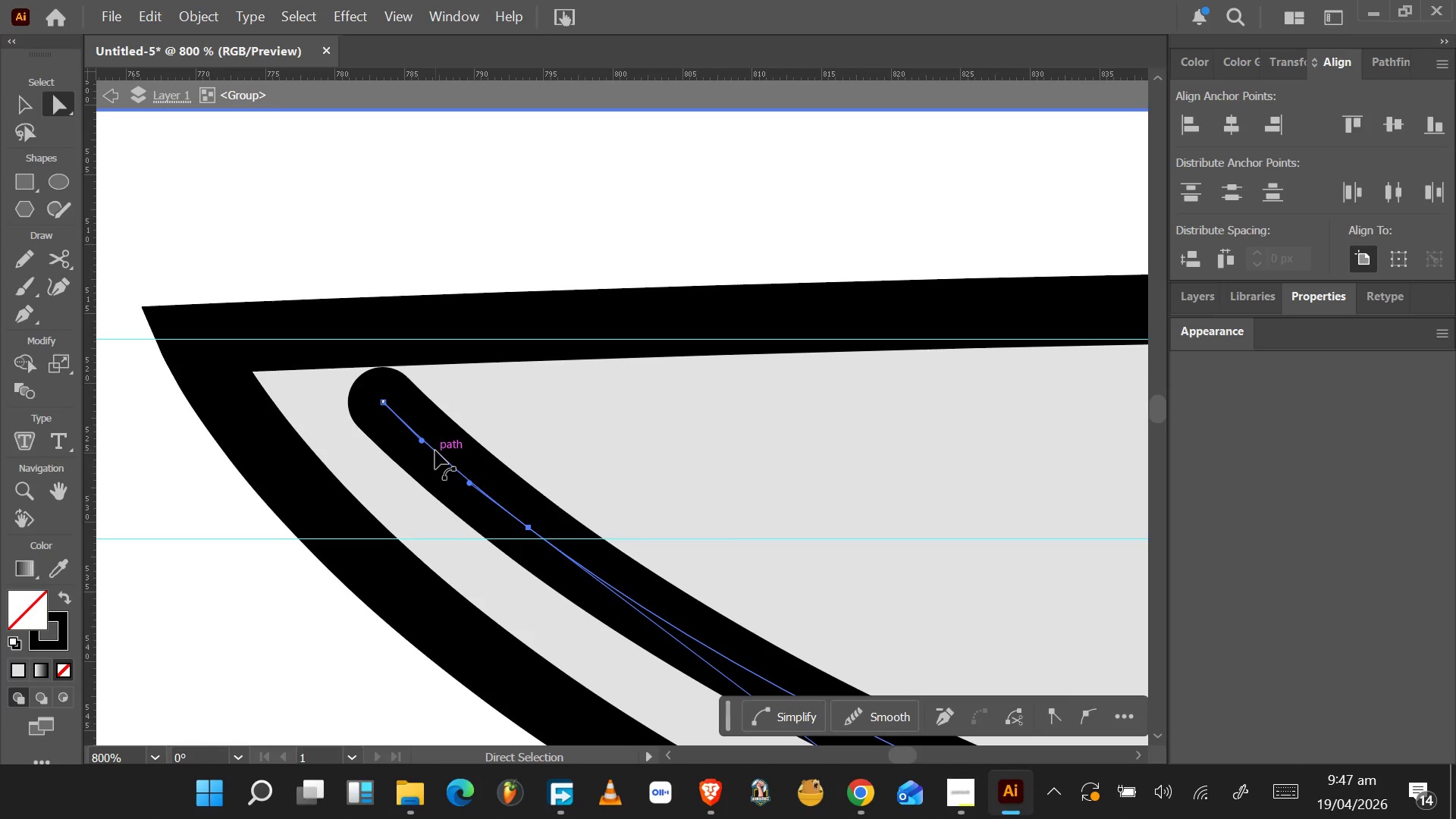 
key(P)
 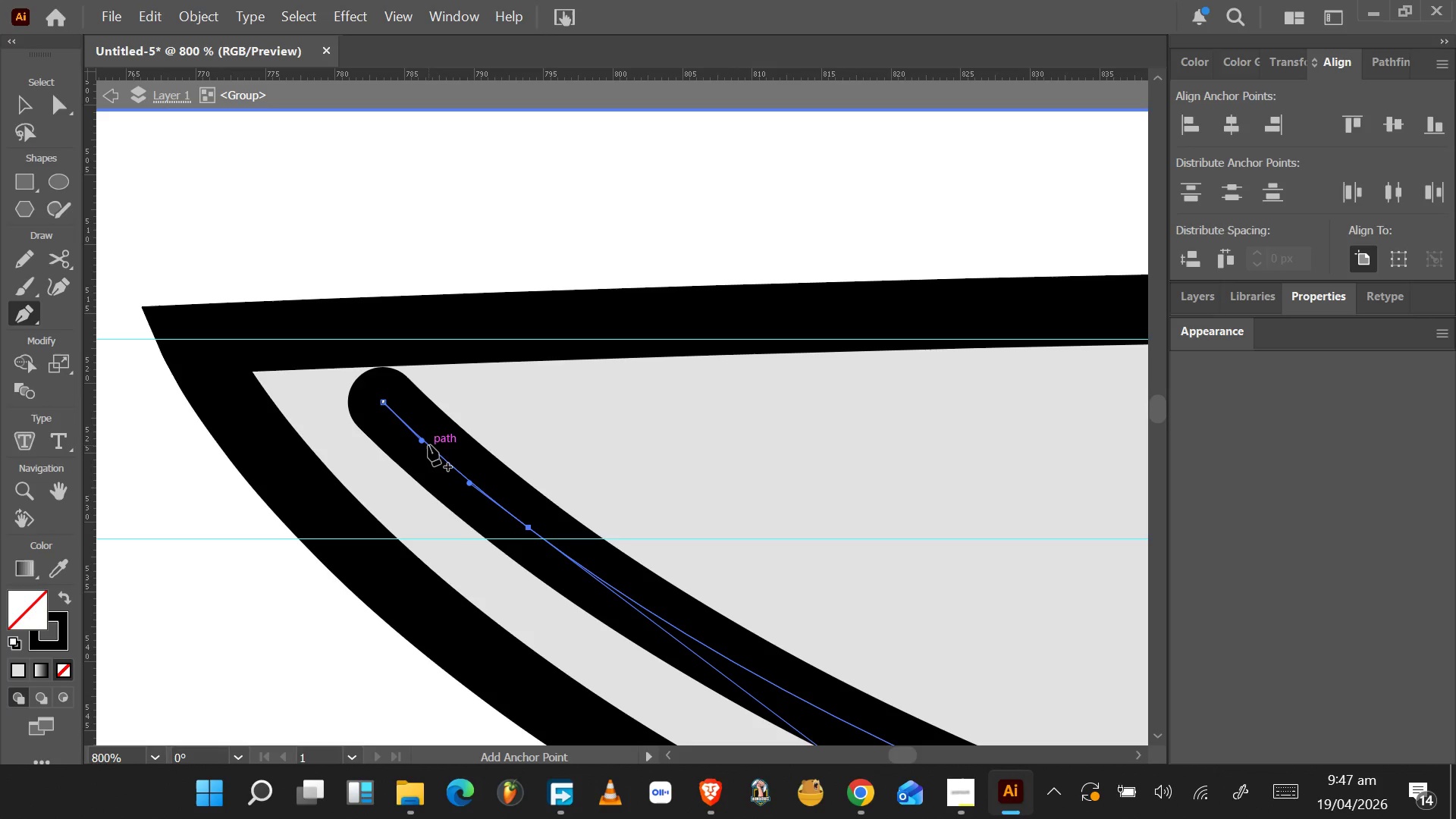 
left_click([428, 445])
 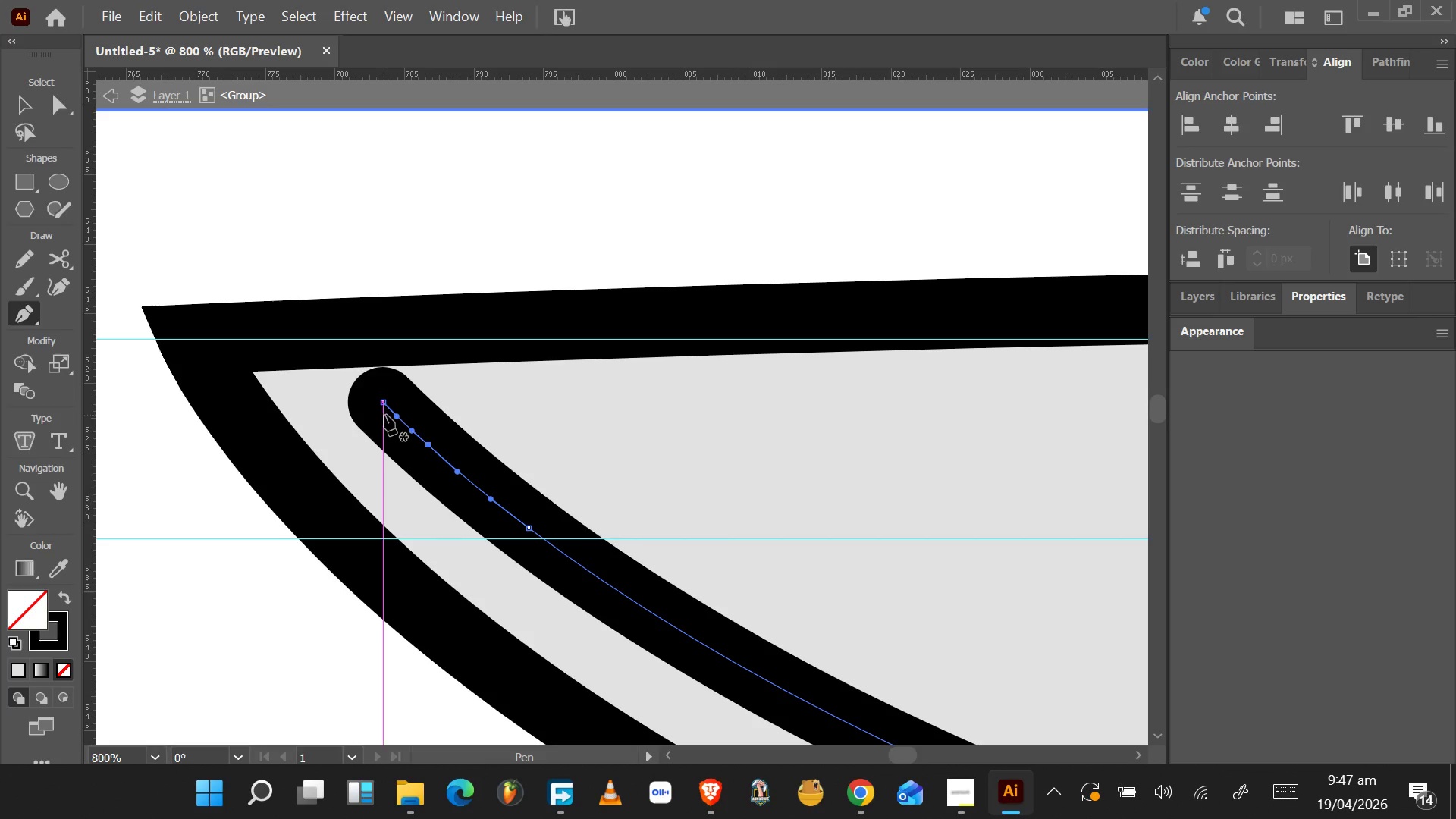 
type(va)
 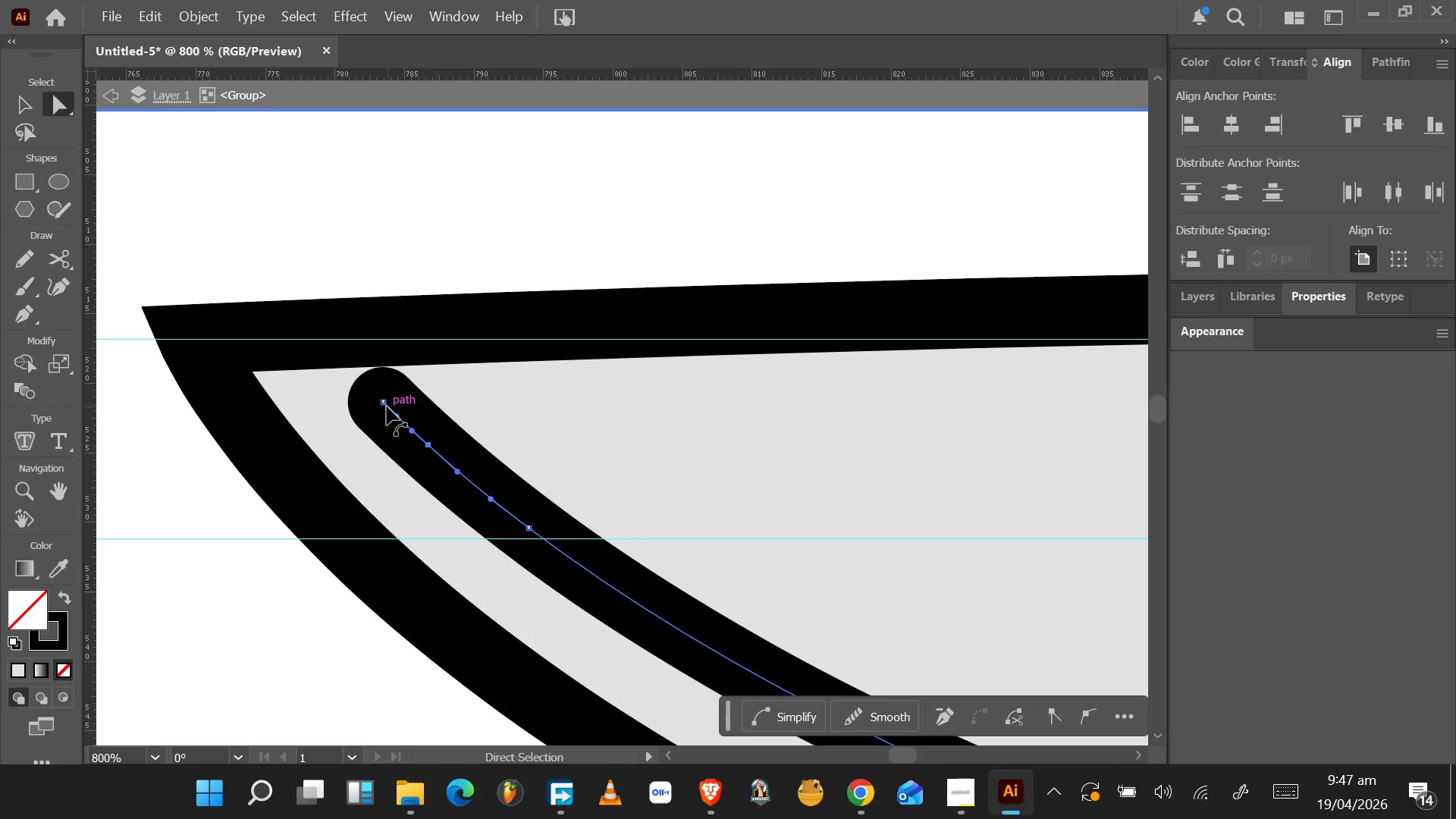 
left_click([384, 404])
 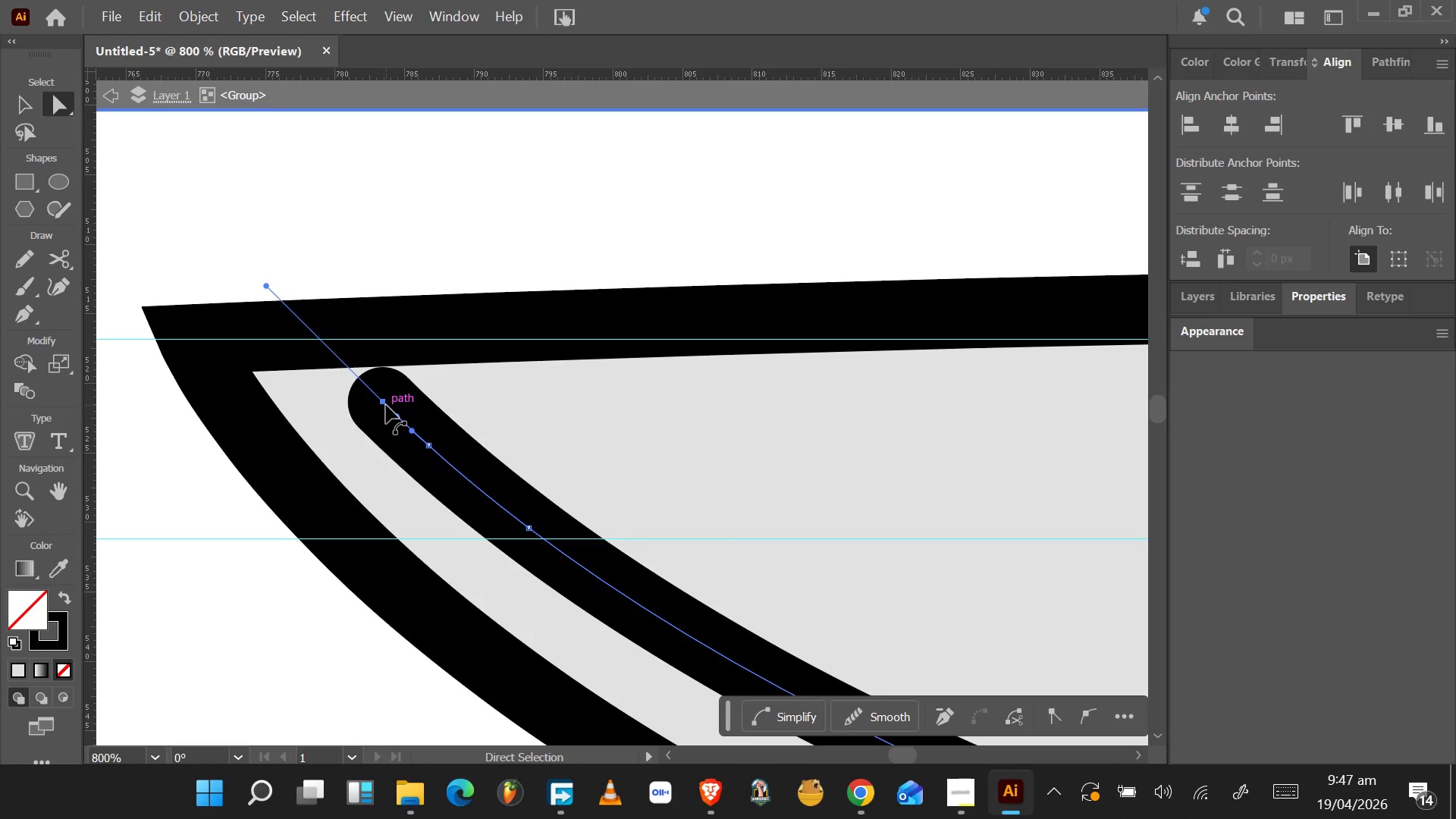 
key(Delete)
 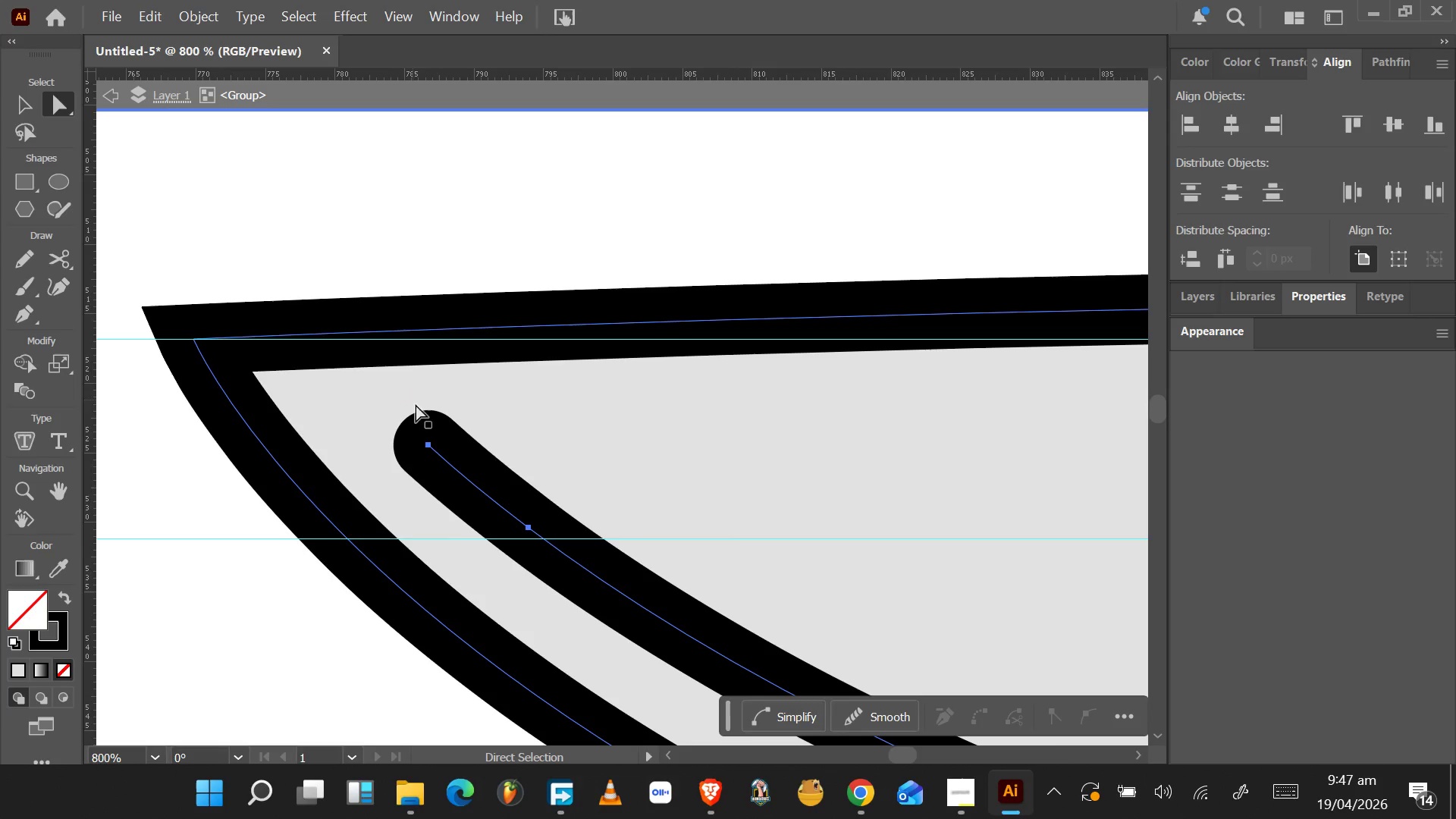 
hold_key(key=AltLeft, duration=1.01)
scroll: coordinate [432, 409], scroll_direction: down, amount: 8.0
 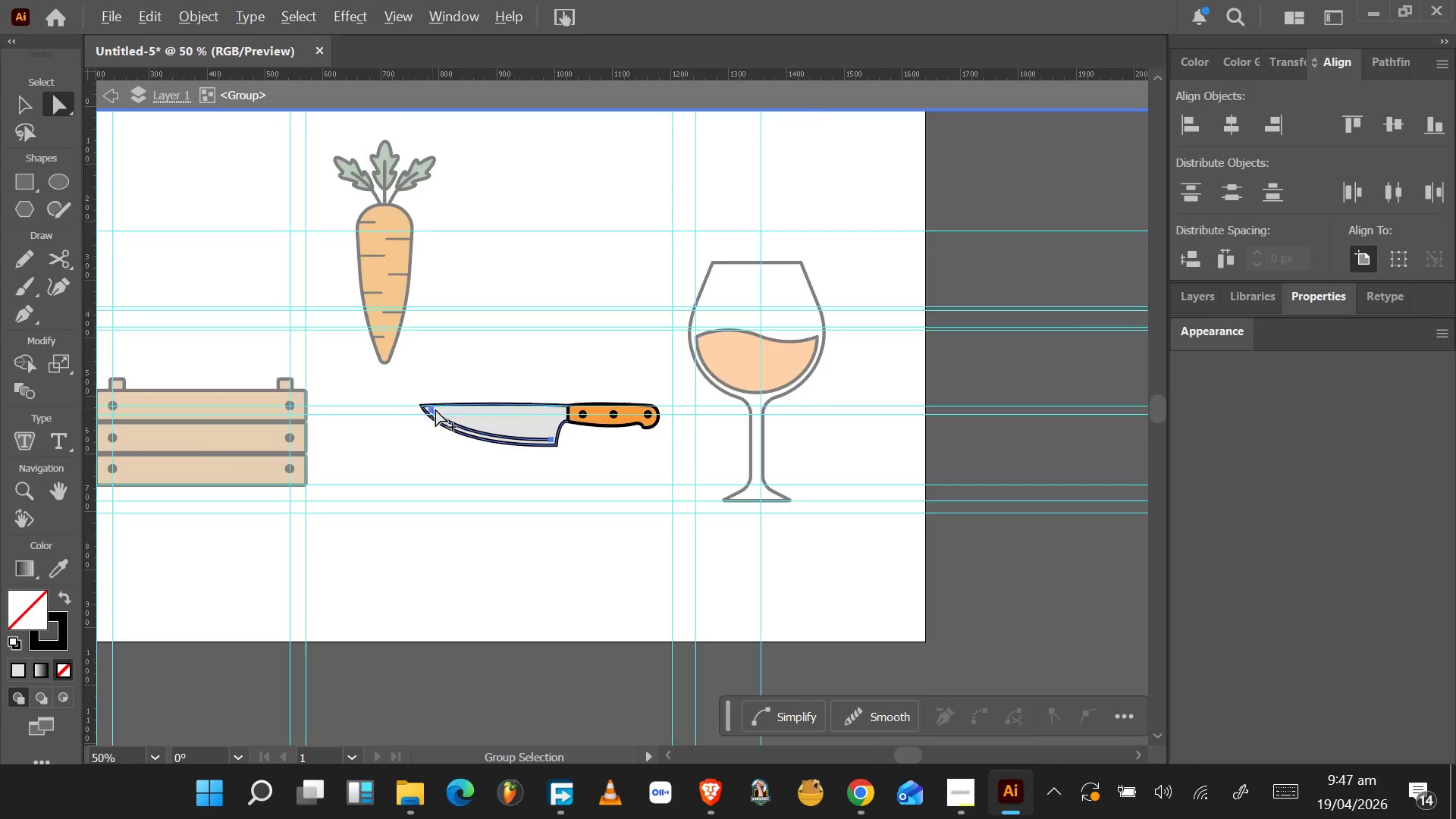 
hold_key(key=AltLeft, duration=0.95)
scroll: coordinate [543, 438], scroll_direction: up, amount: 5.0
 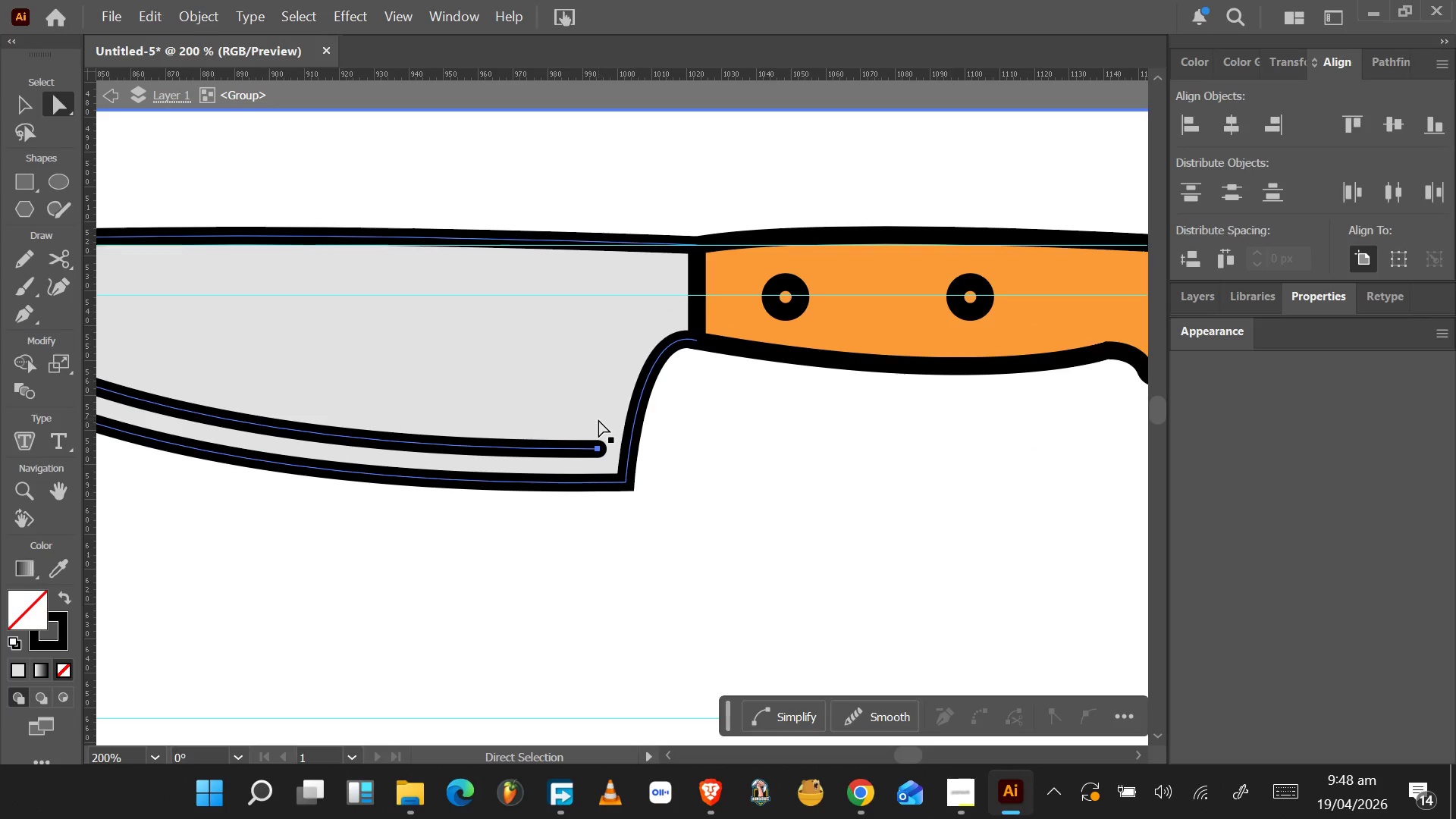 
wait(10.97)
 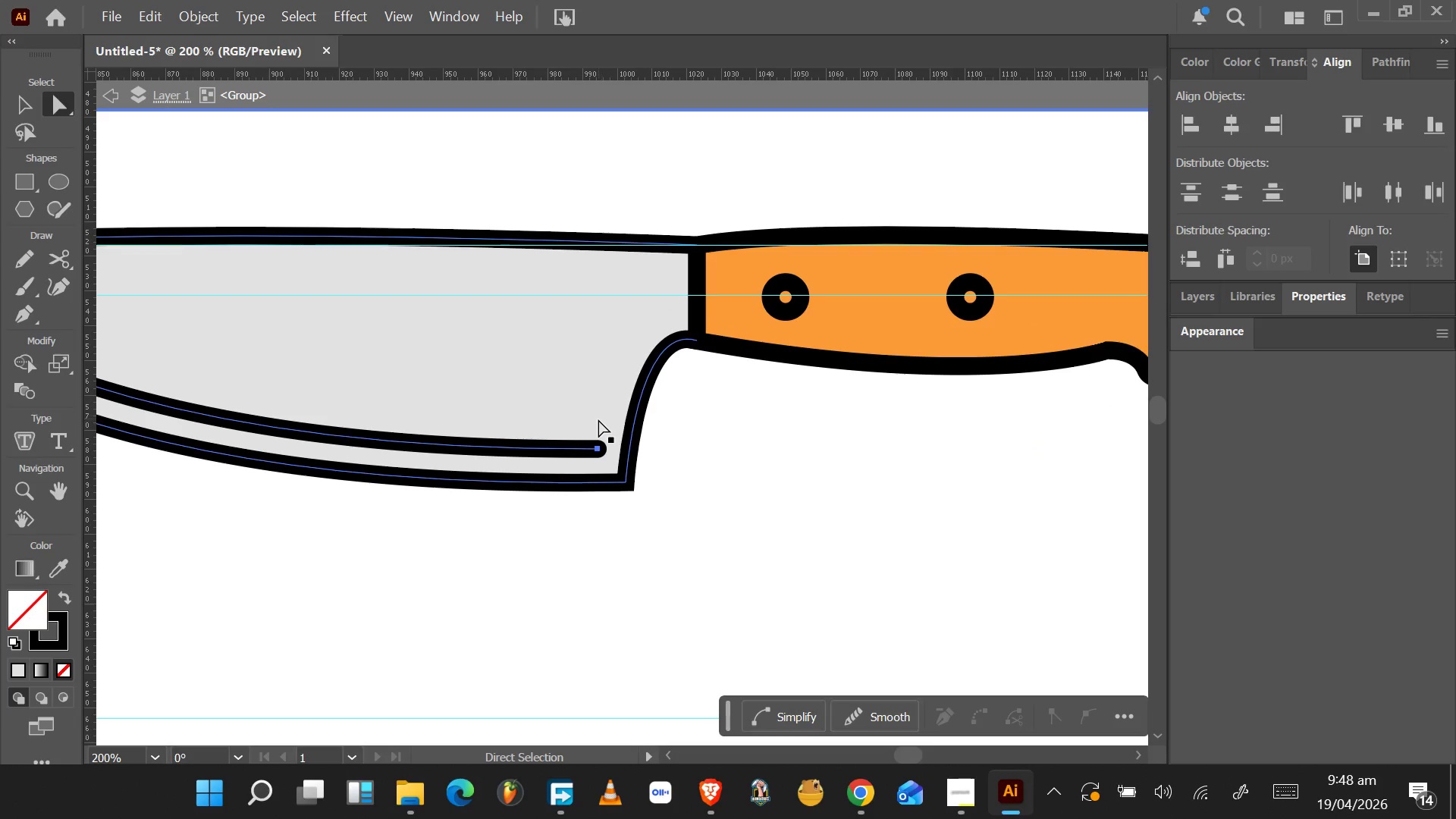 
scroll: coordinate [599, 407], scroll_direction: down, amount: 4.0
 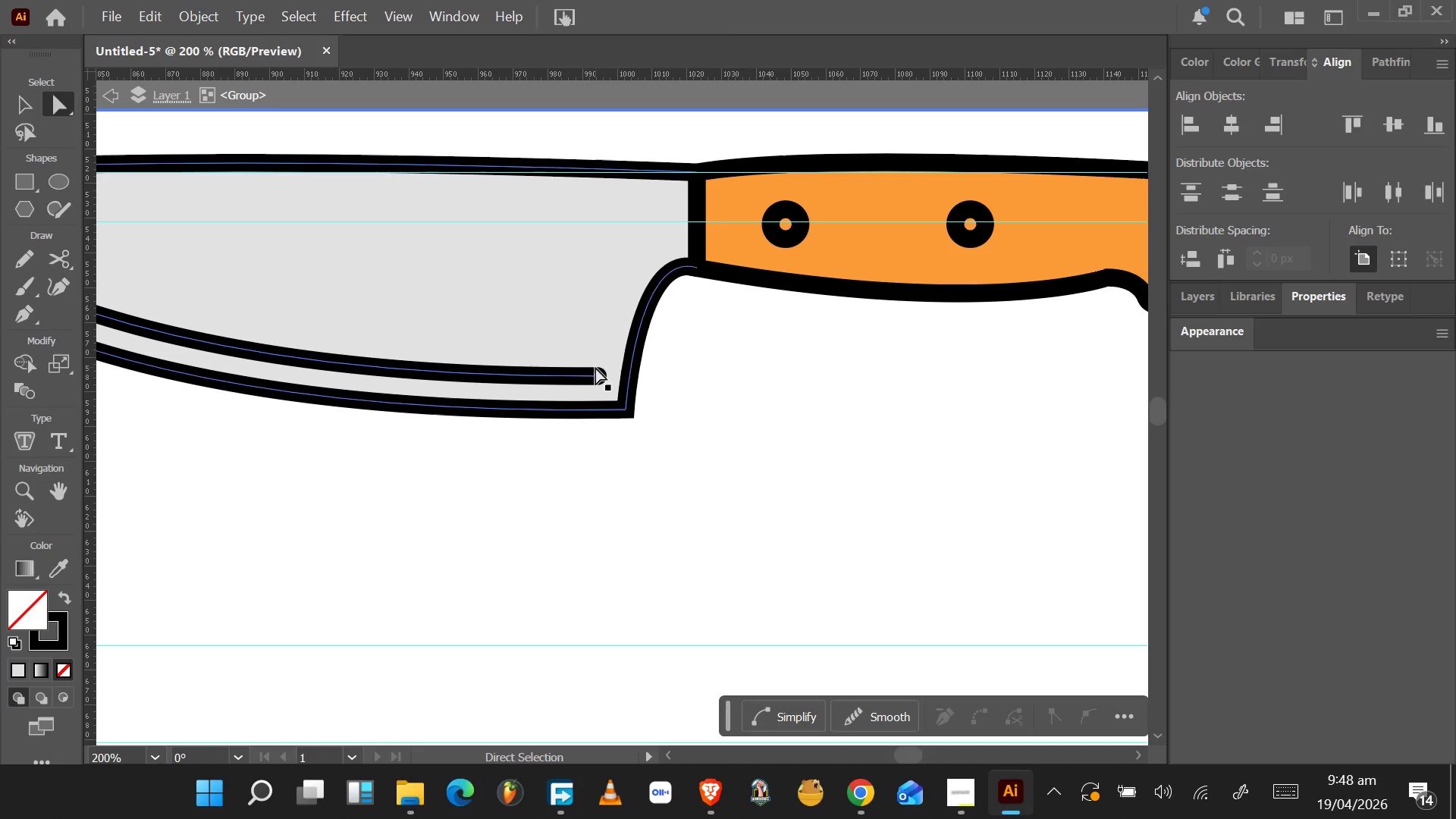 
hold_key(key=AltLeft, duration=0.78)
scroll: coordinate [581, 340], scroll_direction: down, amount: 5.0
 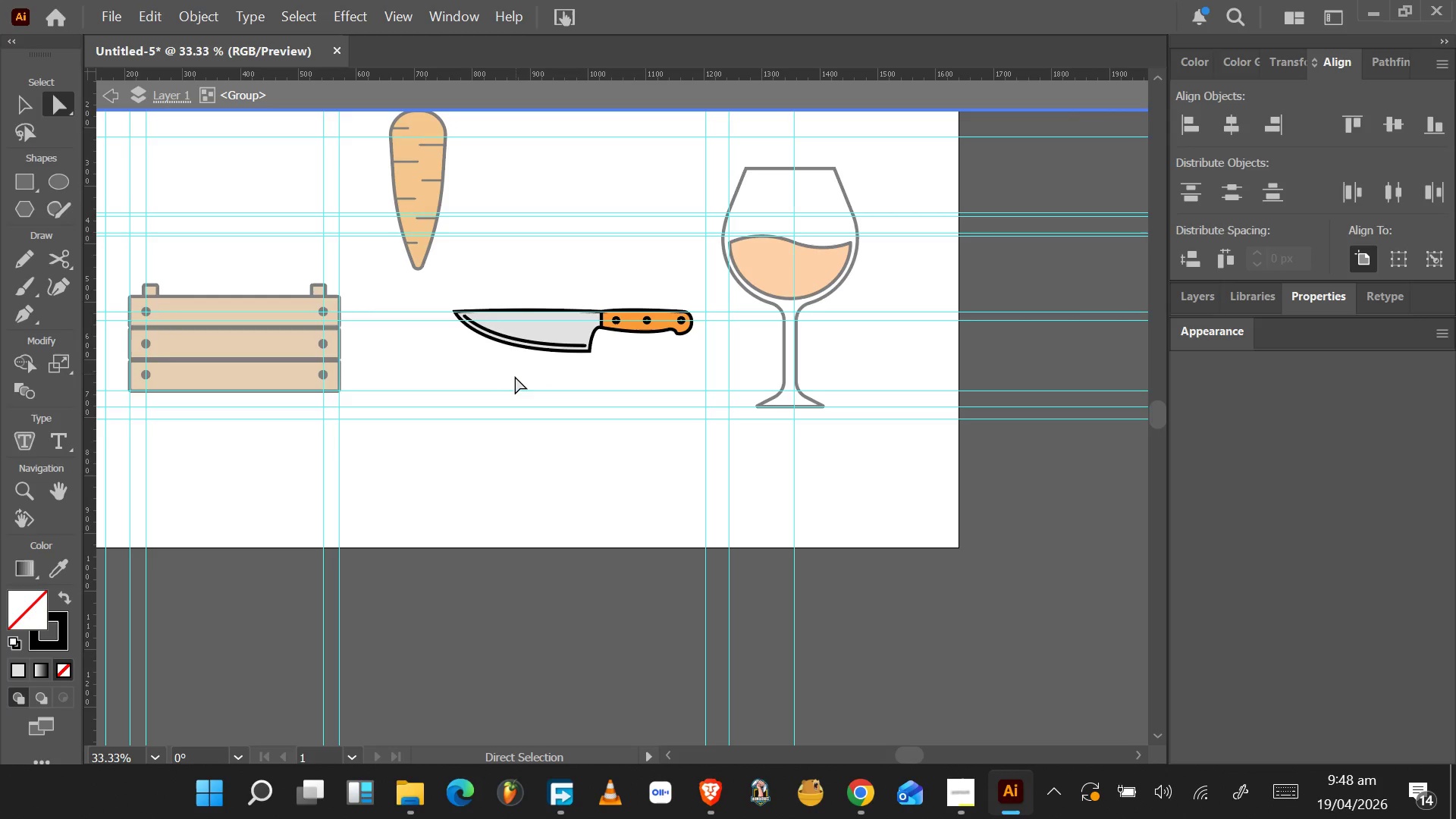 
wait(16.48)
 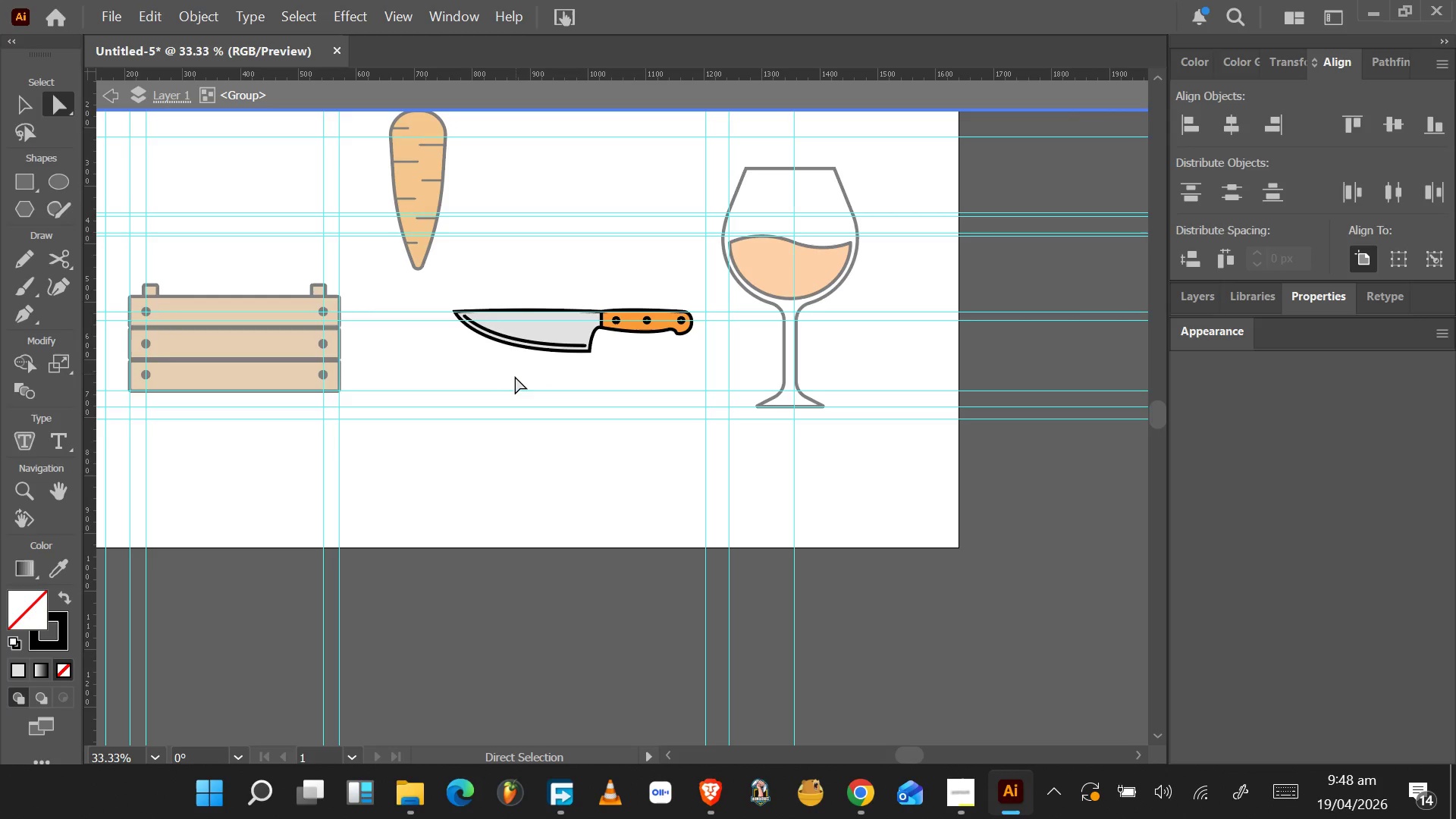 
double_click([477, 443])
 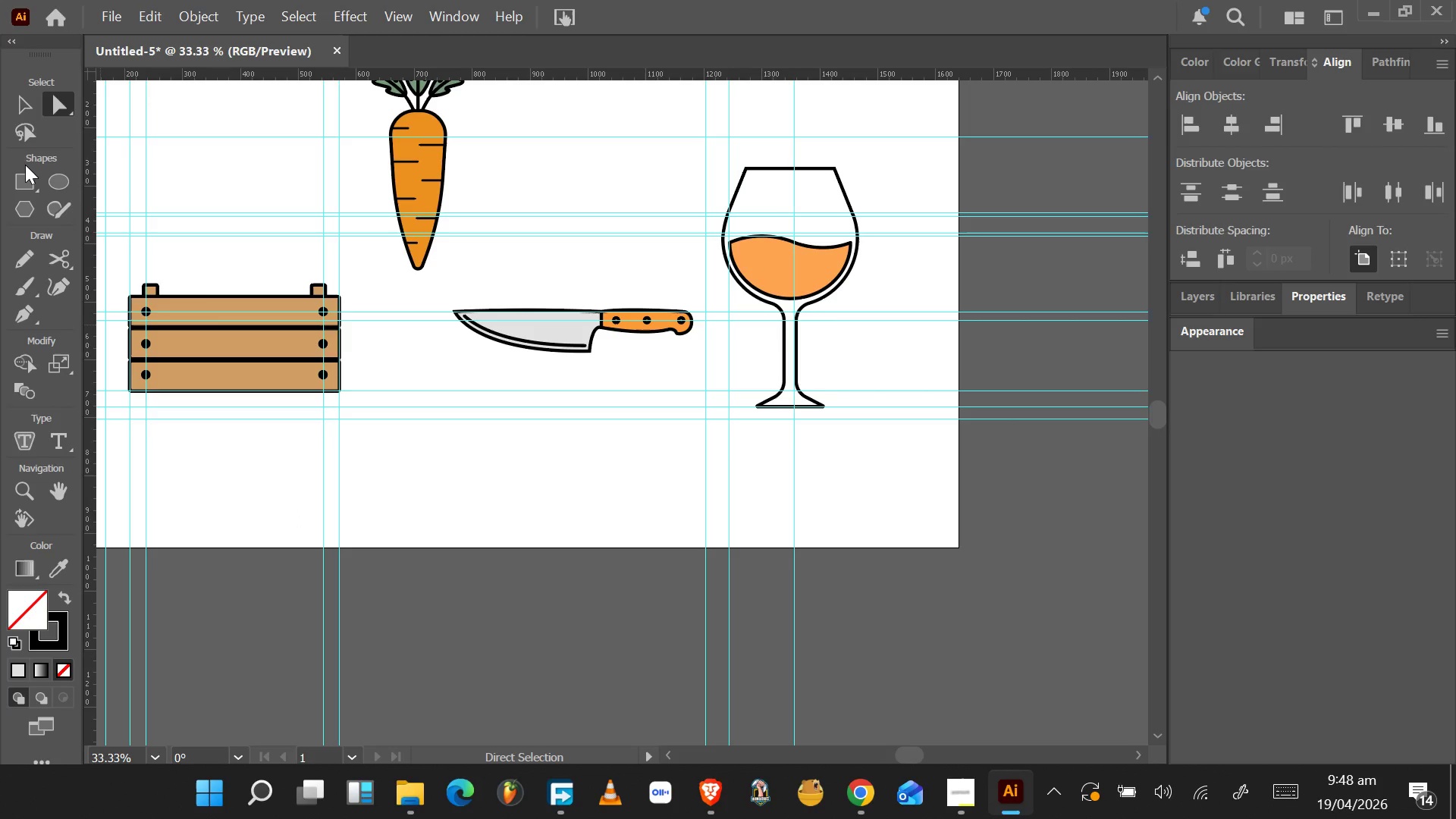 
wait(29.56)
 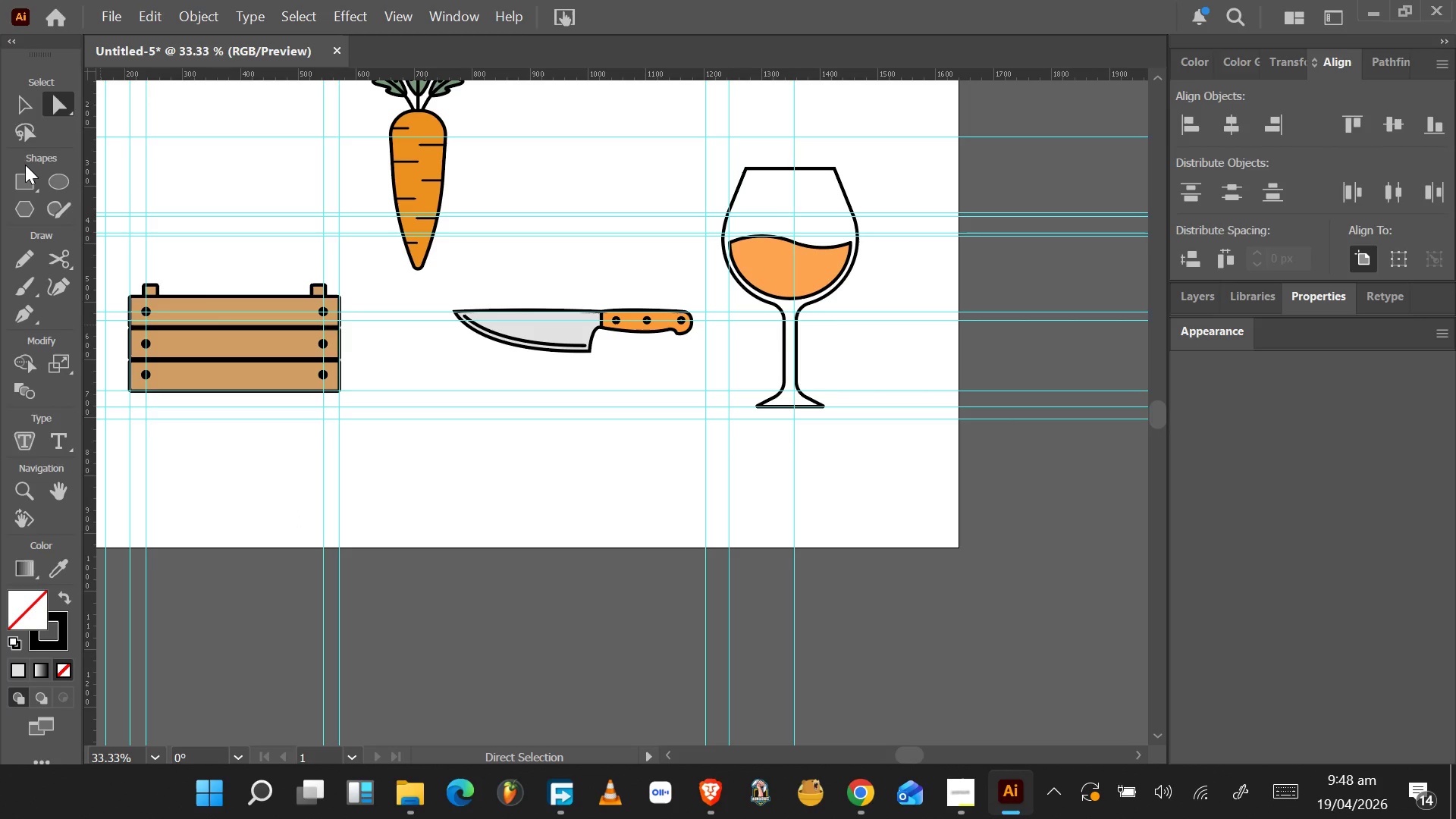 
type(op)
 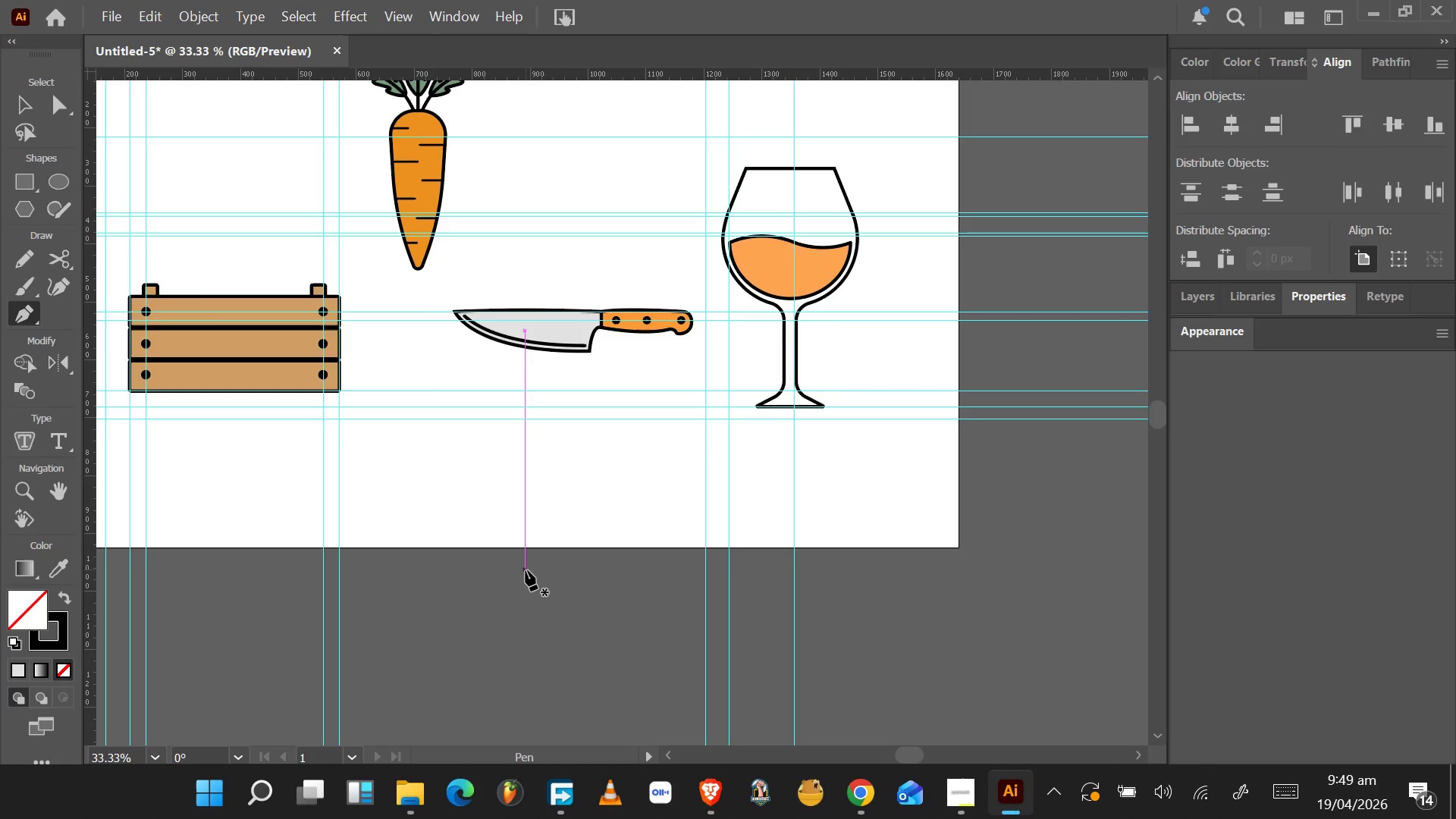 
left_click([523, 573])
 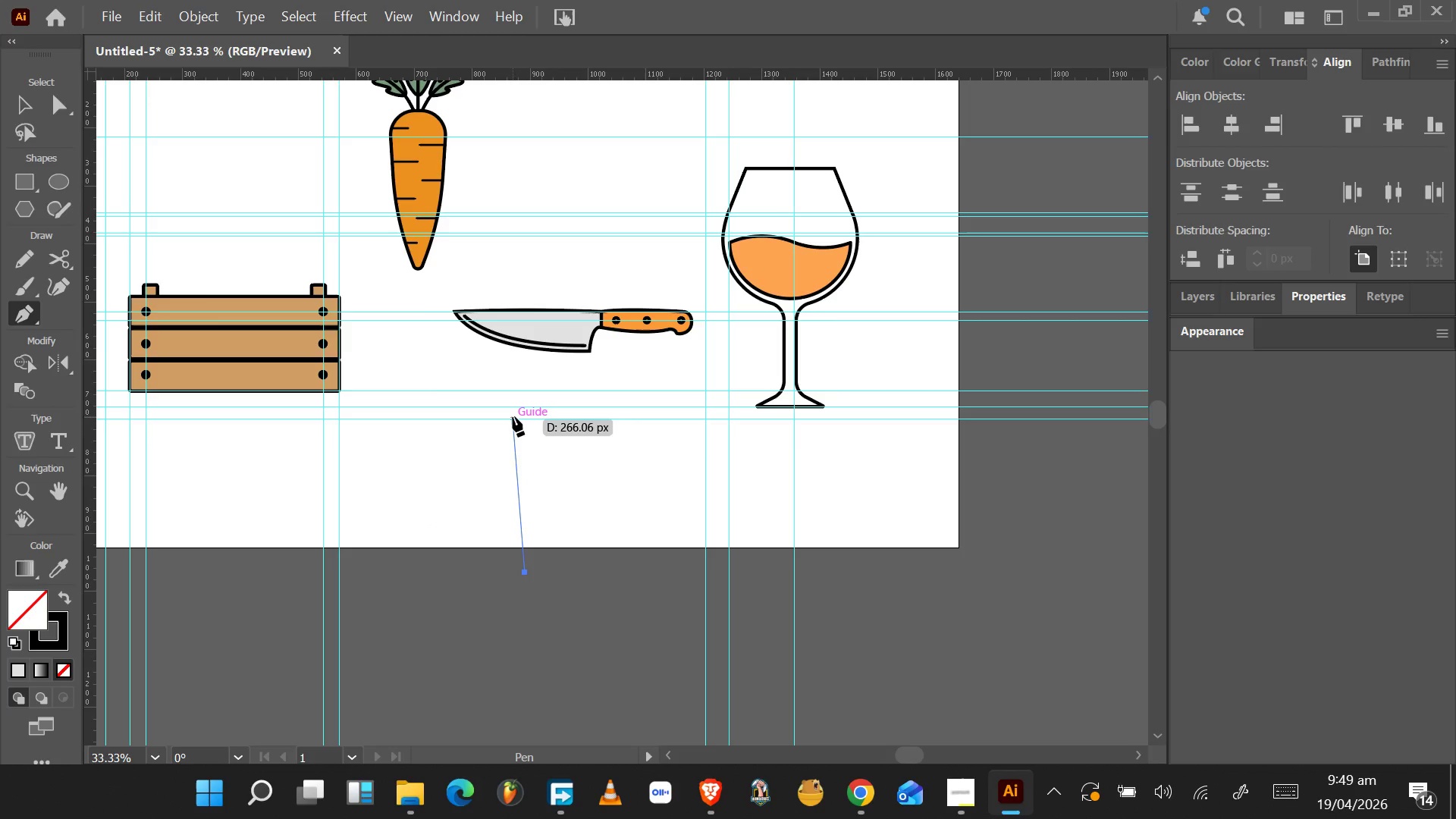 
left_click_drag(start_coordinate=[513, 416], to_coordinate=[487, 362])
 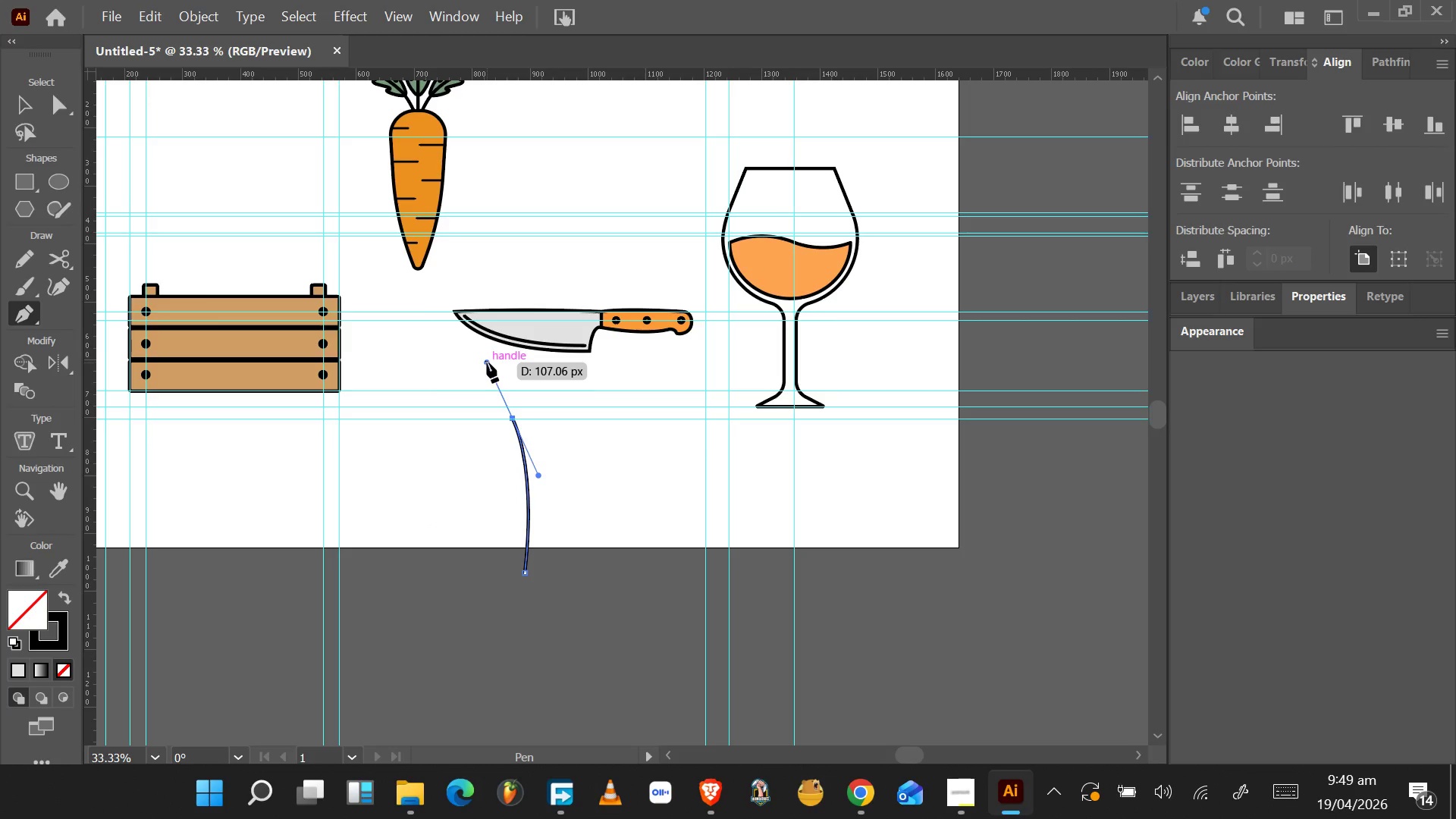 
hold_key(key=AltLeft, duration=1.53)
left_click_drag(start_coordinate=[486, 363], to_coordinate=[512, 419])
 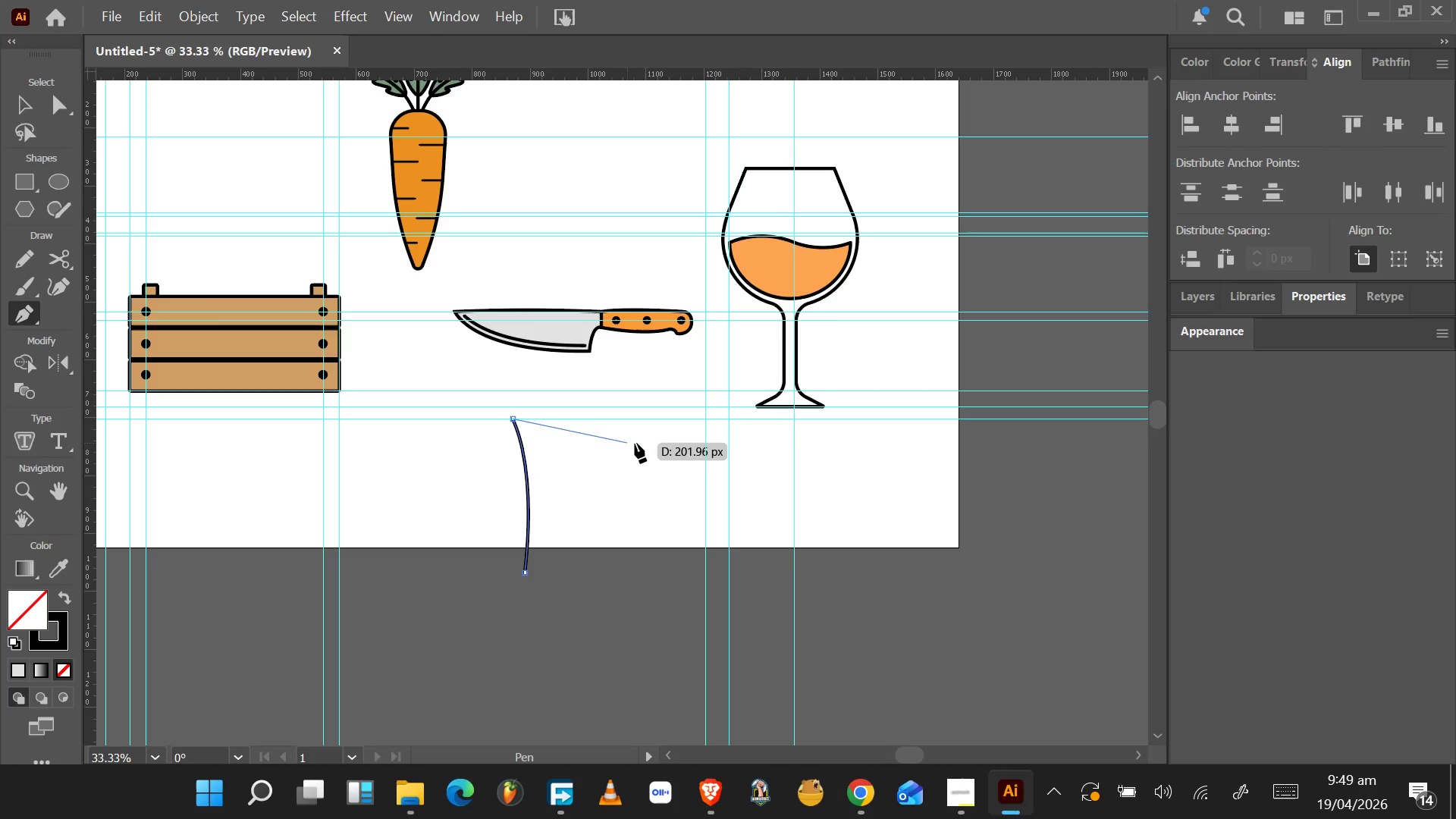 
hold_key(key=AltLeft, duration=0.88)
 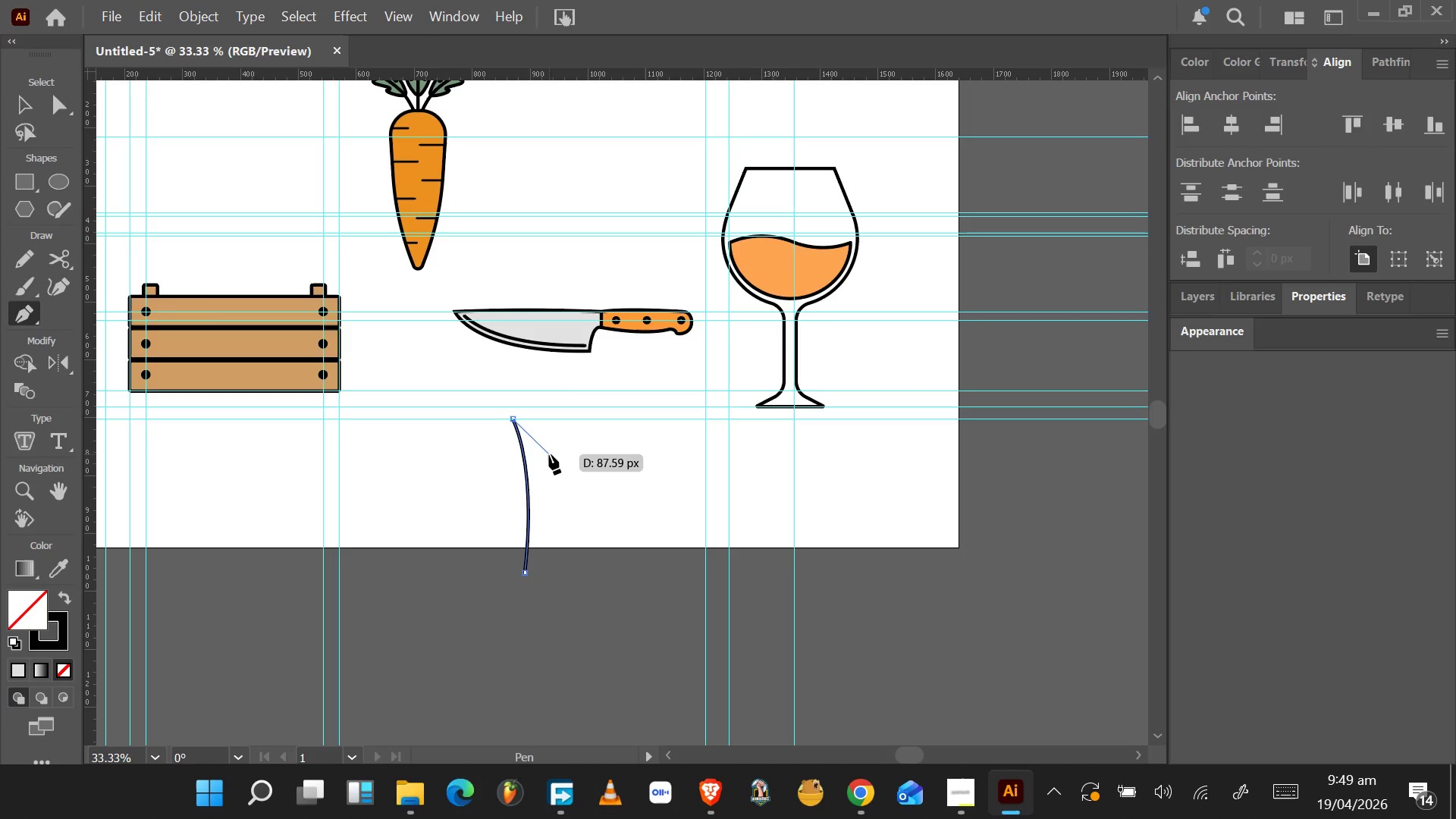 
key(Enter)
 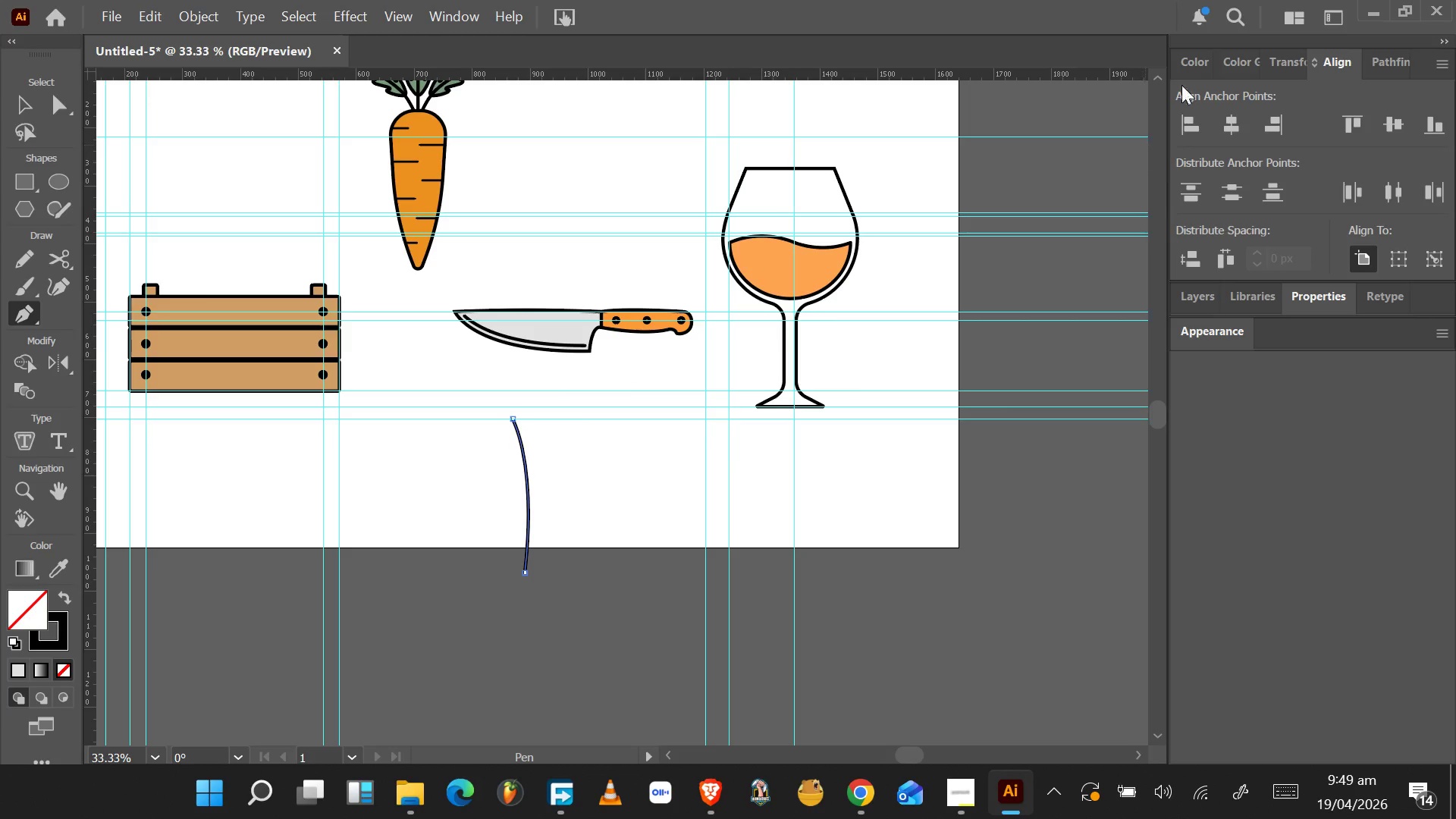 
left_click([1185, 68])
 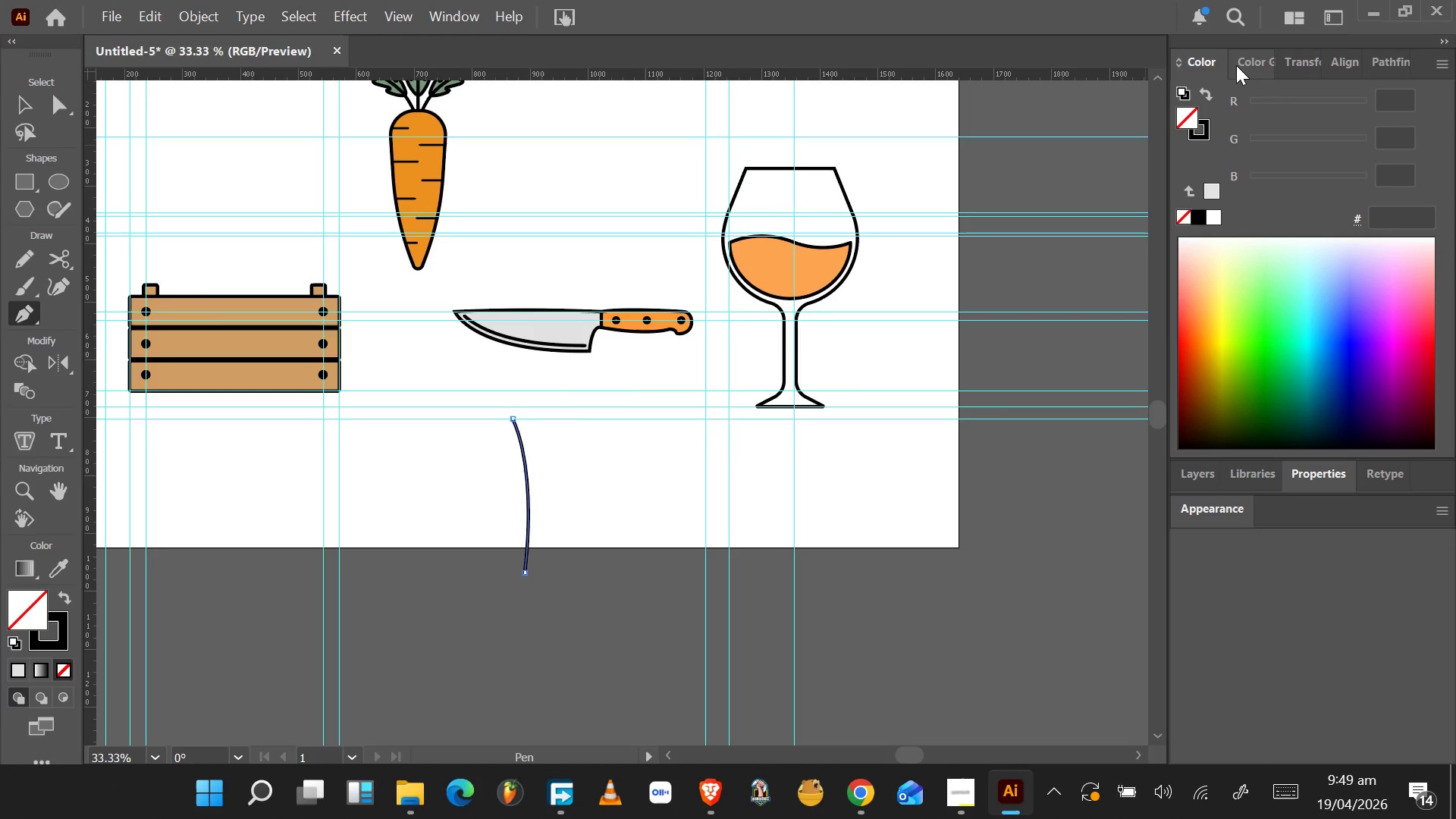 
left_click([1245, 63])
 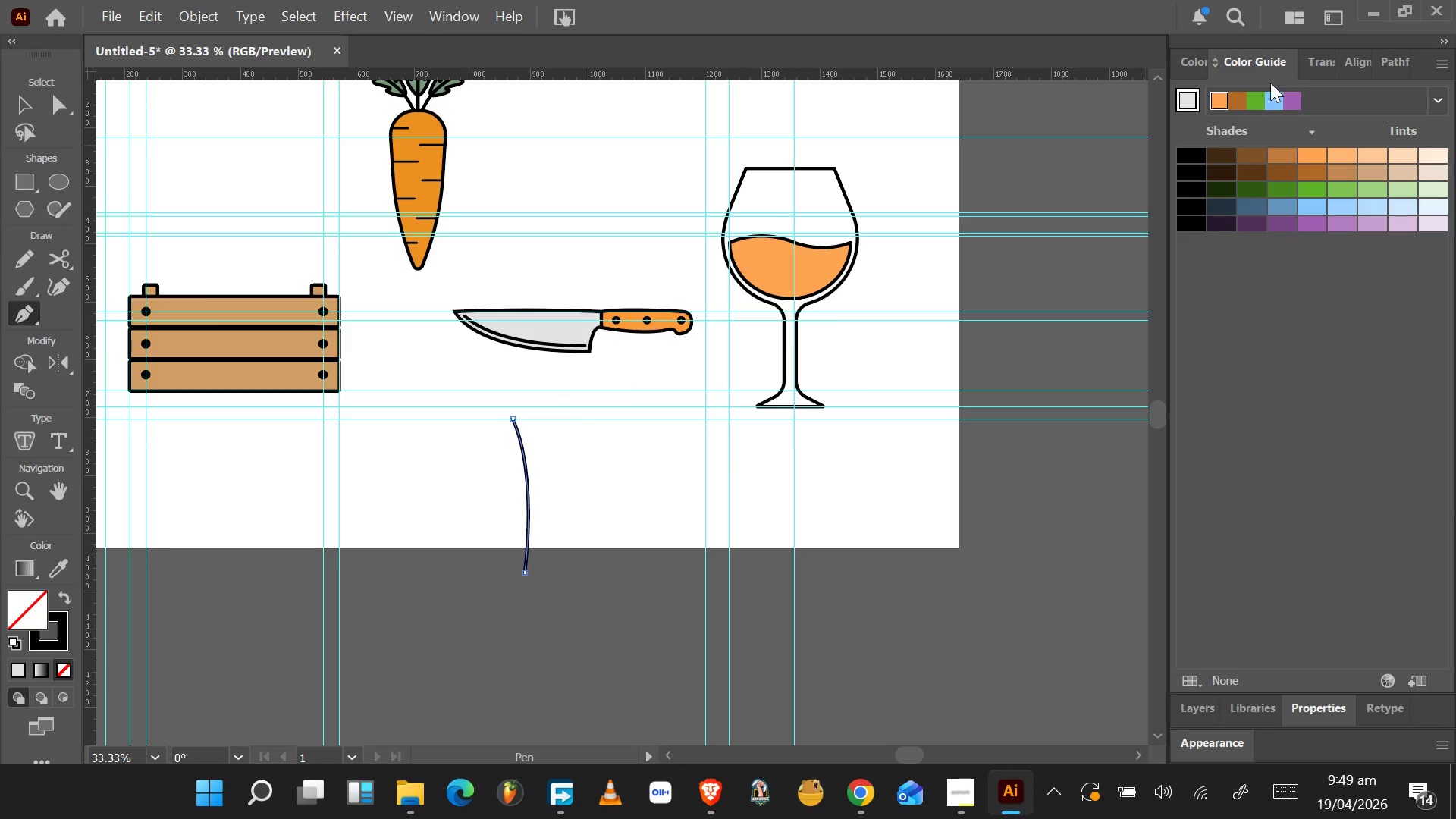 
wait(8.12)
 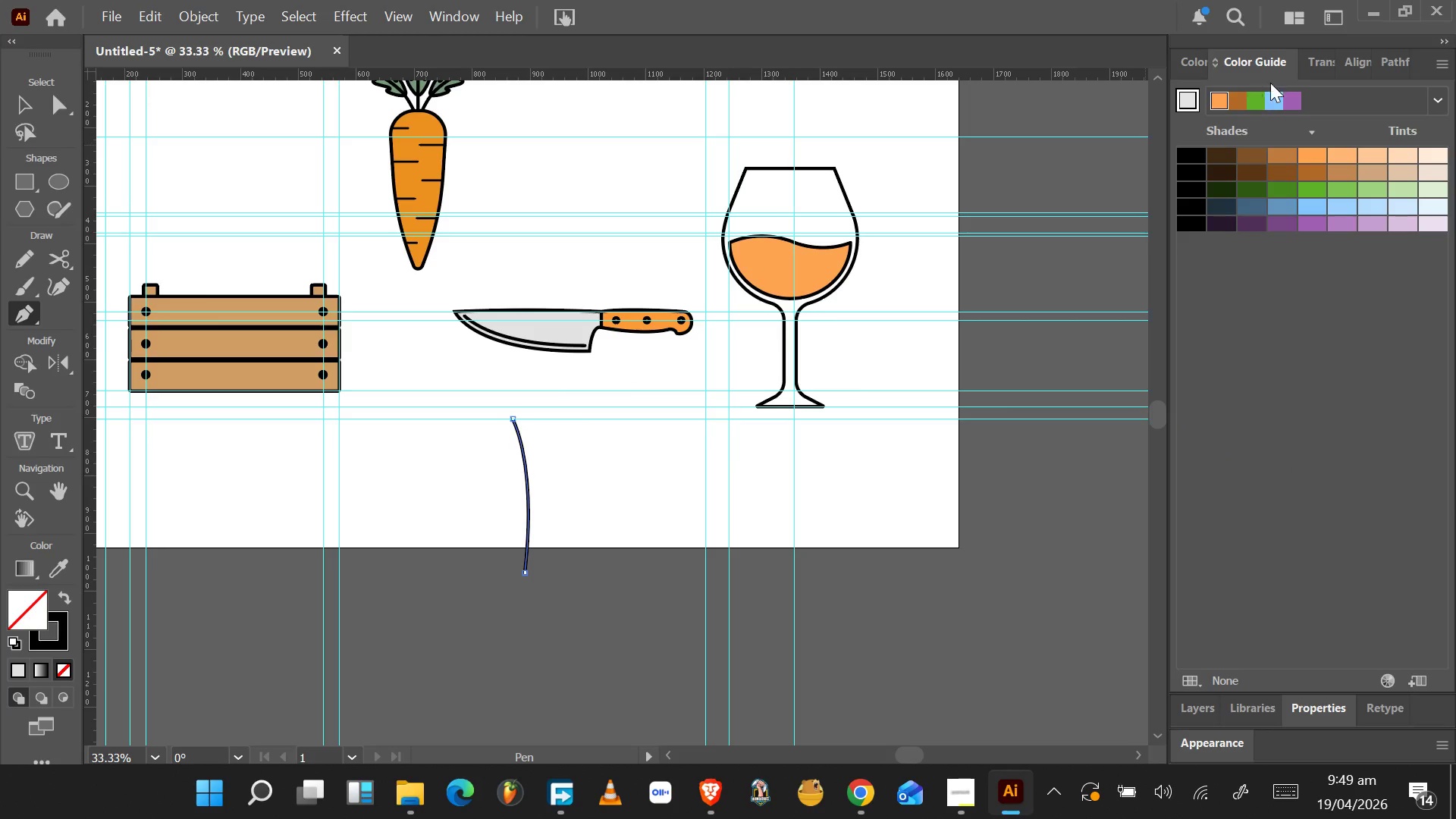 
left_click([1112, 442])
 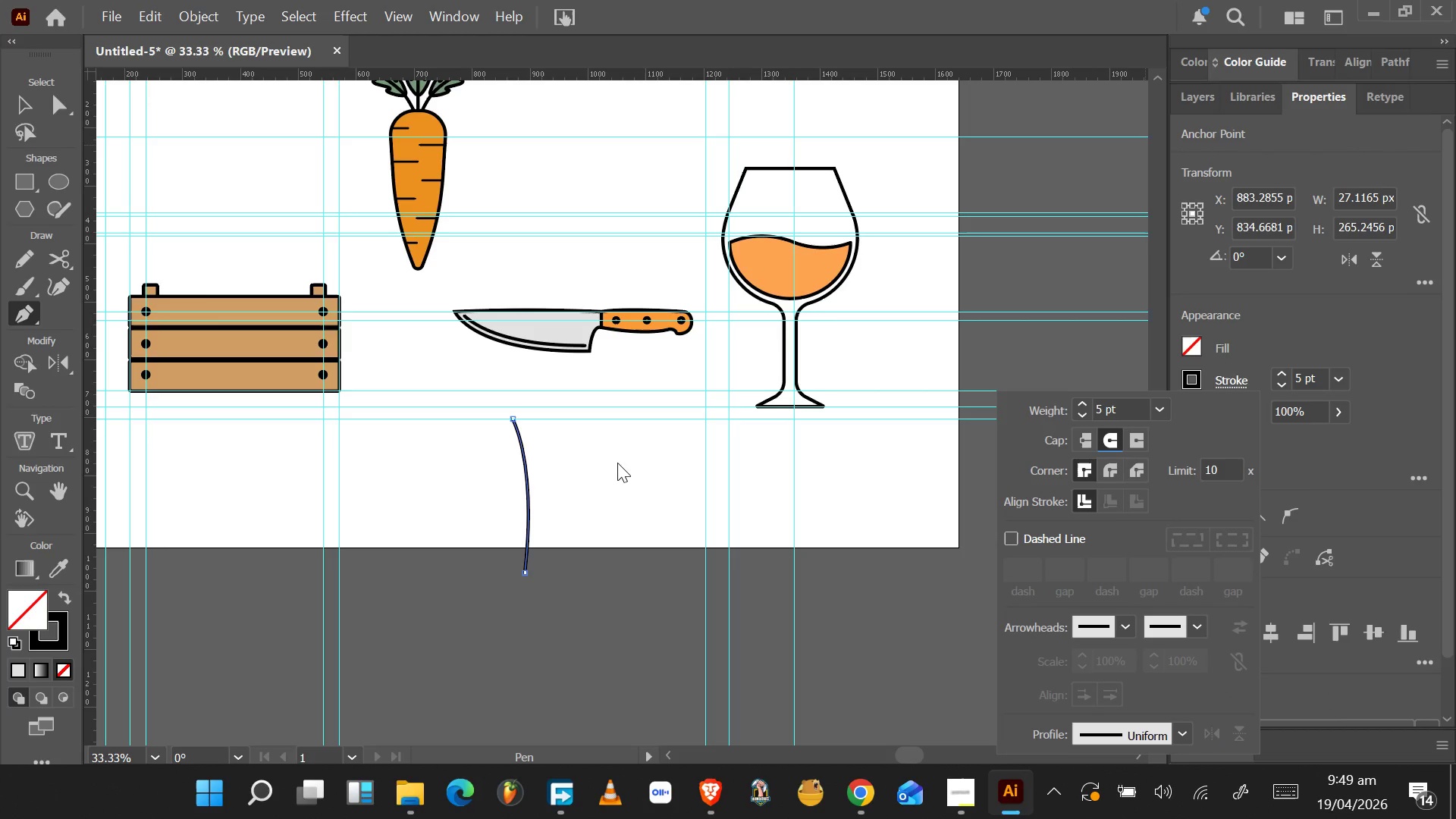 
hold_key(key=AltLeft, duration=1.34)
scroll: coordinate [524, 422], scroll_direction: up, amount: 8.0
 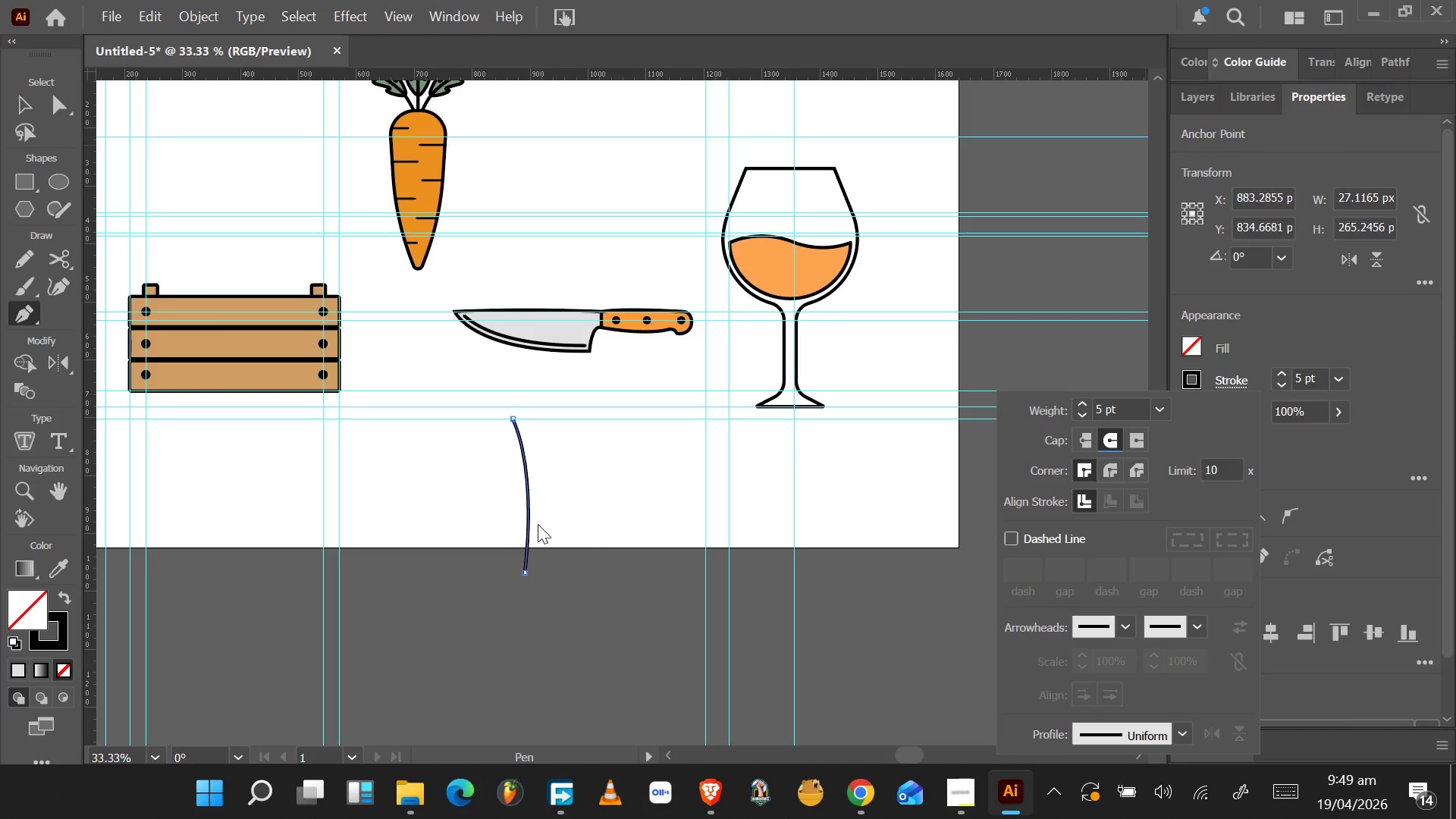 
key(Alt+AltLeft)
 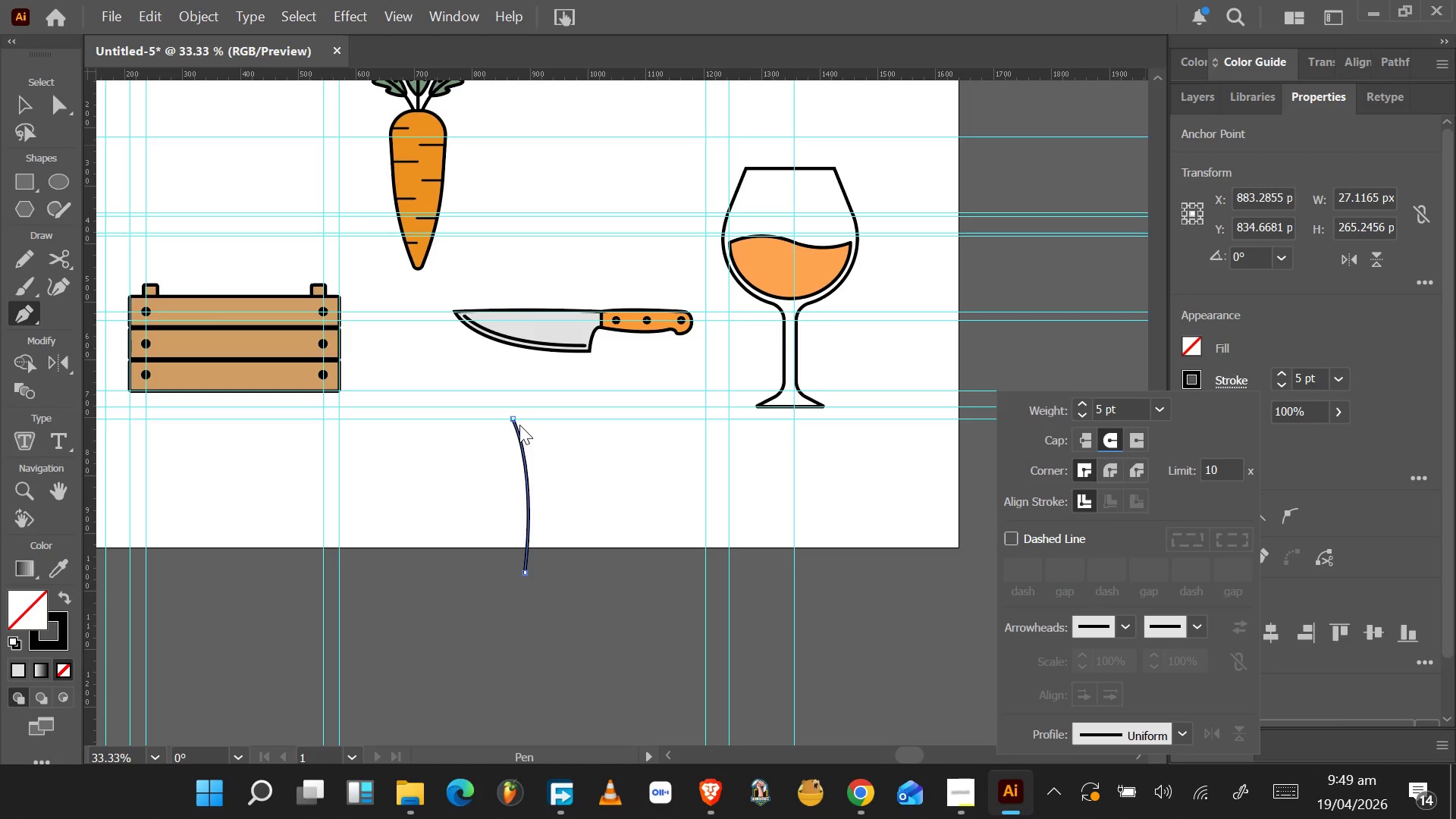 
hold_key(key=AltLeft, duration=0.47)
scroll: coordinate [519, 423], scroll_direction: up, amount: 6.0
 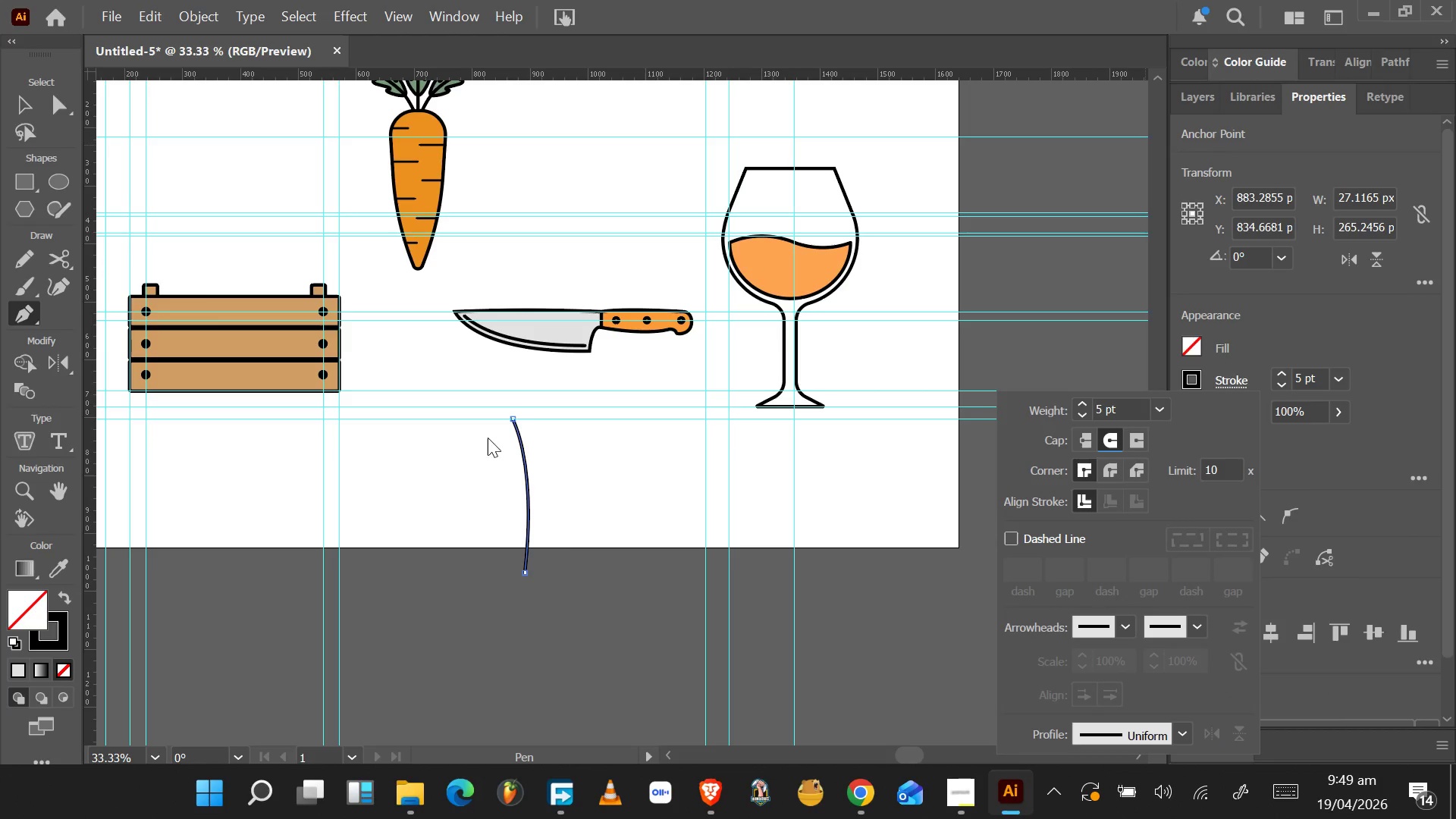 
left_click([494, 427])
 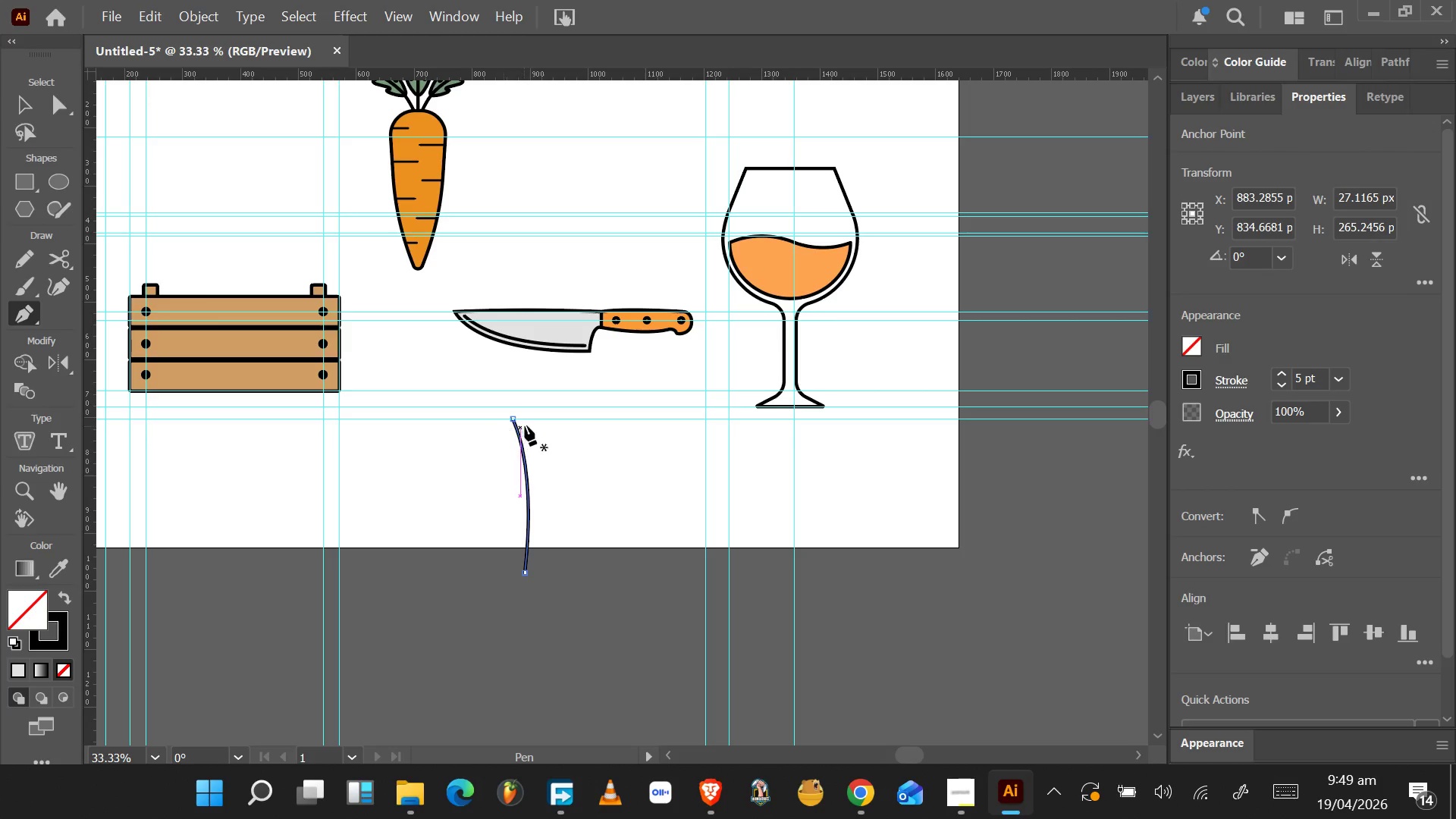 
hold_key(key=AltLeft, duration=1.42)
scroll: coordinate [525, 425], scroll_direction: up, amount: 4.0
 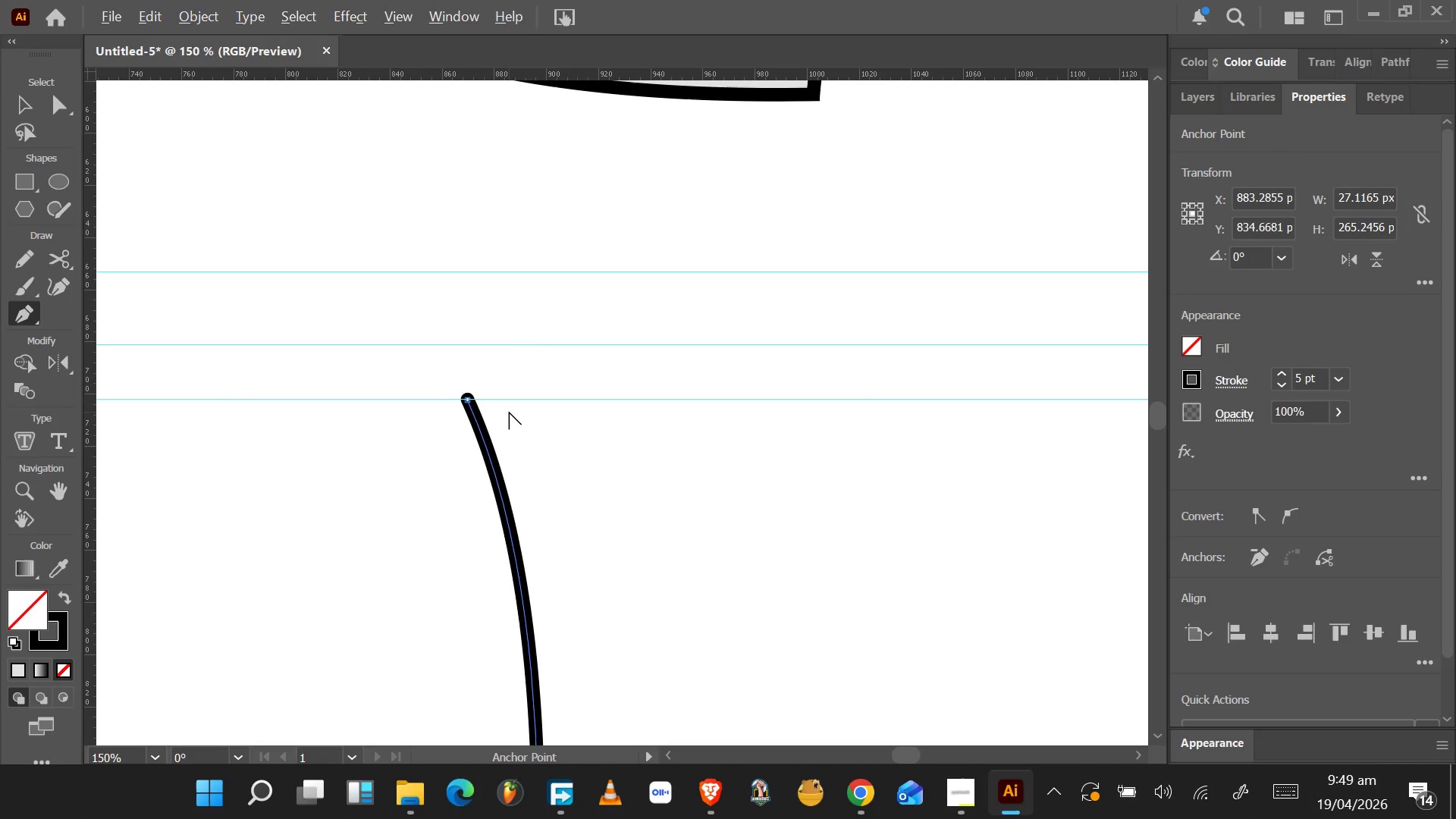 
scroll: coordinate [509, 412], scroll_direction: down, amount: 2.0
 